 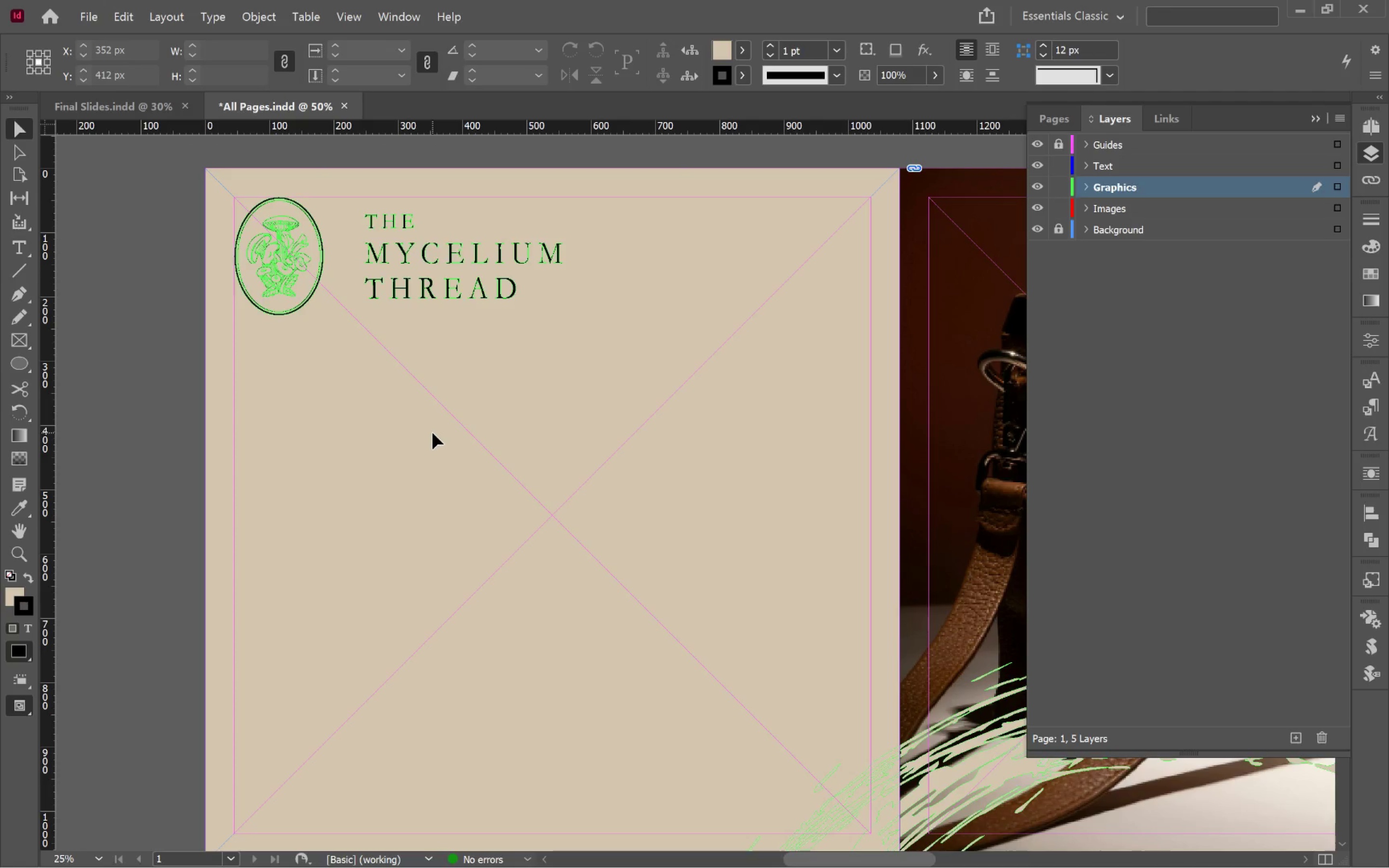 
left_click_drag(start_coordinate=[548, 571], to_coordinate=[532, 470])
 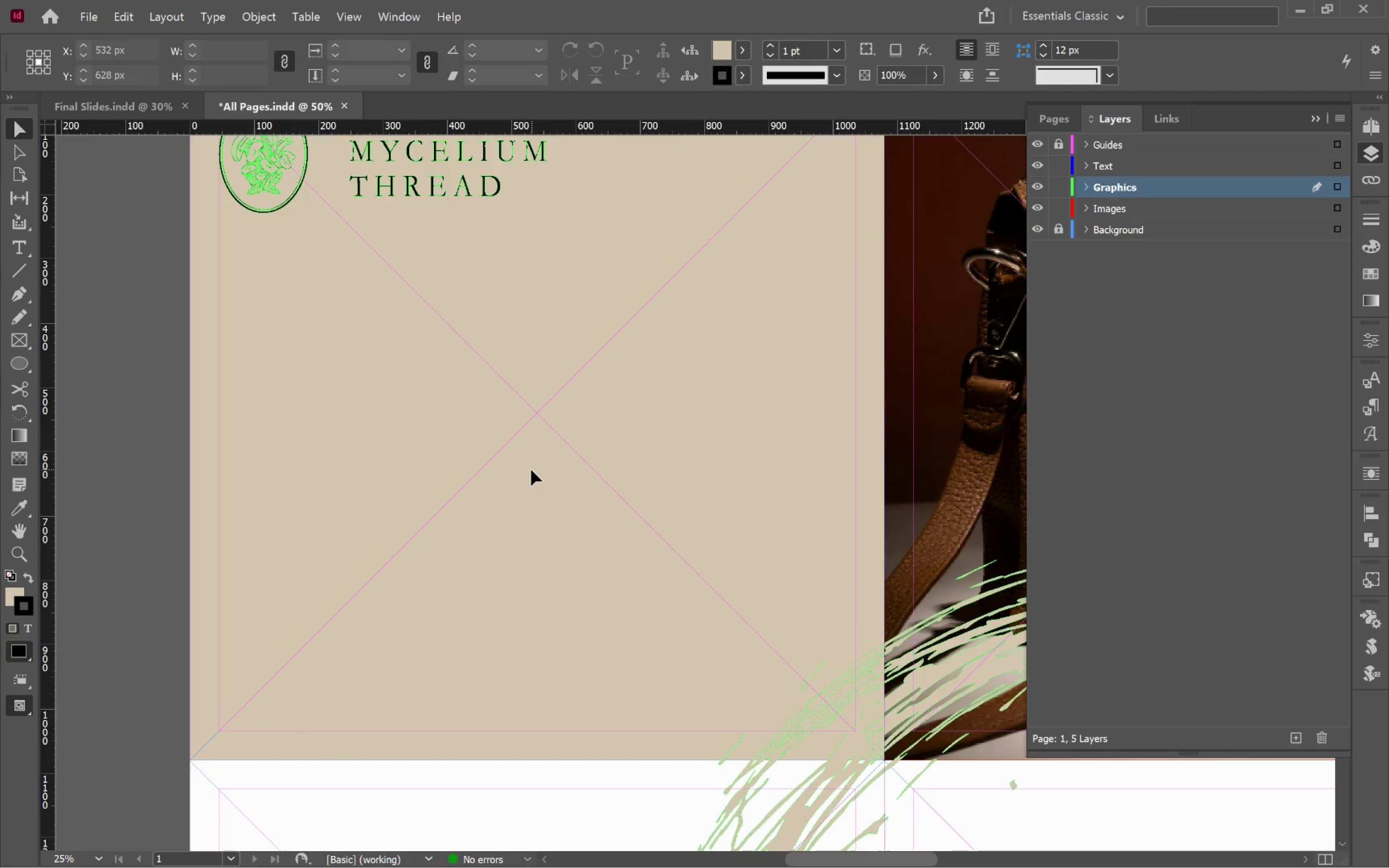 
key(T)
 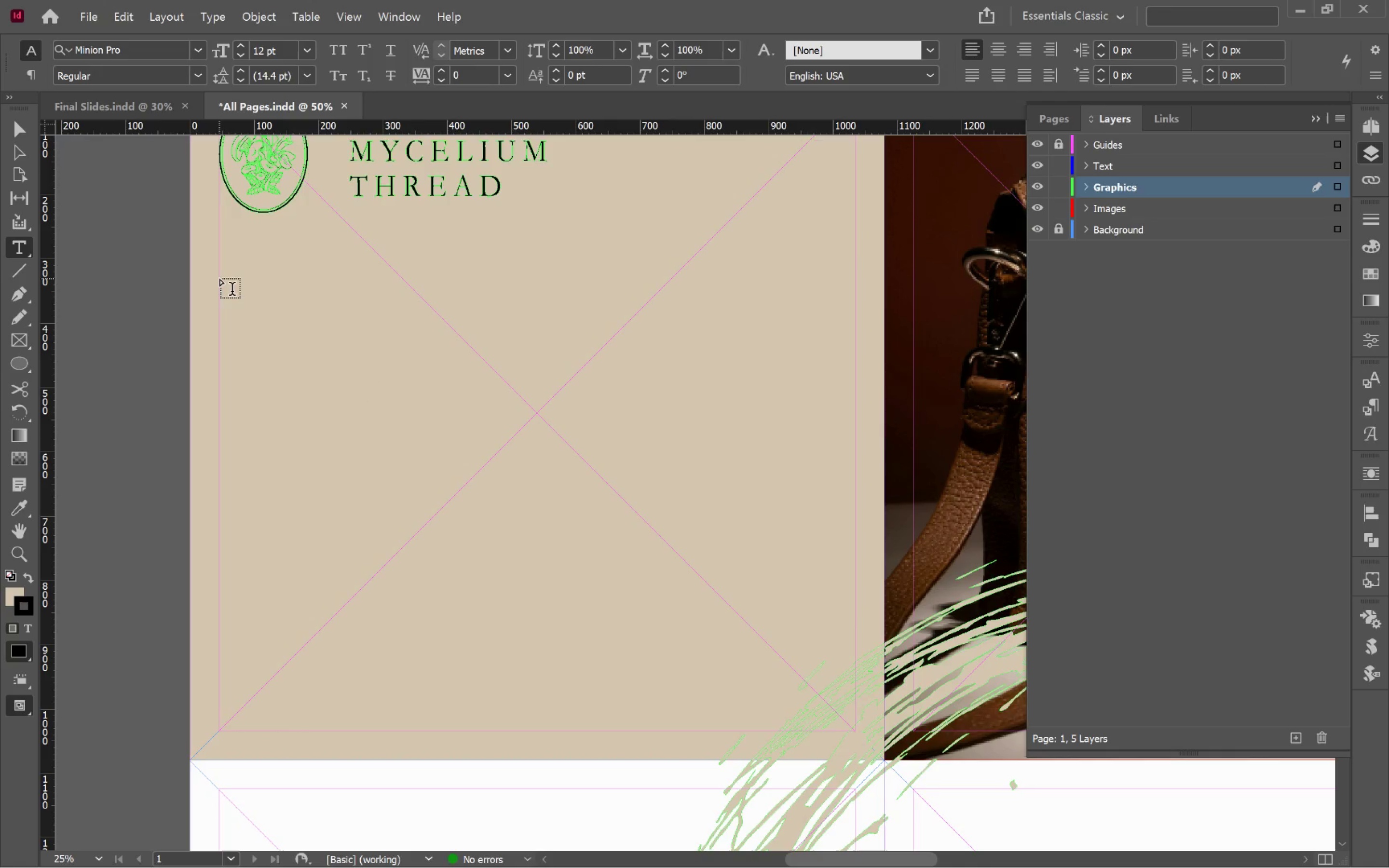 
left_click_drag(start_coordinate=[219, 278], to_coordinate=[709, 423])
 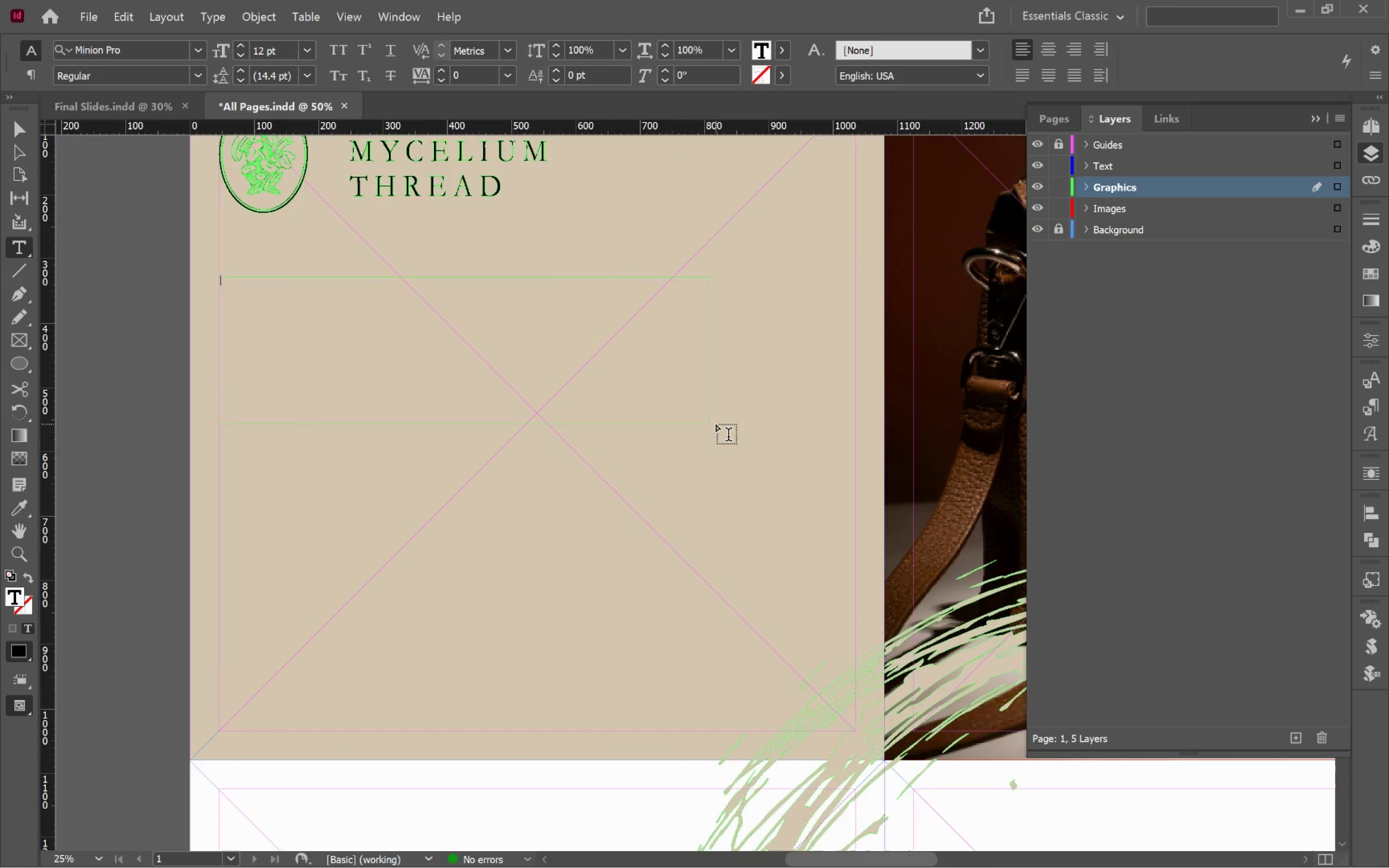 
type(ROOTED)
 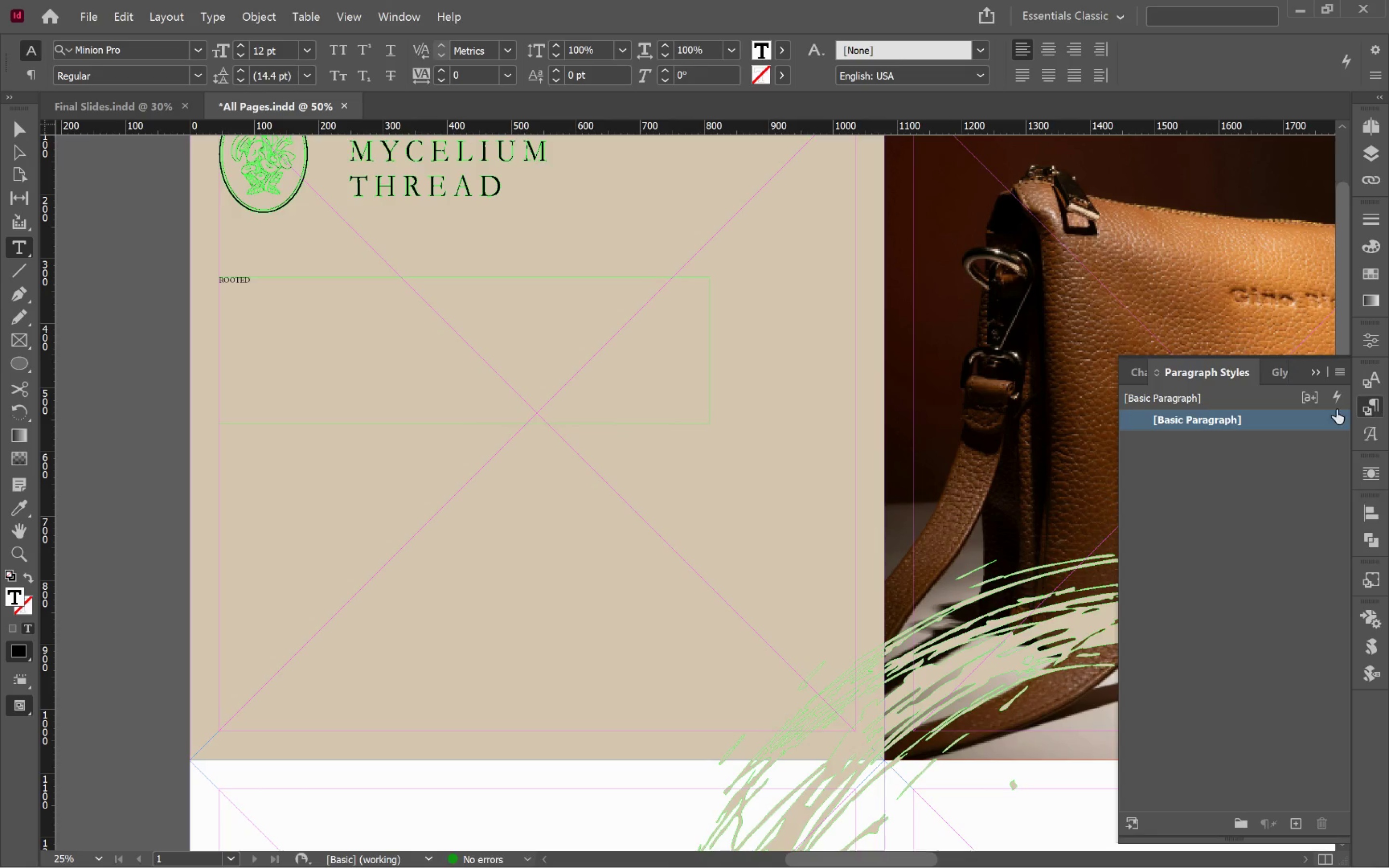 
left_click([1299, 825])
 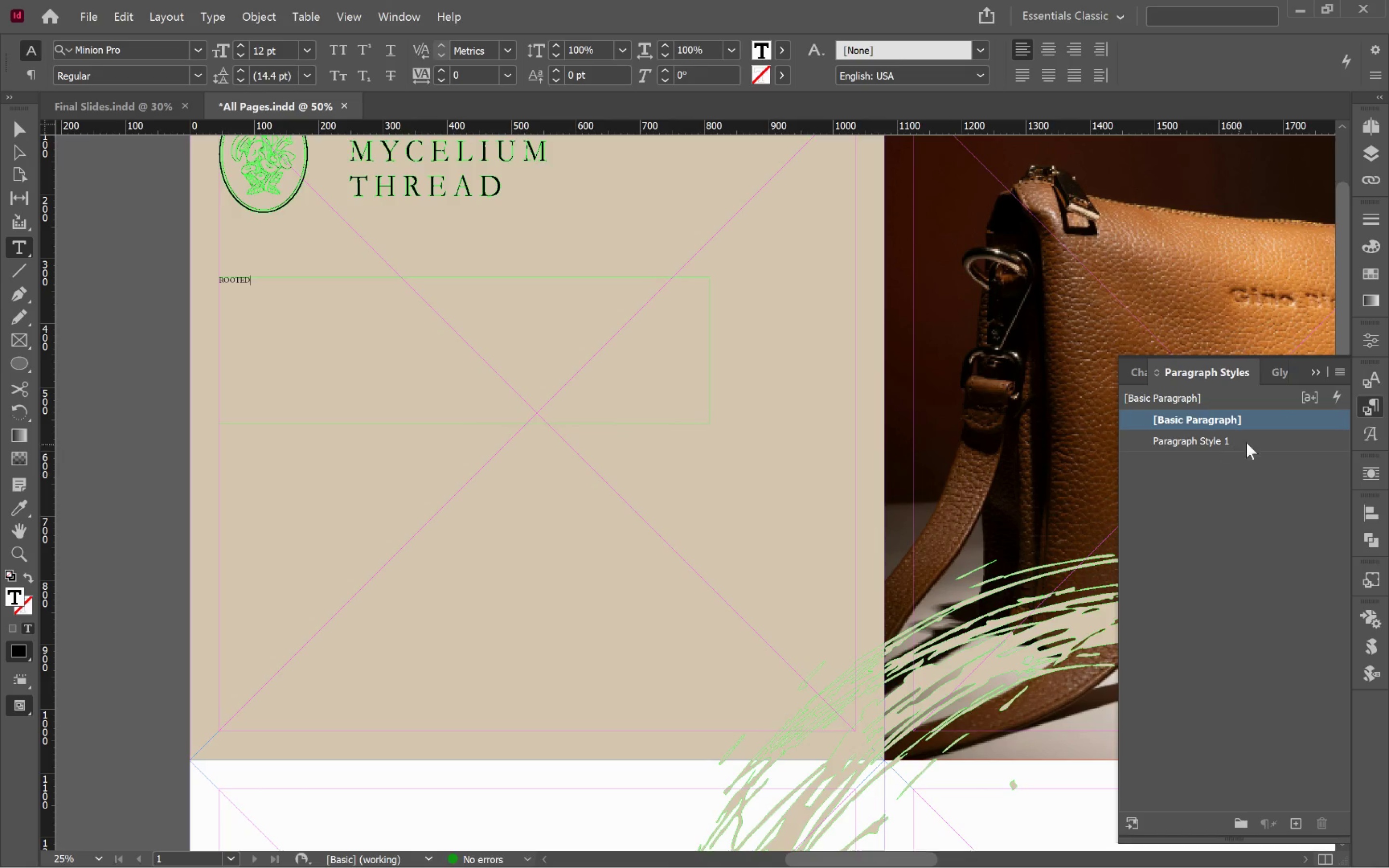 
left_click([1285, 438])
 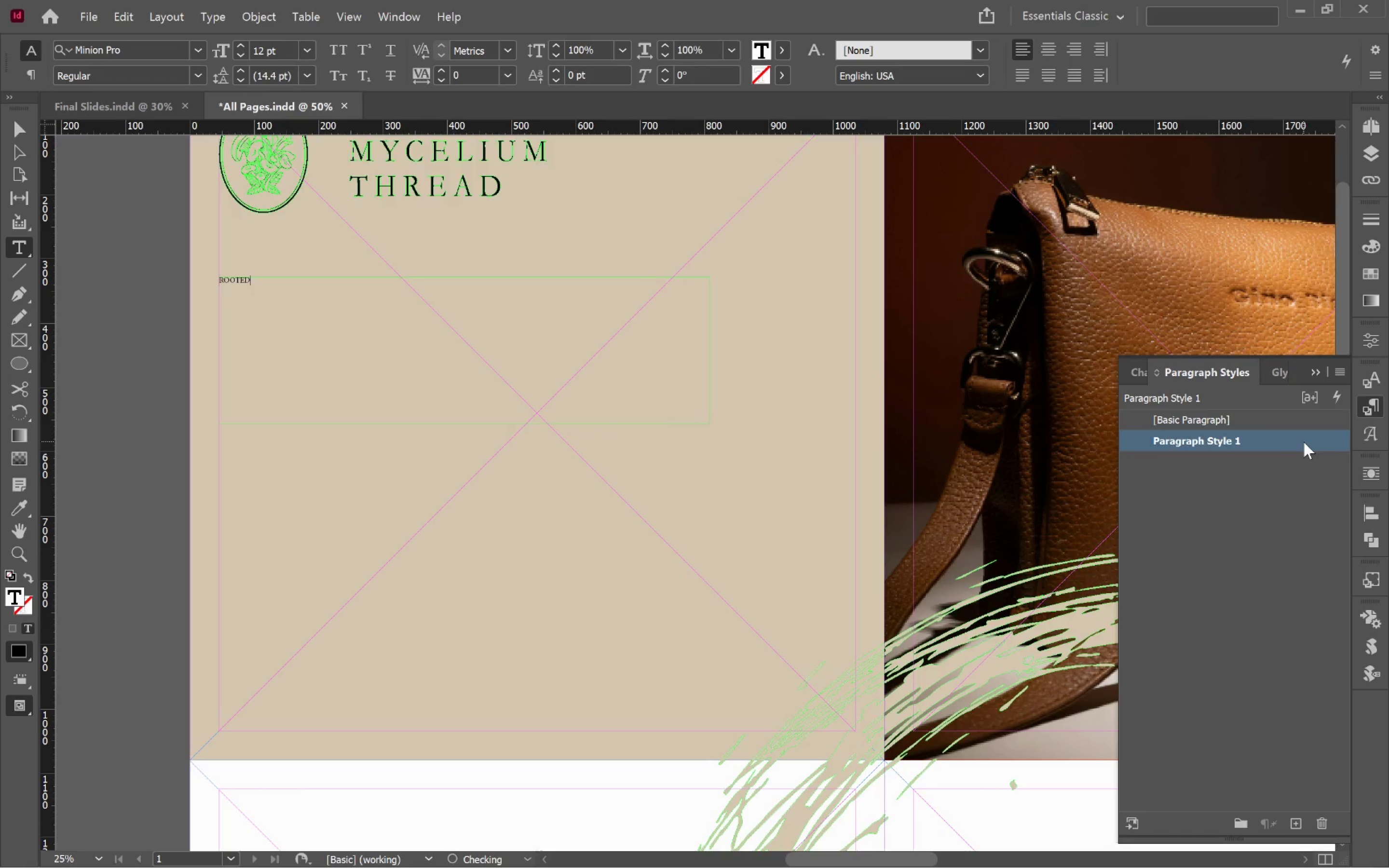 
double_click([1304, 442])
 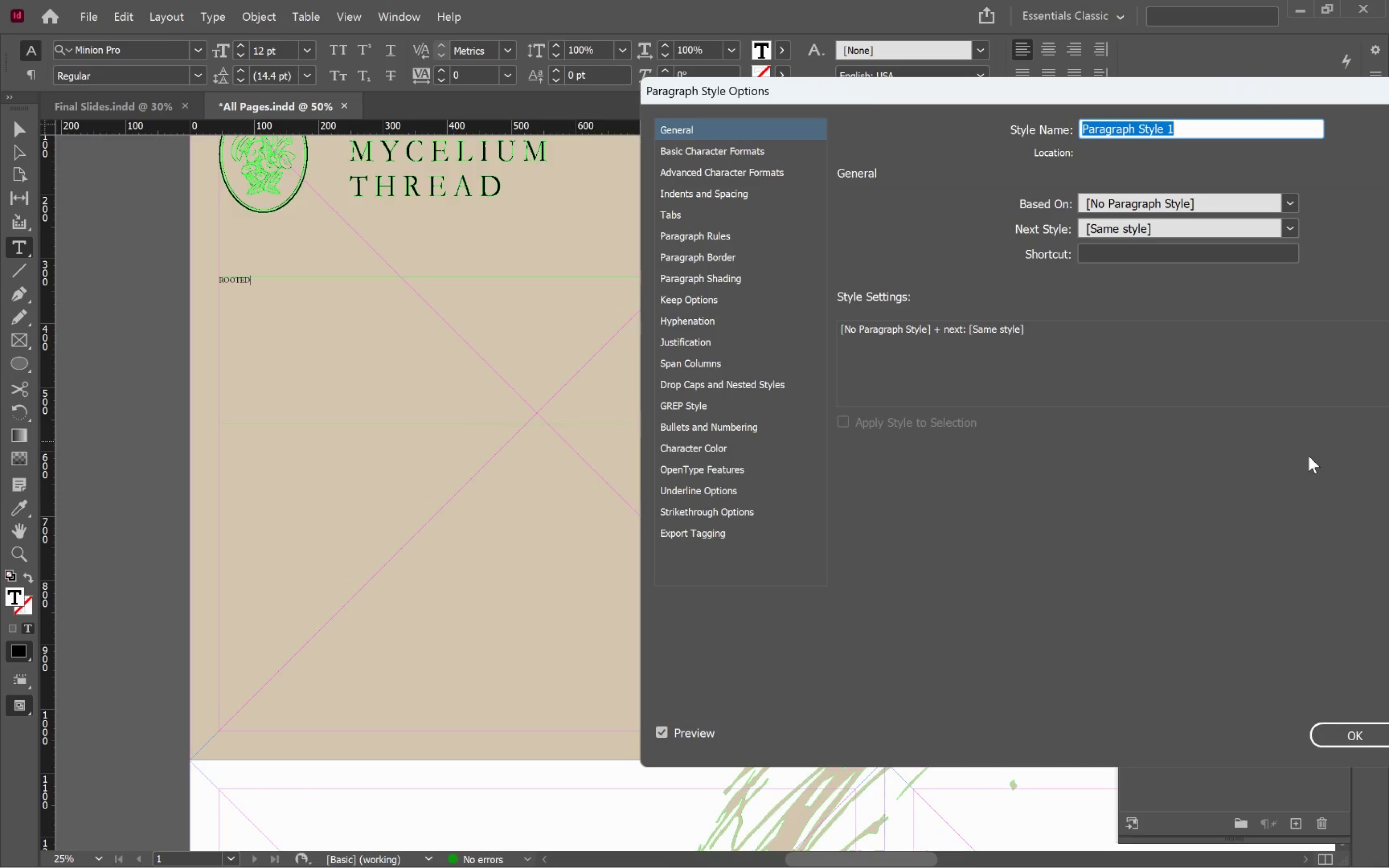 
type(BIG HEad)
key(Backspace)
key(Backspace)
key(Backspace)
type(ead)
 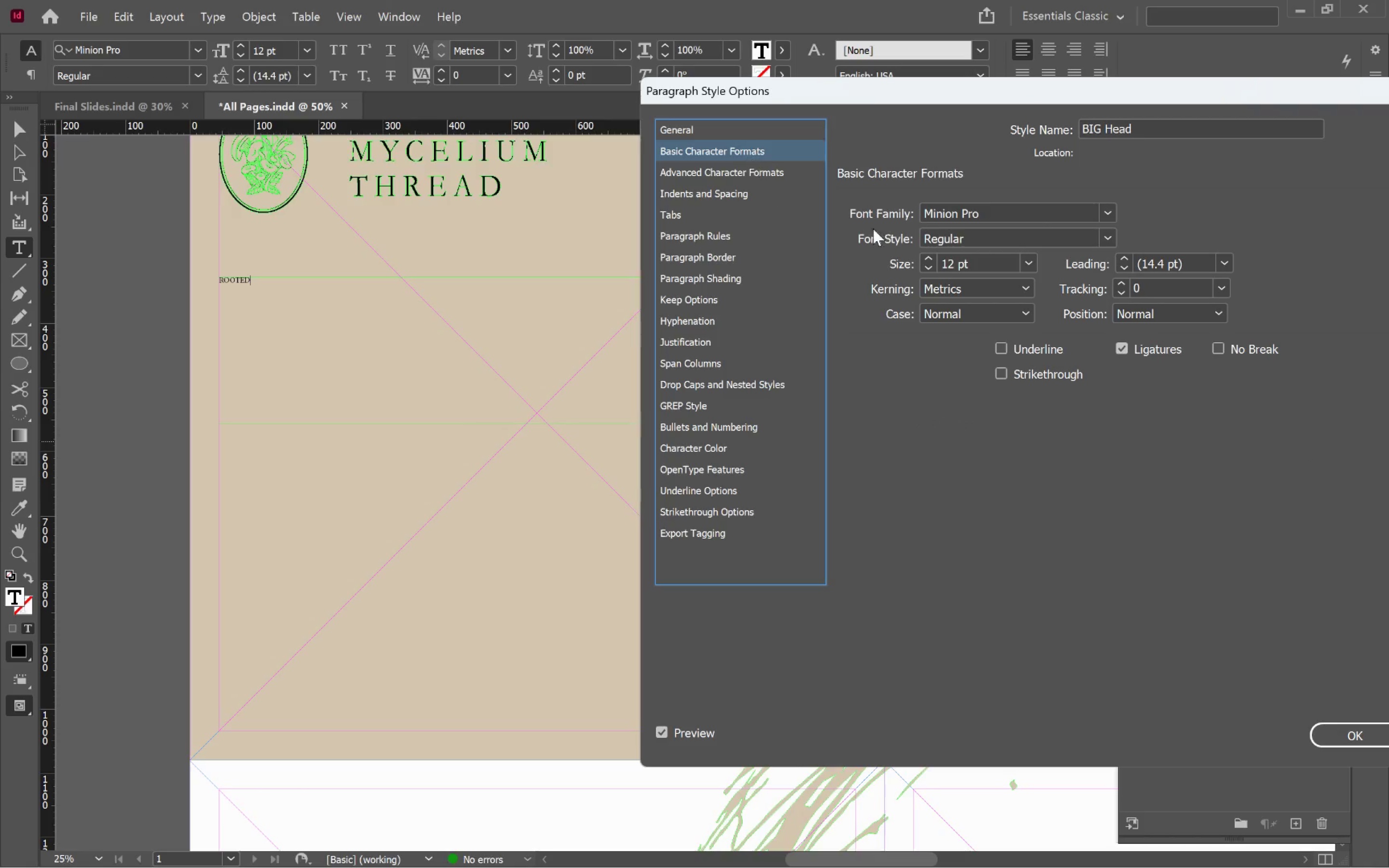 
double_click([1043, 217])
 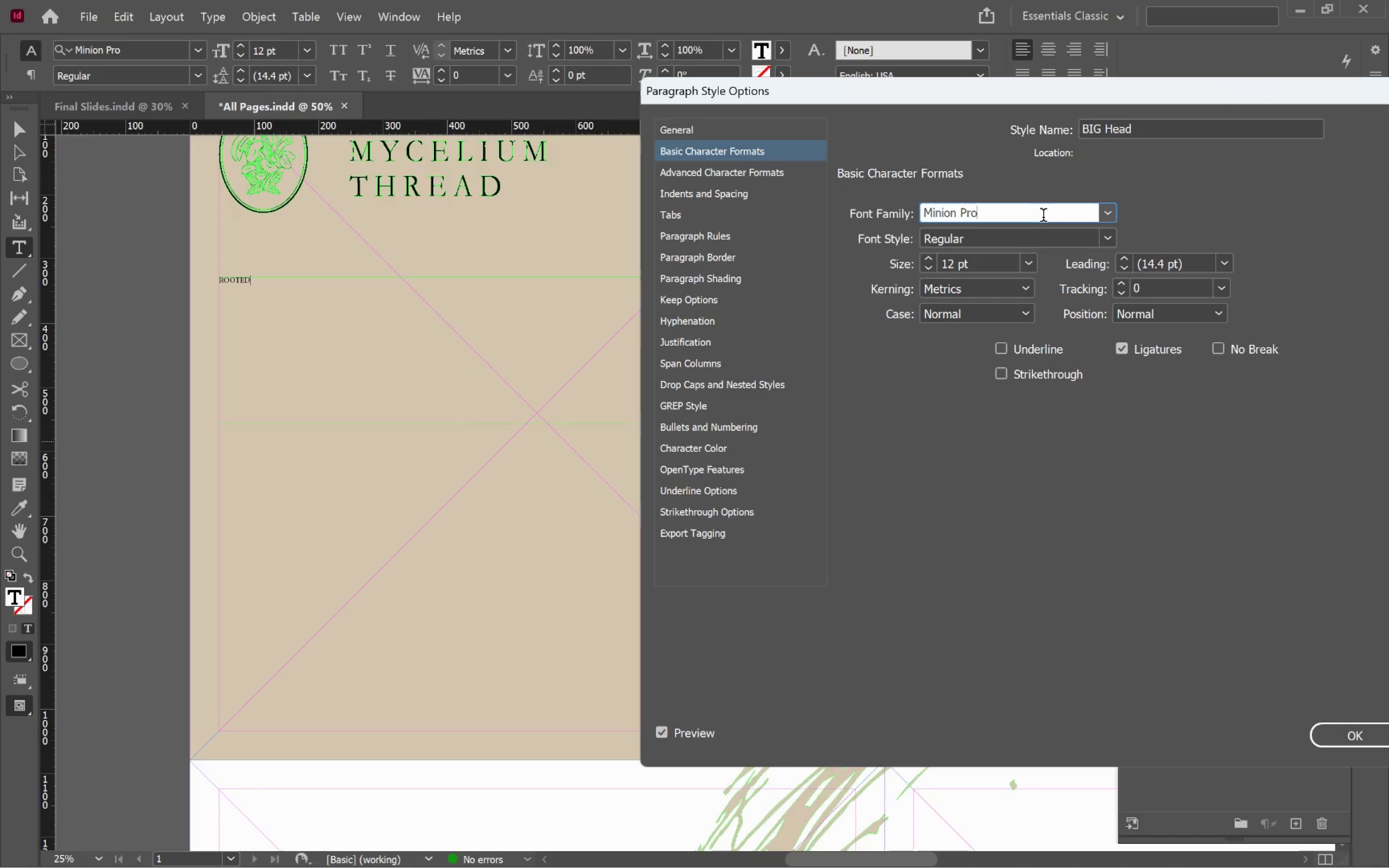 
key(Control+ControlLeft)
 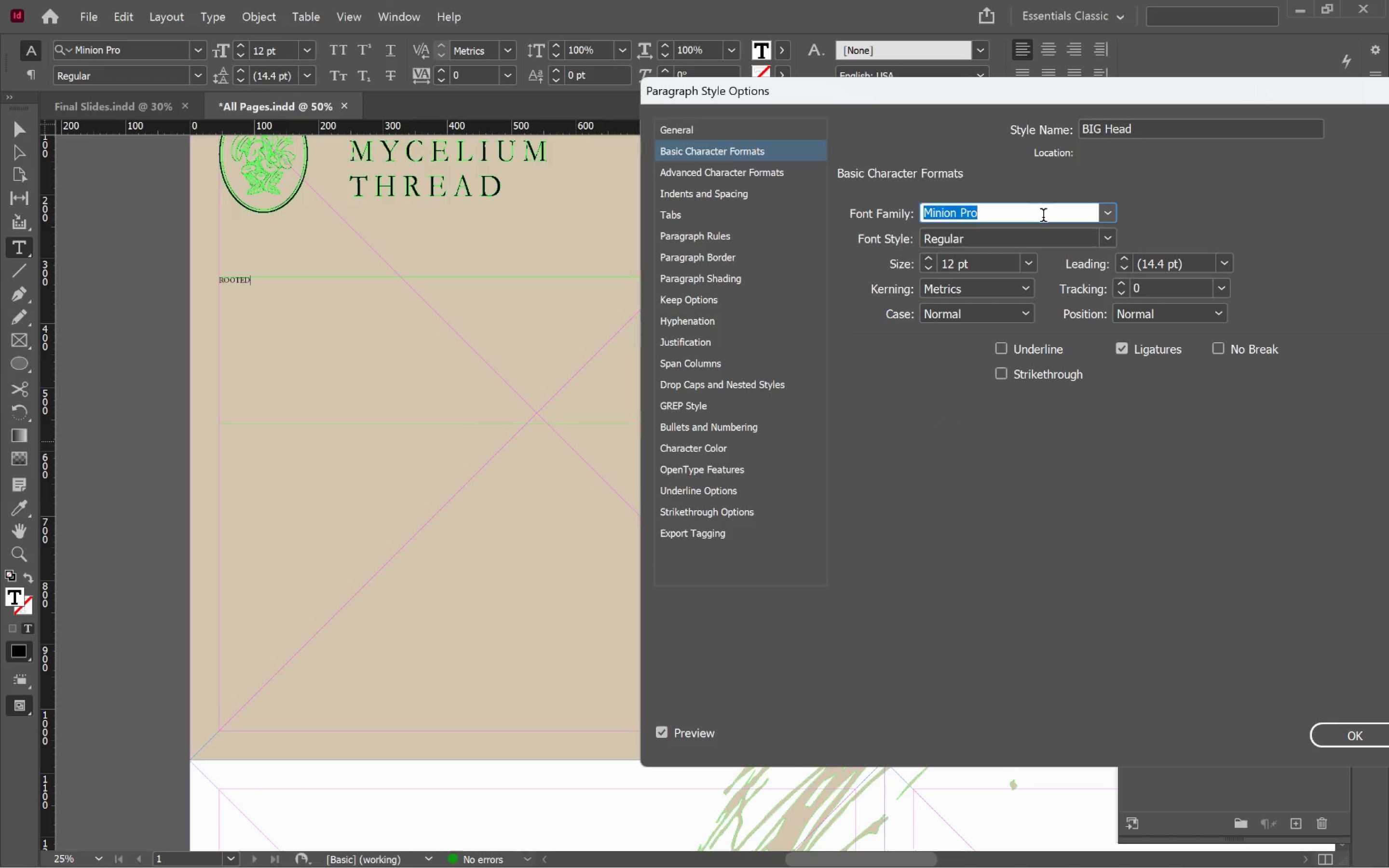 
key(Control+A)
 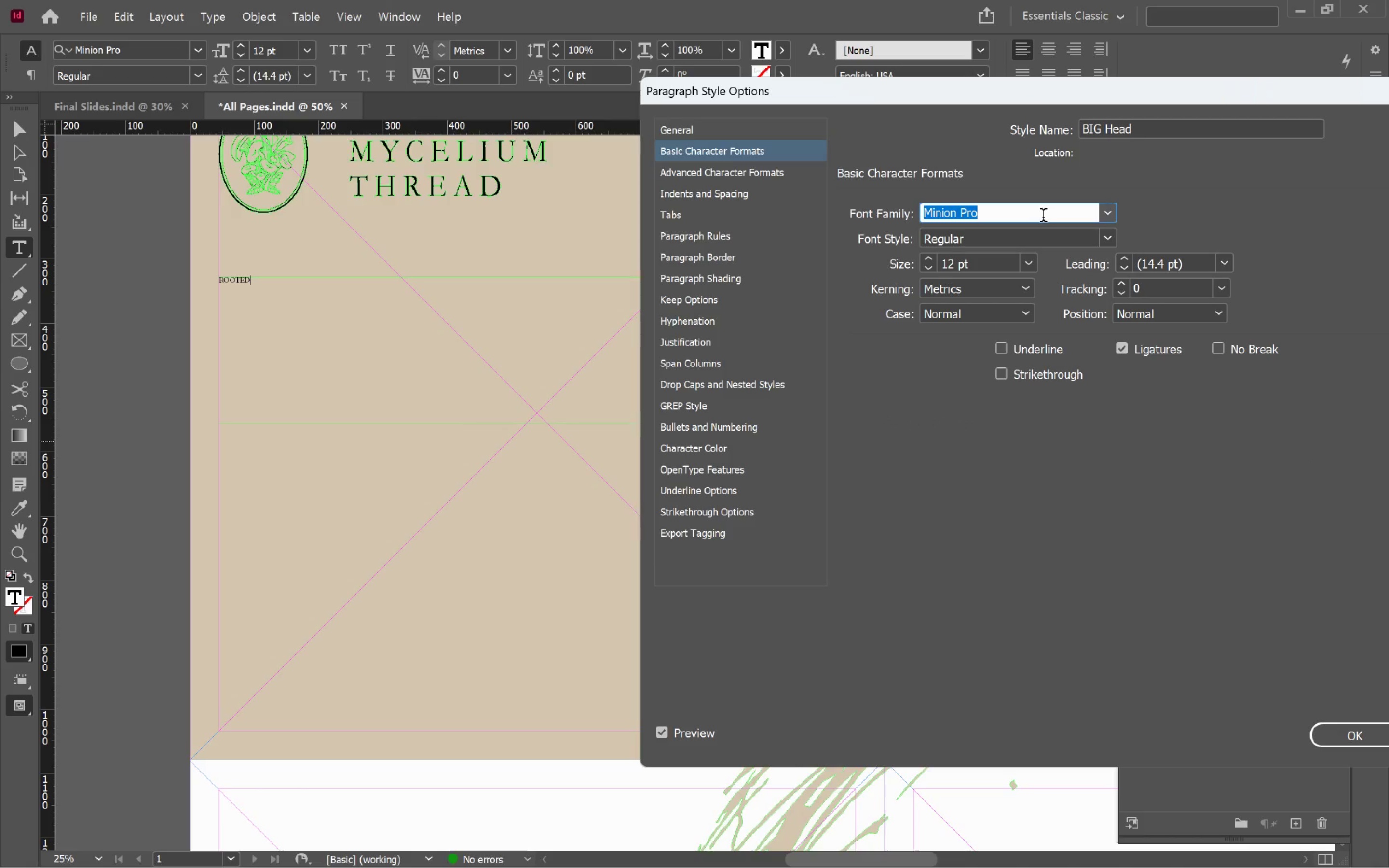 
type(Gara)
key(Tab)
 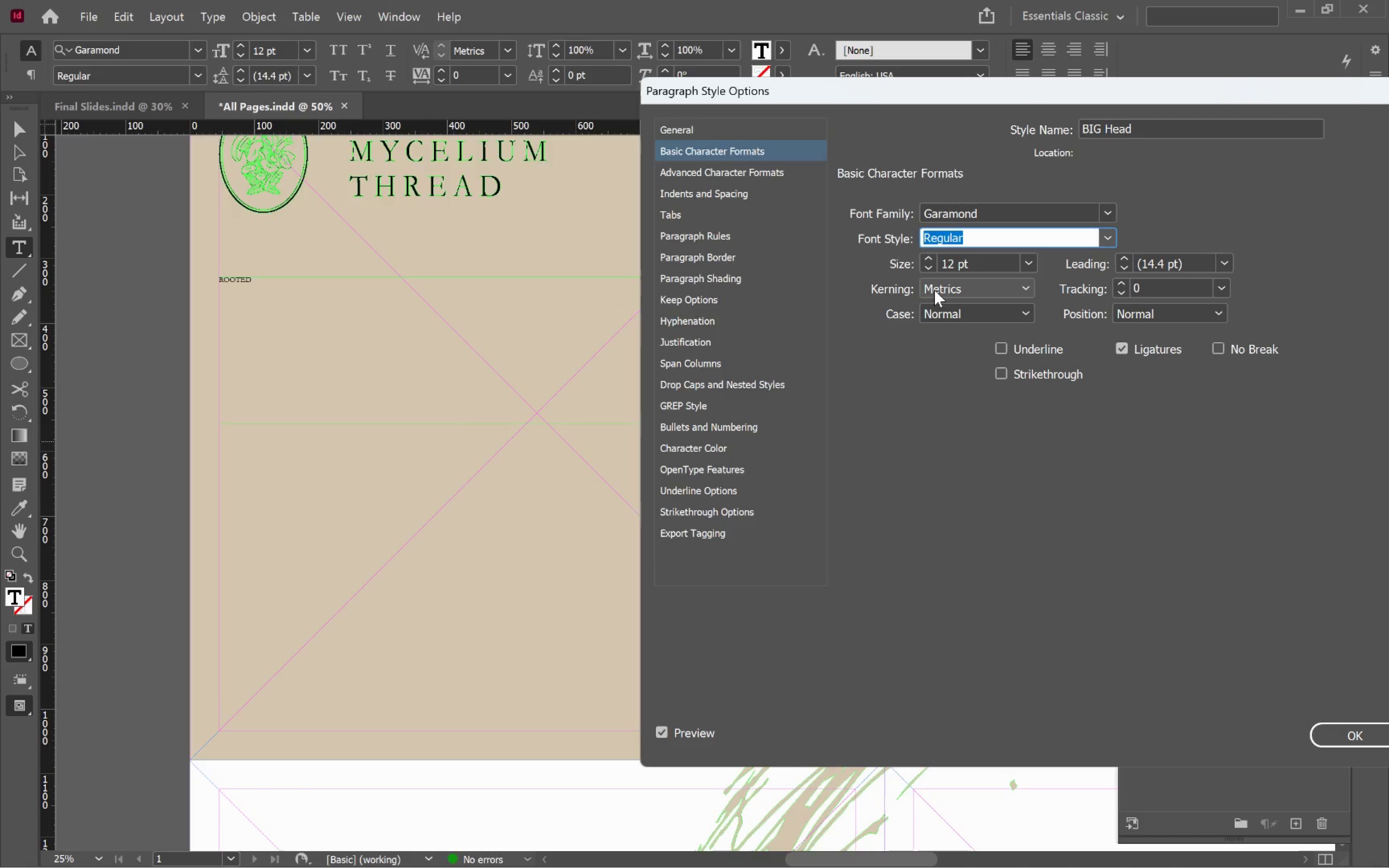 
hold_key(key=ShiftLeft, duration=3.2)
double_click([929, 259])
 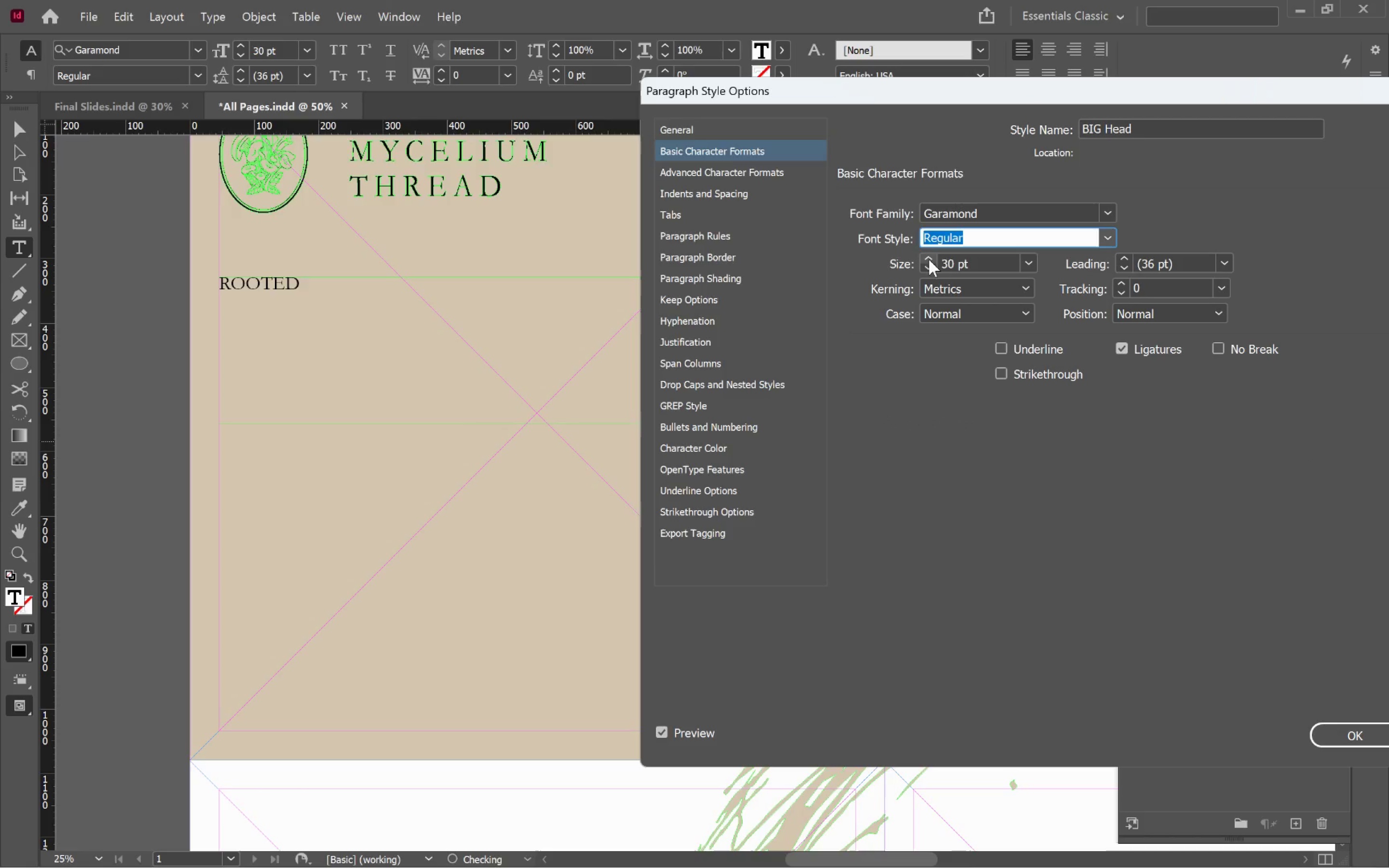 
triple_click([929, 259])
 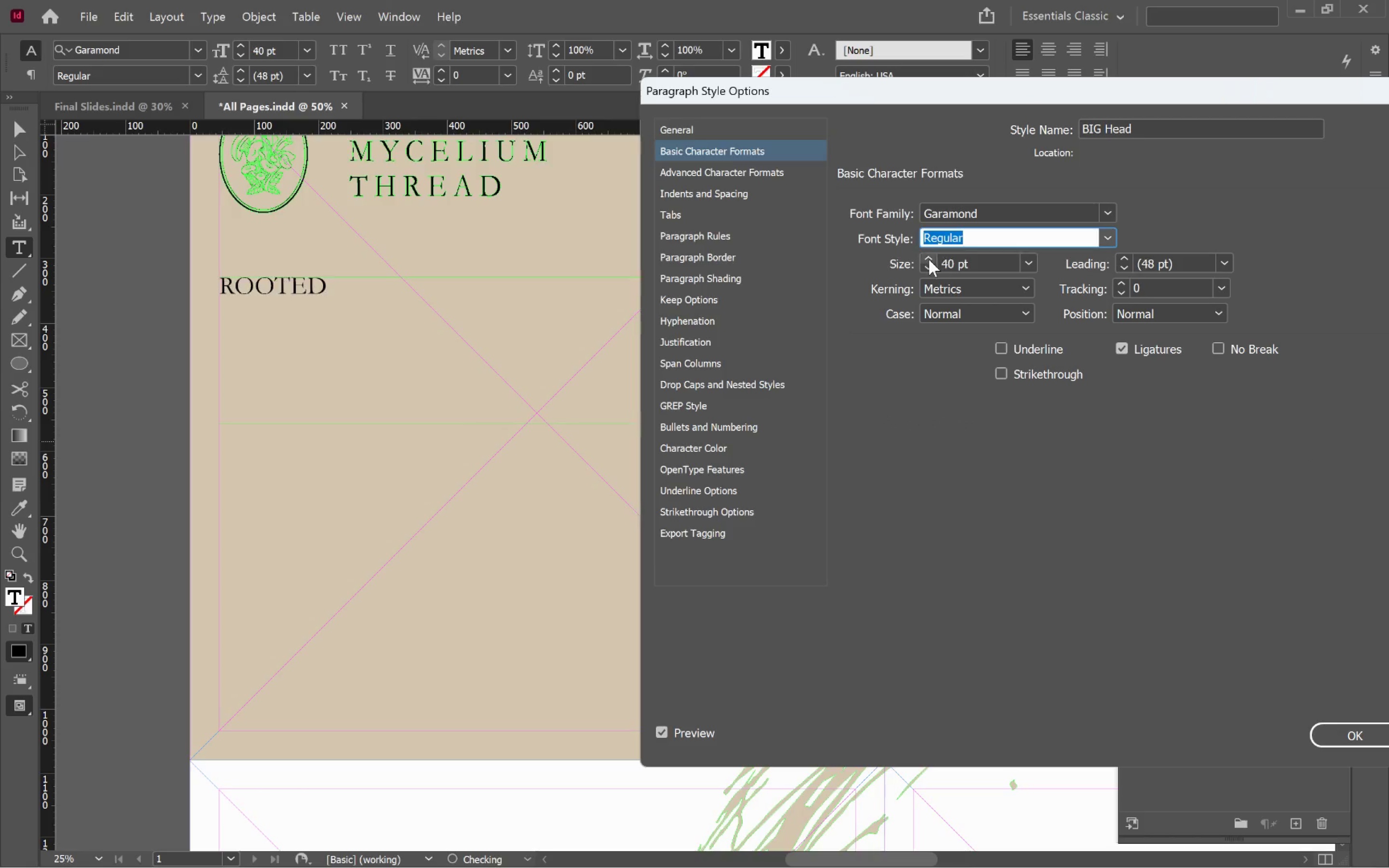 
triple_click([929, 259])
 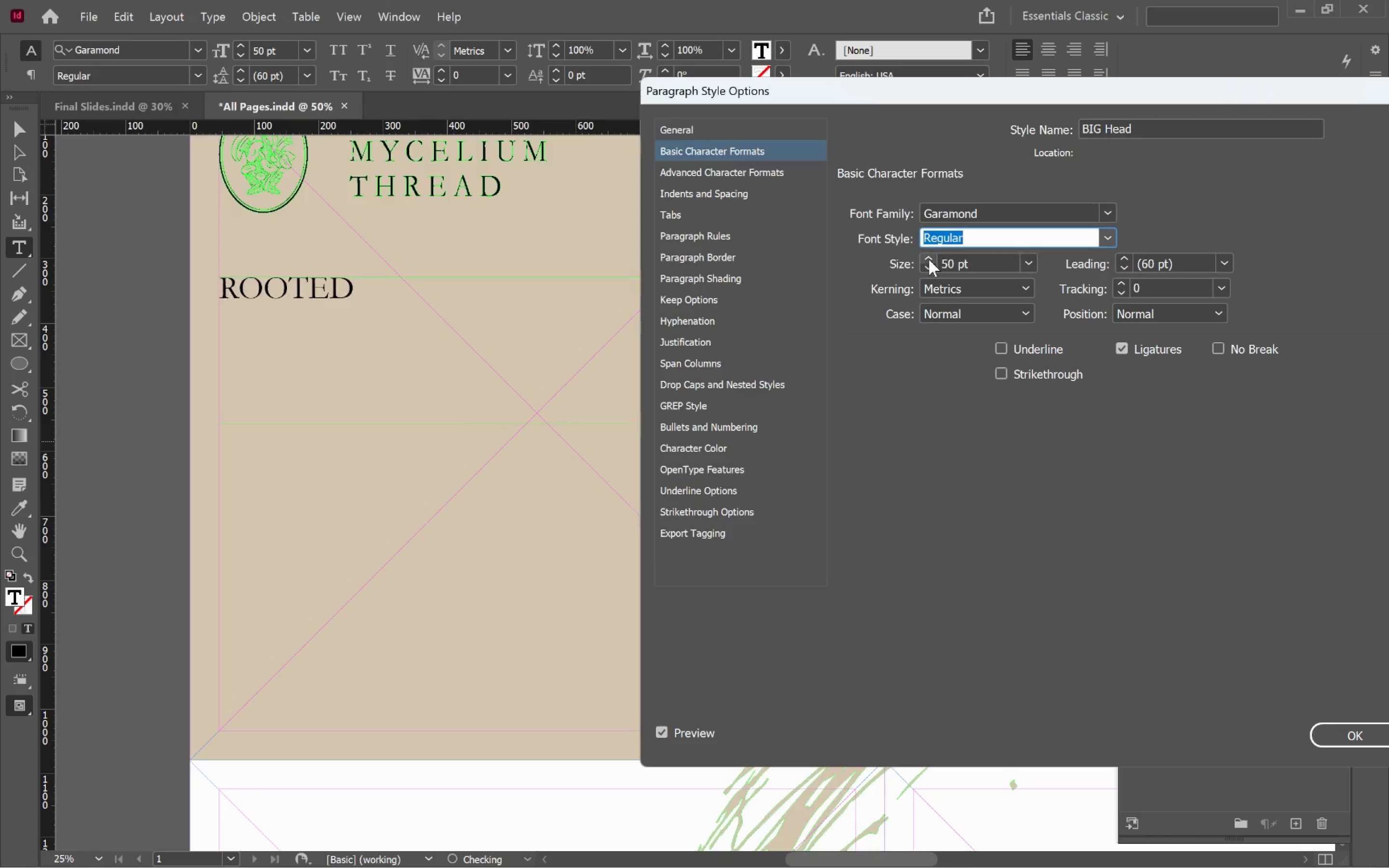 
triple_click([929, 259])
 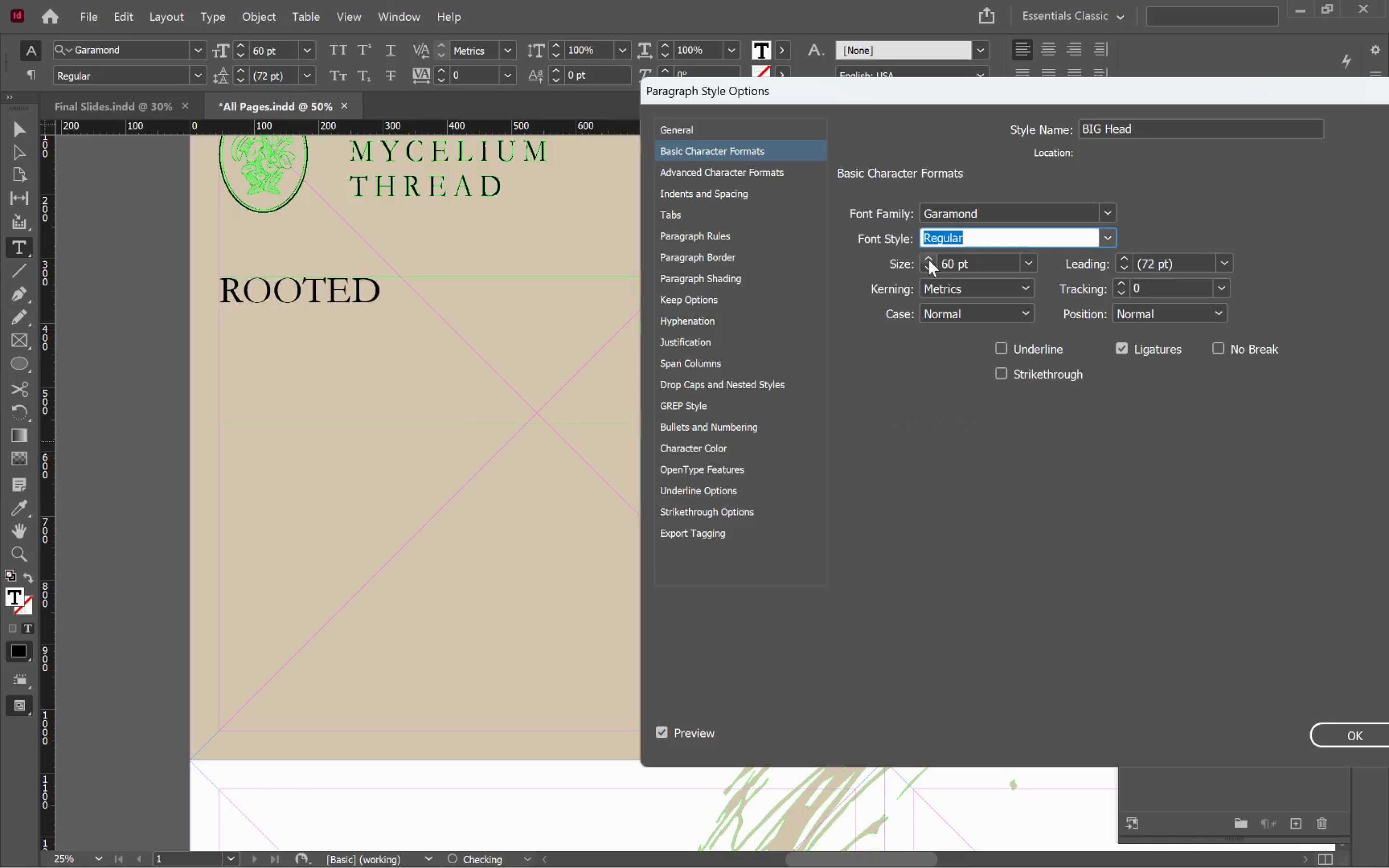 
triple_click([928, 259])
 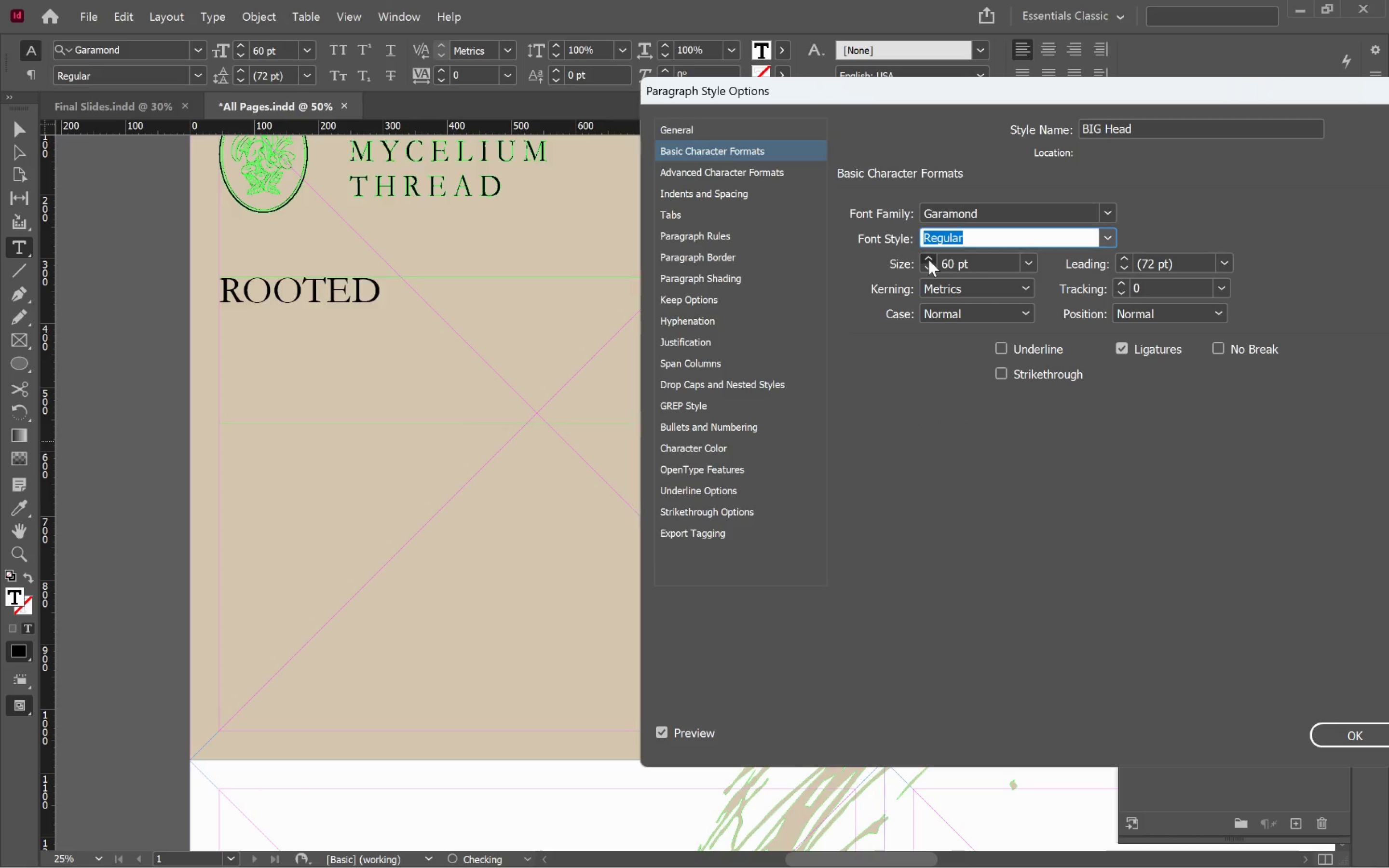 
triple_click([928, 259])
 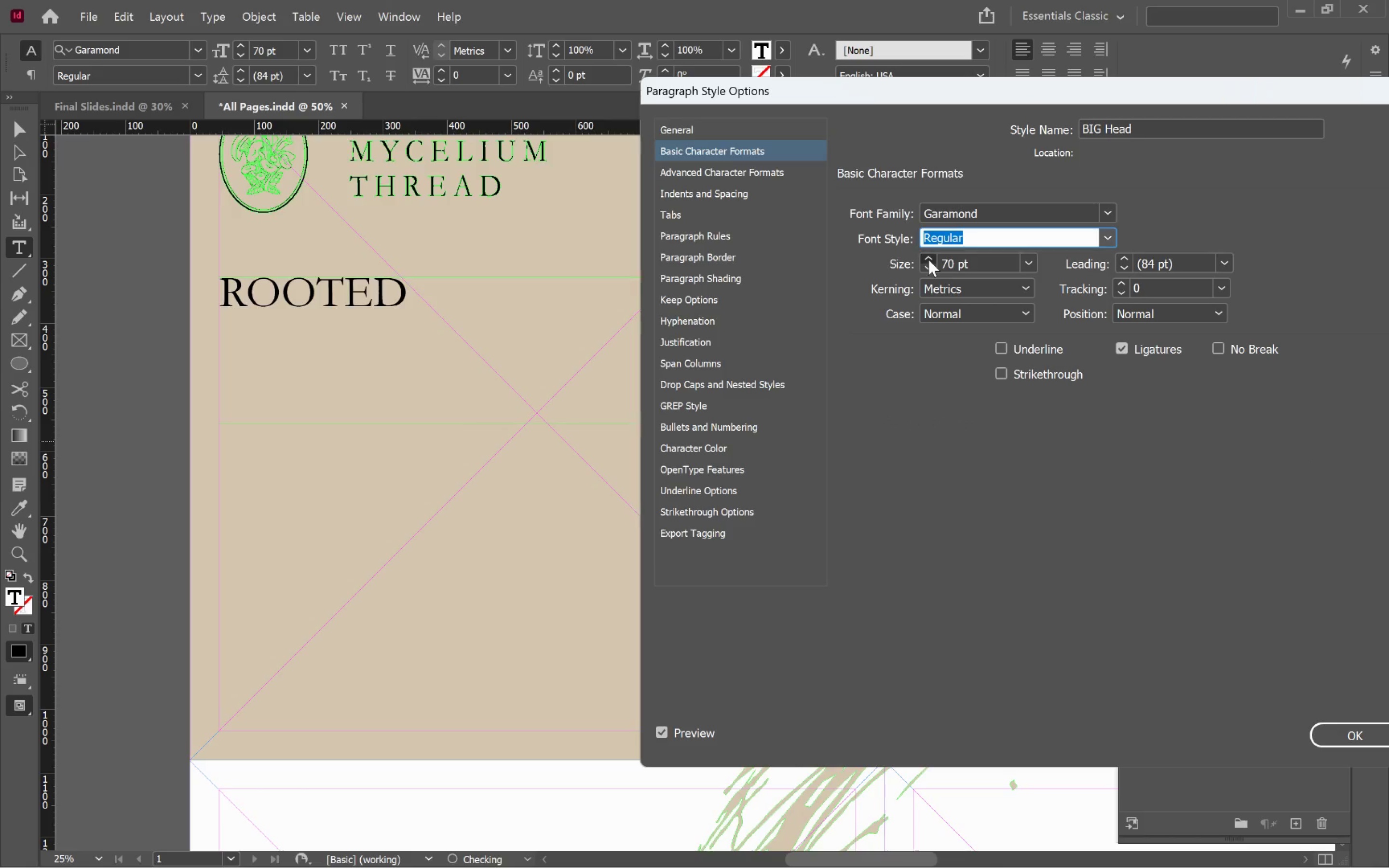 
triple_click([928, 259])
 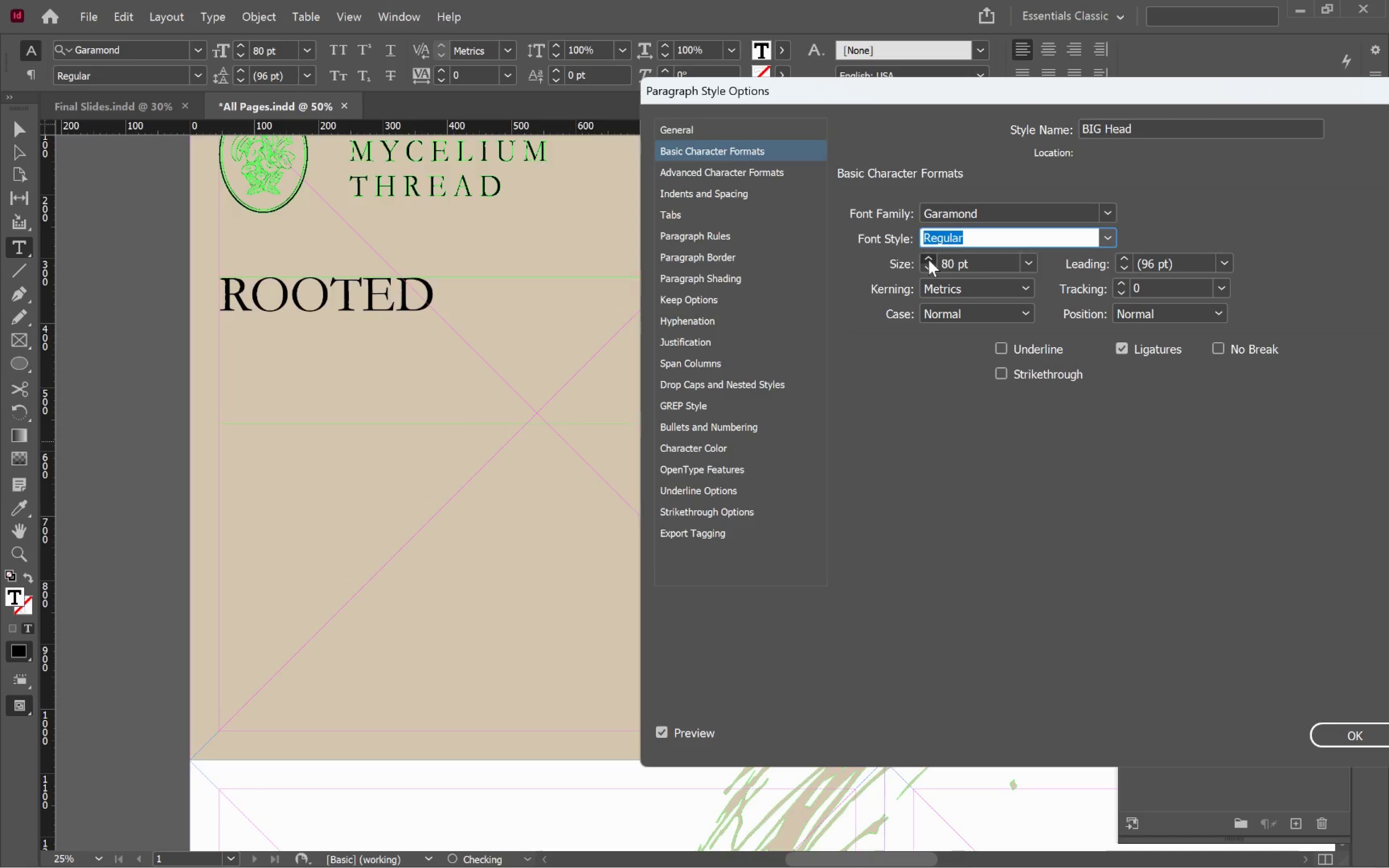 
triple_click([928, 259])
 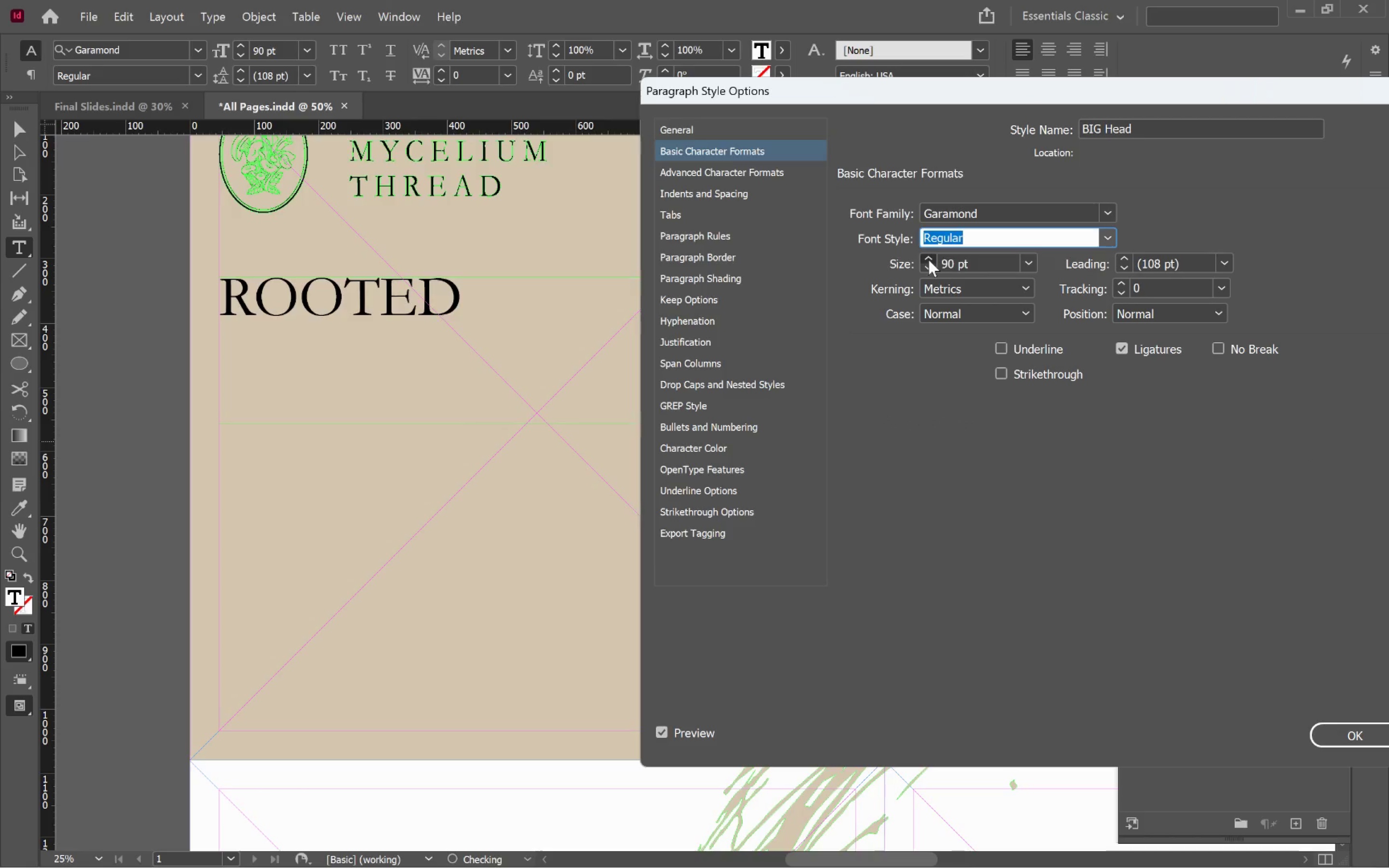 
triple_click([928, 259])
 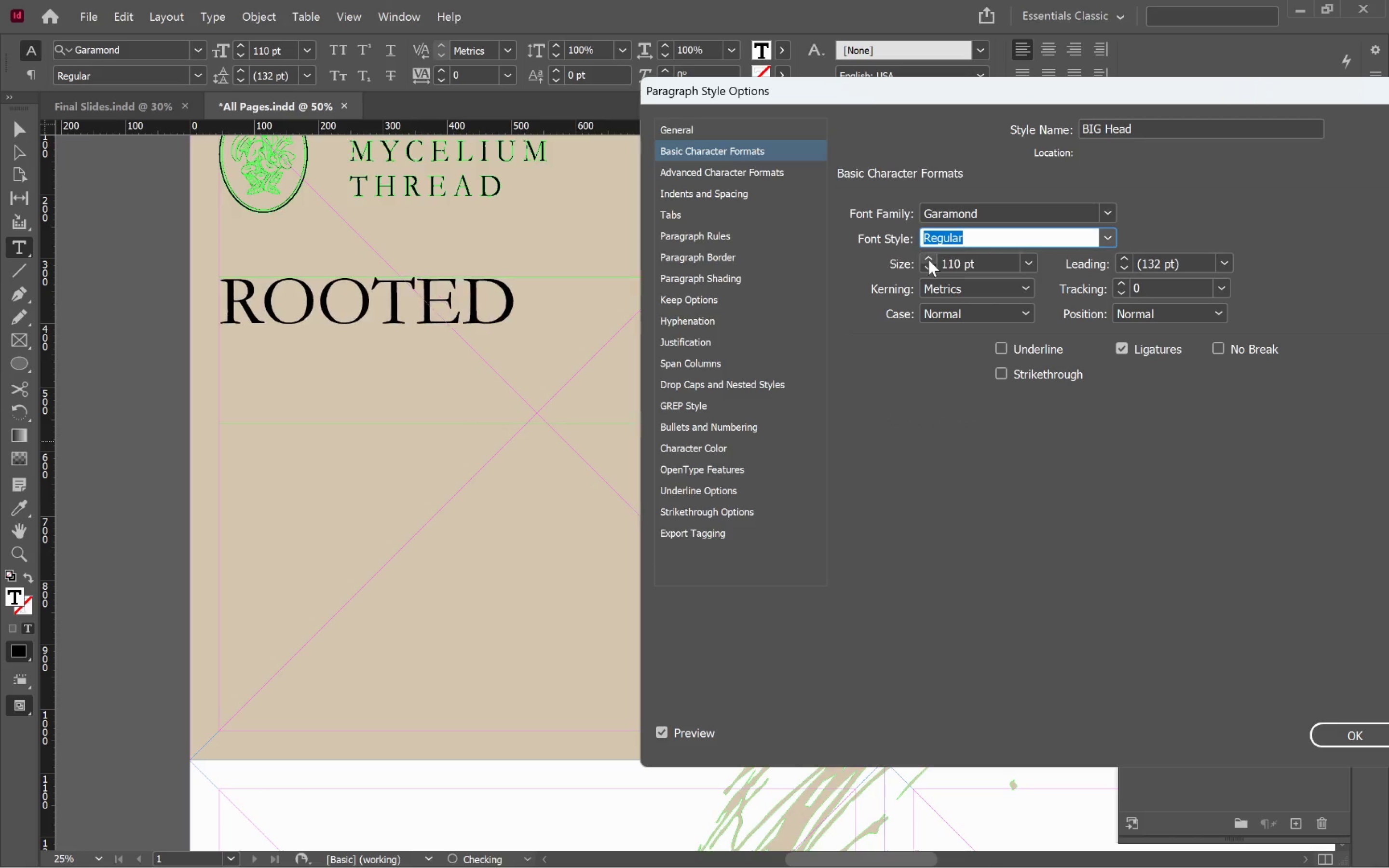 
triple_click([928, 259])
 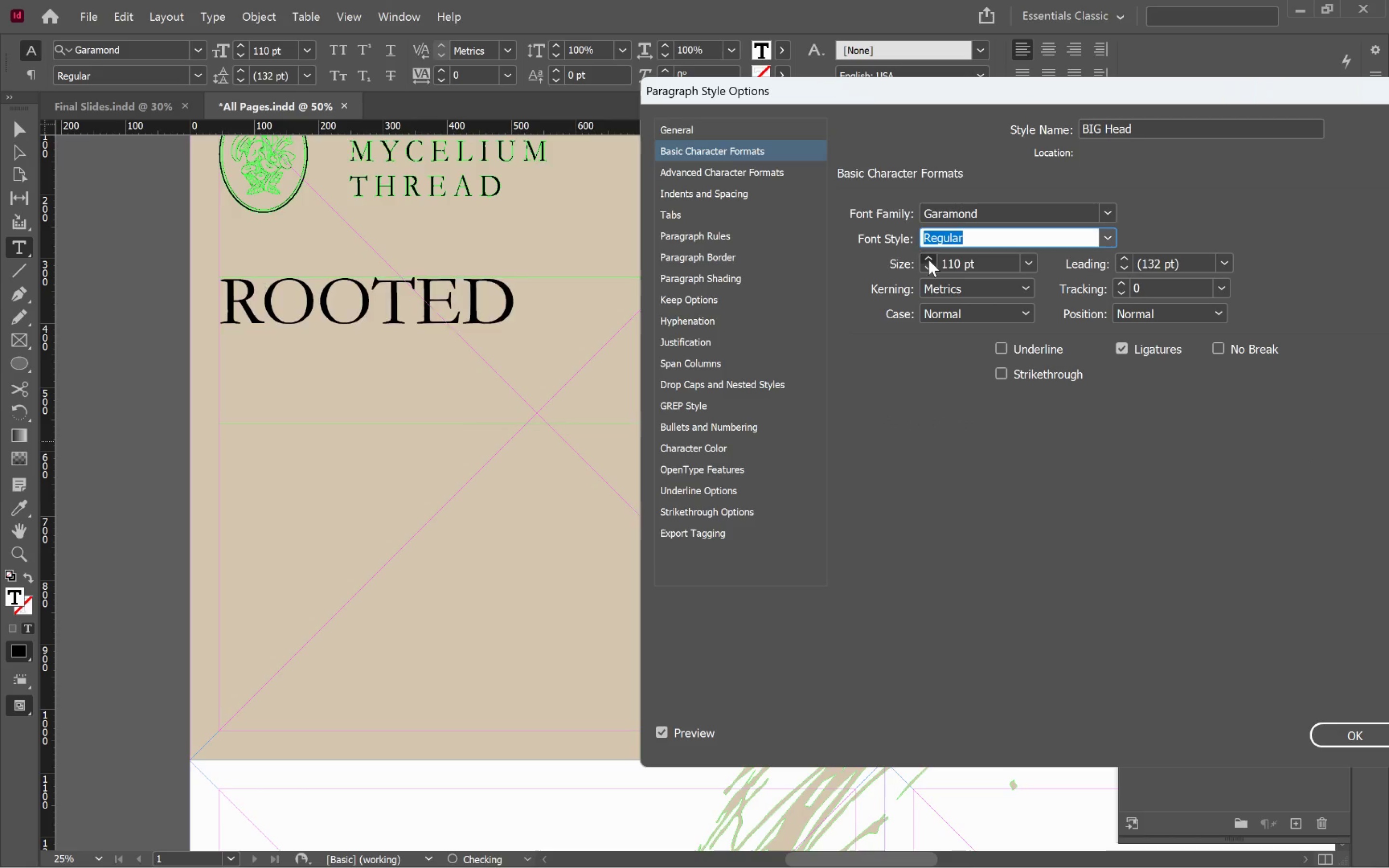 
triple_click([928, 259])
 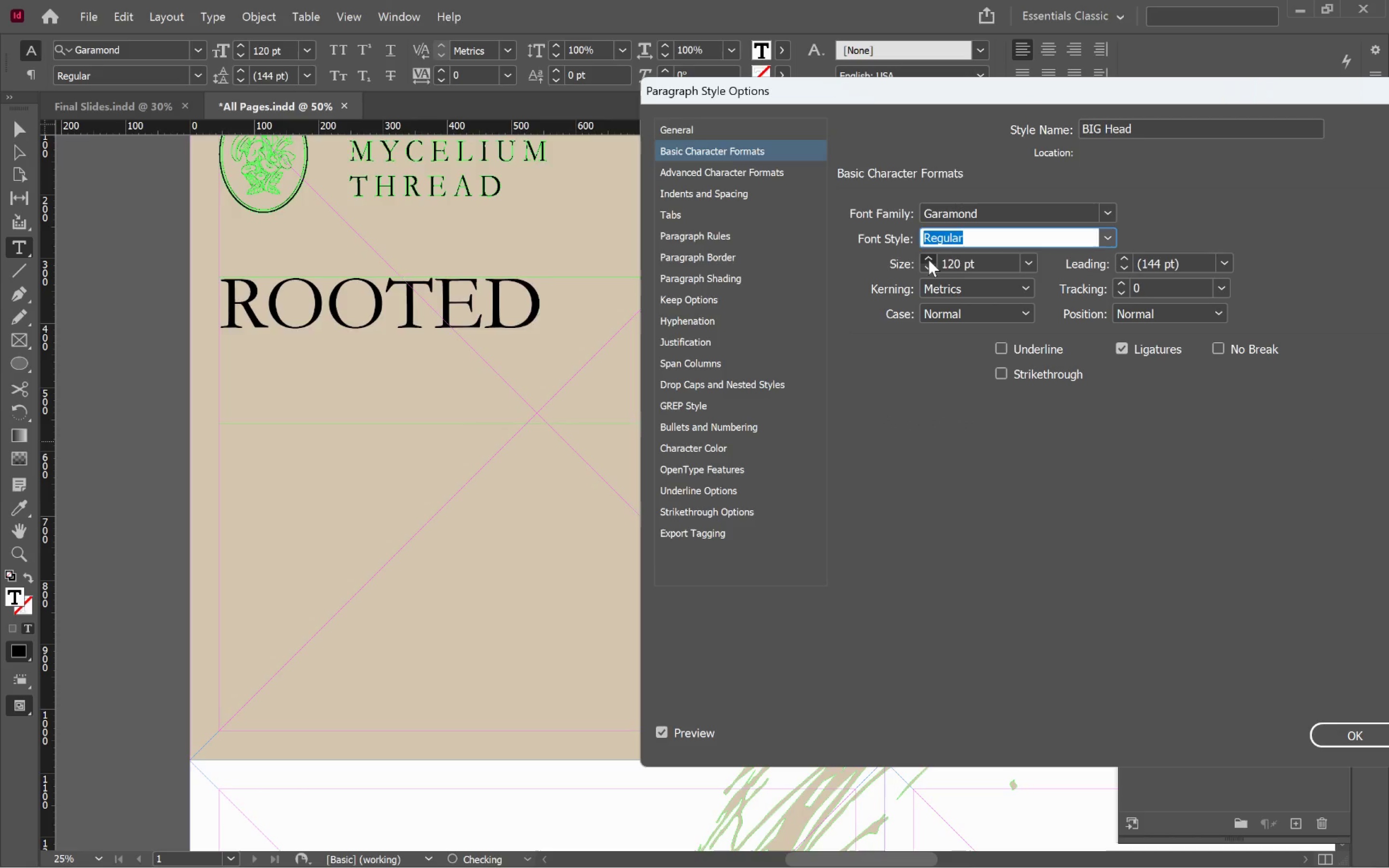 
triple_click([928, 259])
 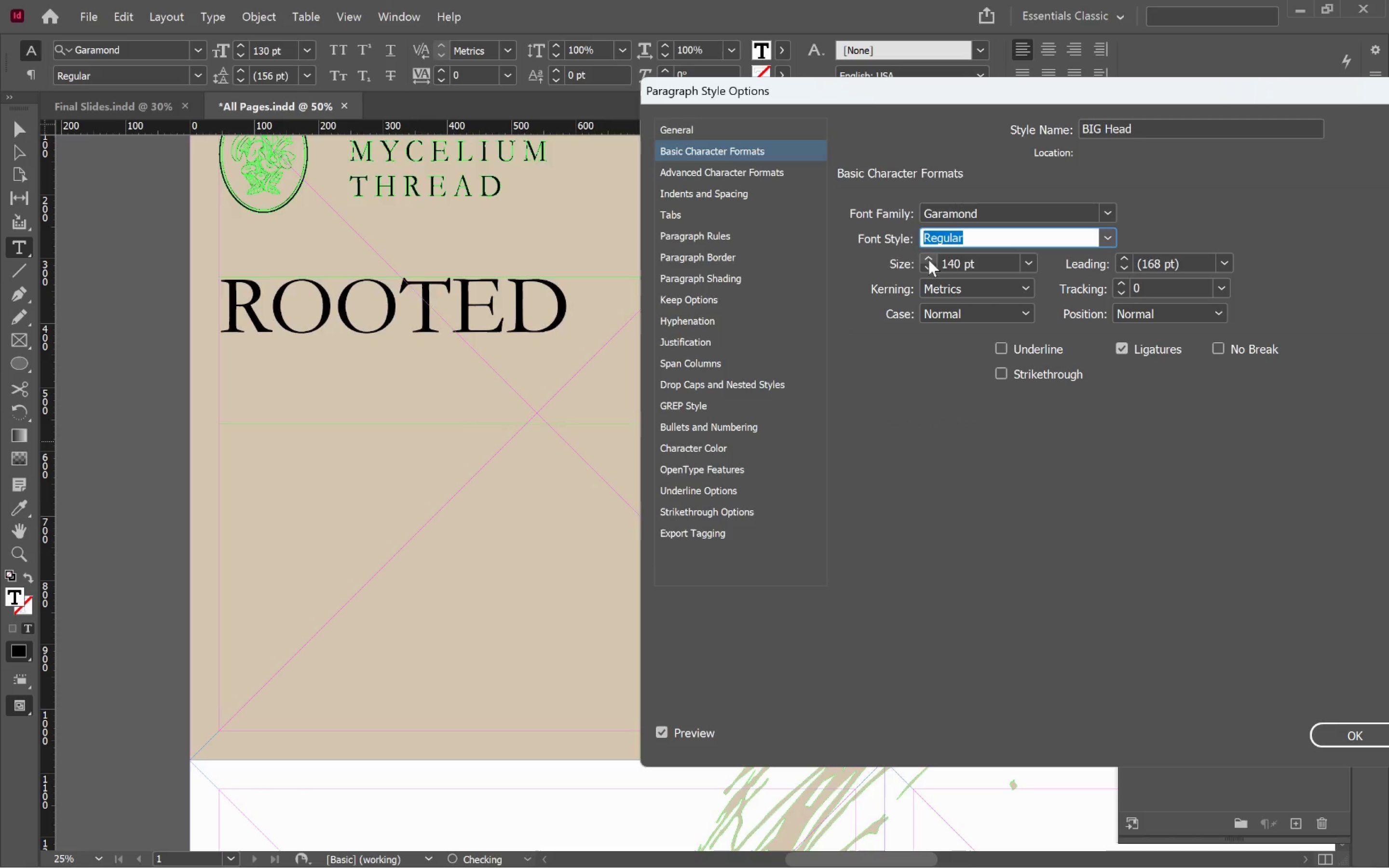 
triple_click([928, 259])
 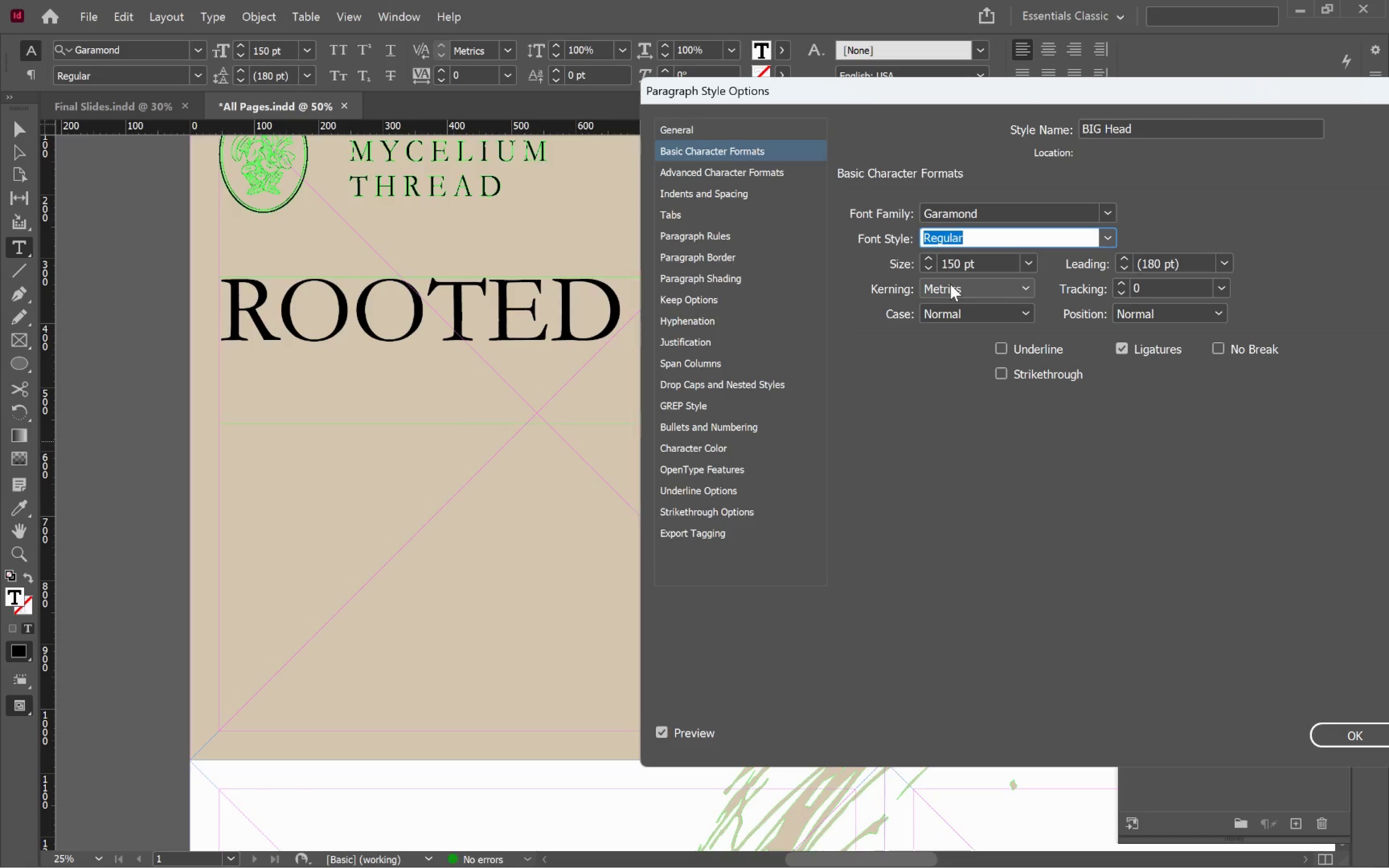 
hold_key(key=ShiftLeft, duration=1.66)
double_click([925, 257])
 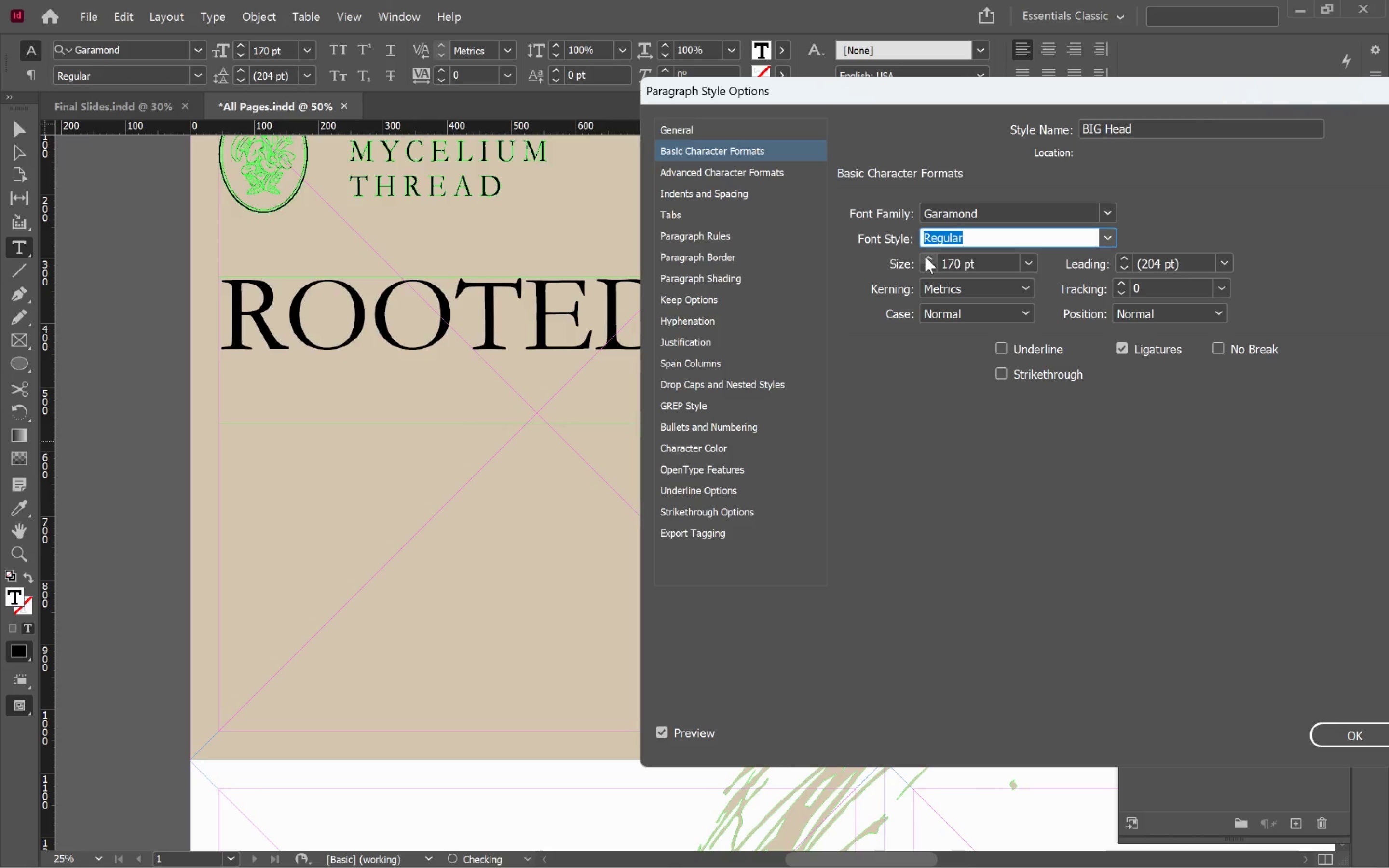 
triple_click([925, 257])
 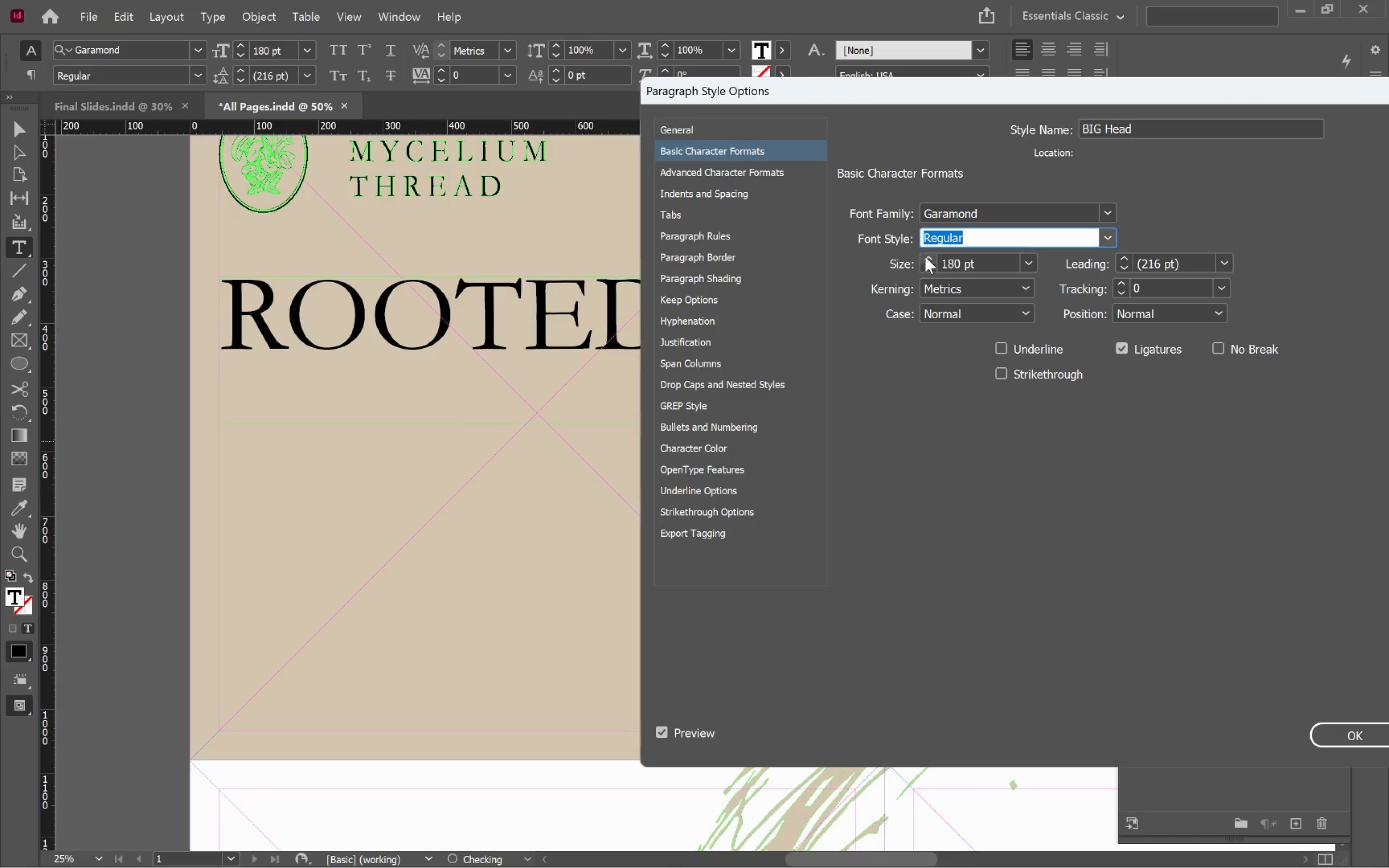 
triple_click([925, 256])
 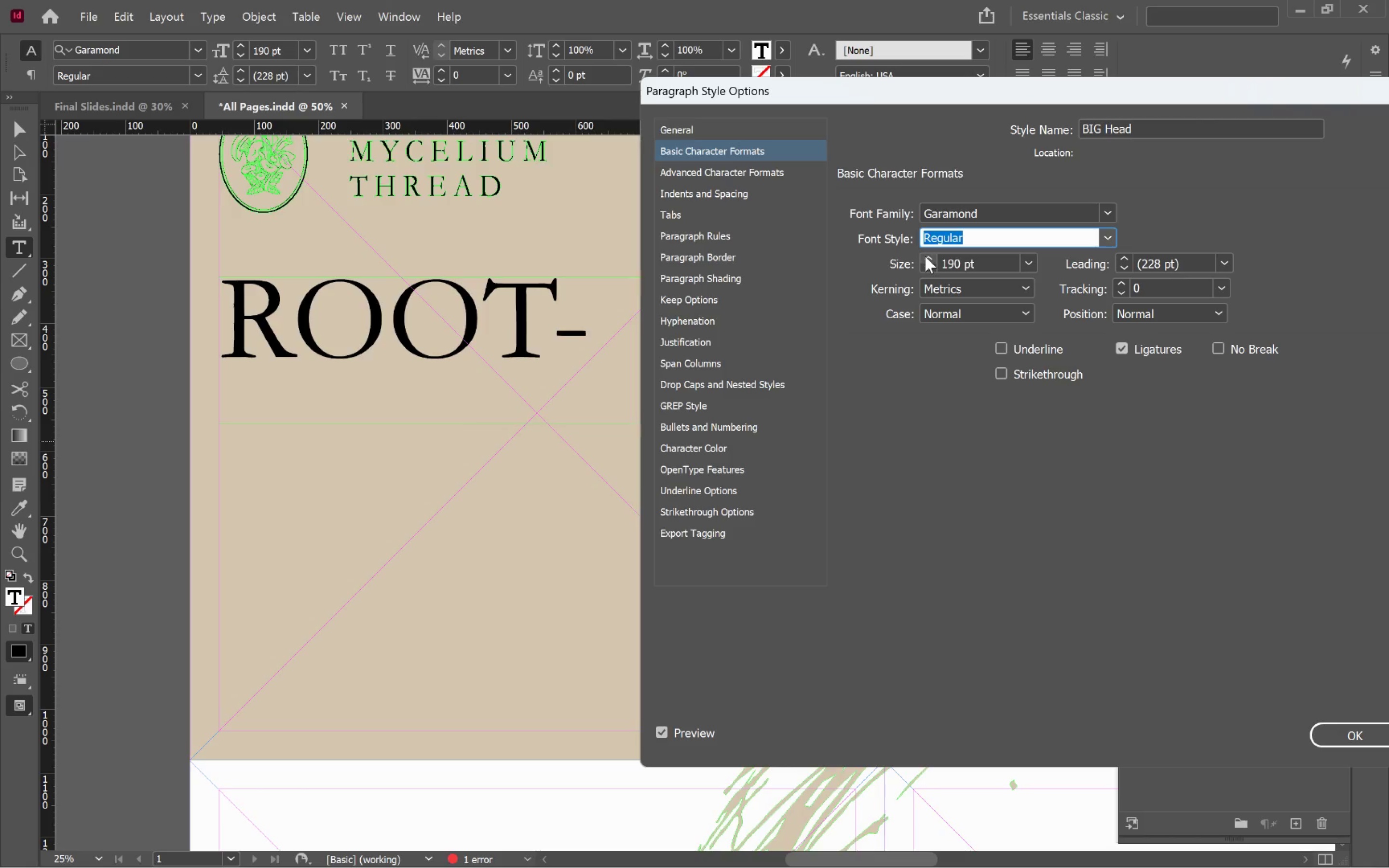 
wait(6.12)
 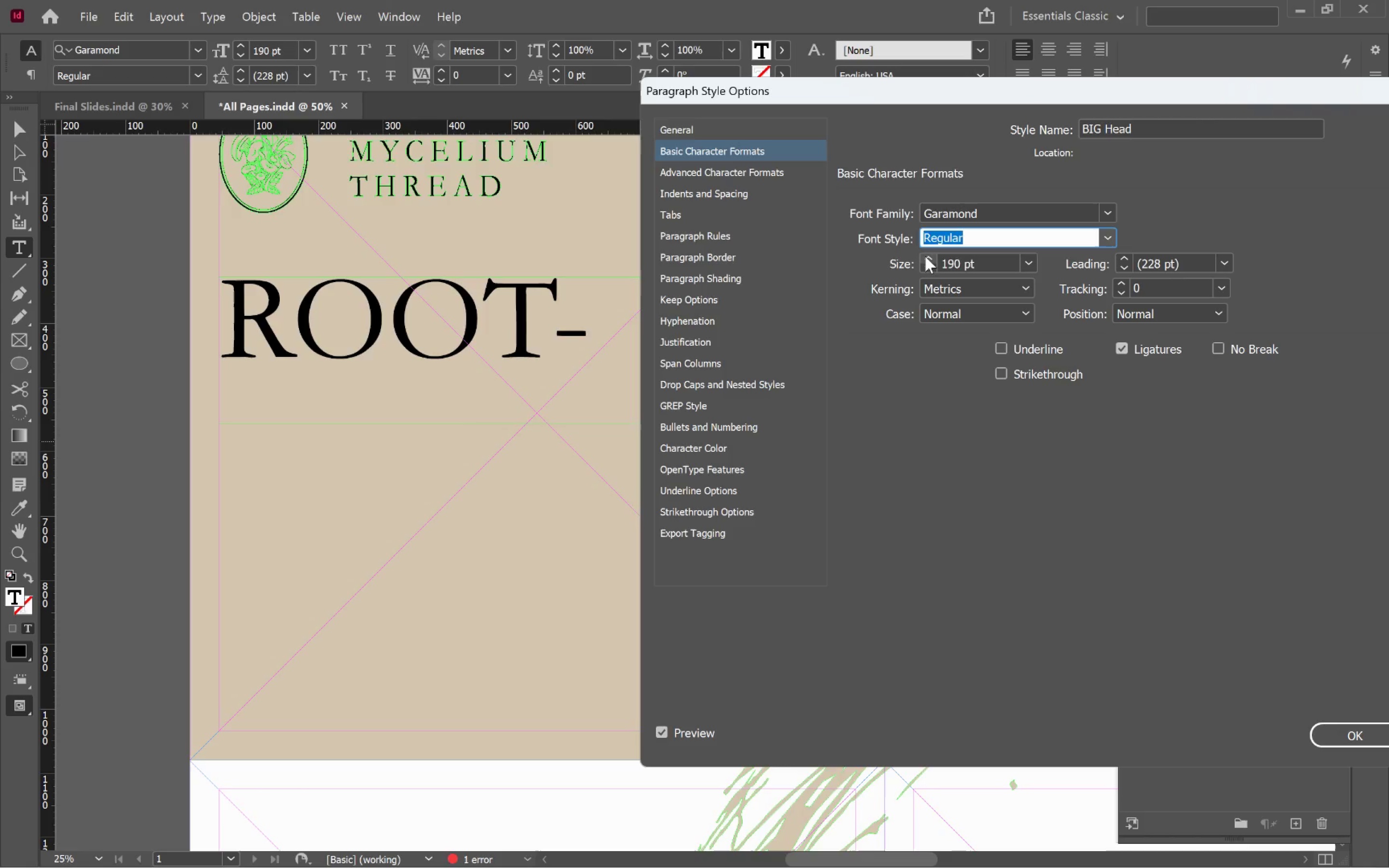 
left_click_drag(start_coordinate=[848, 89], to_coordinate=[1099, 143])
 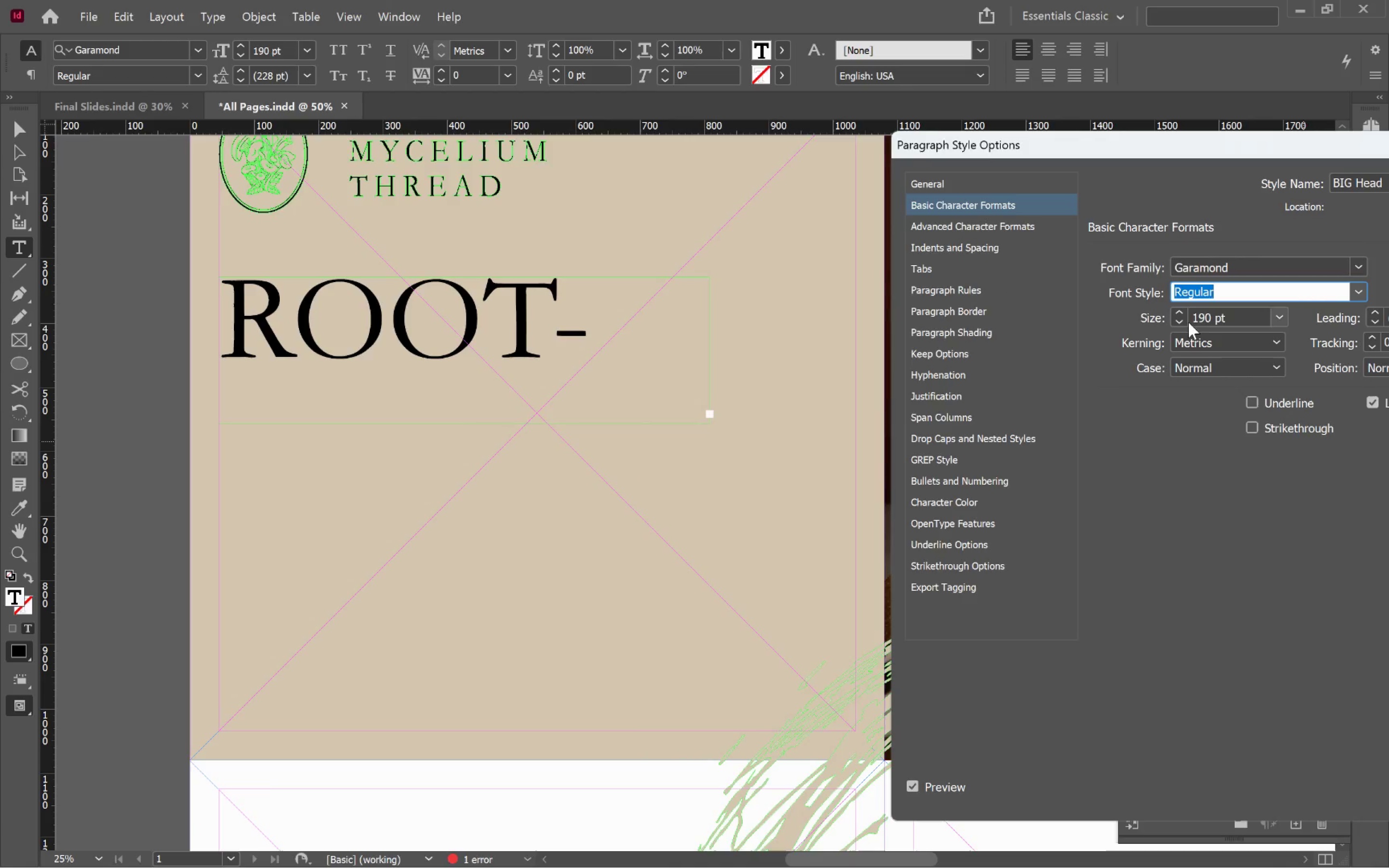 
hold_key(key=ShiftLeft, duration=1.11)
left_click([1182, 321])
 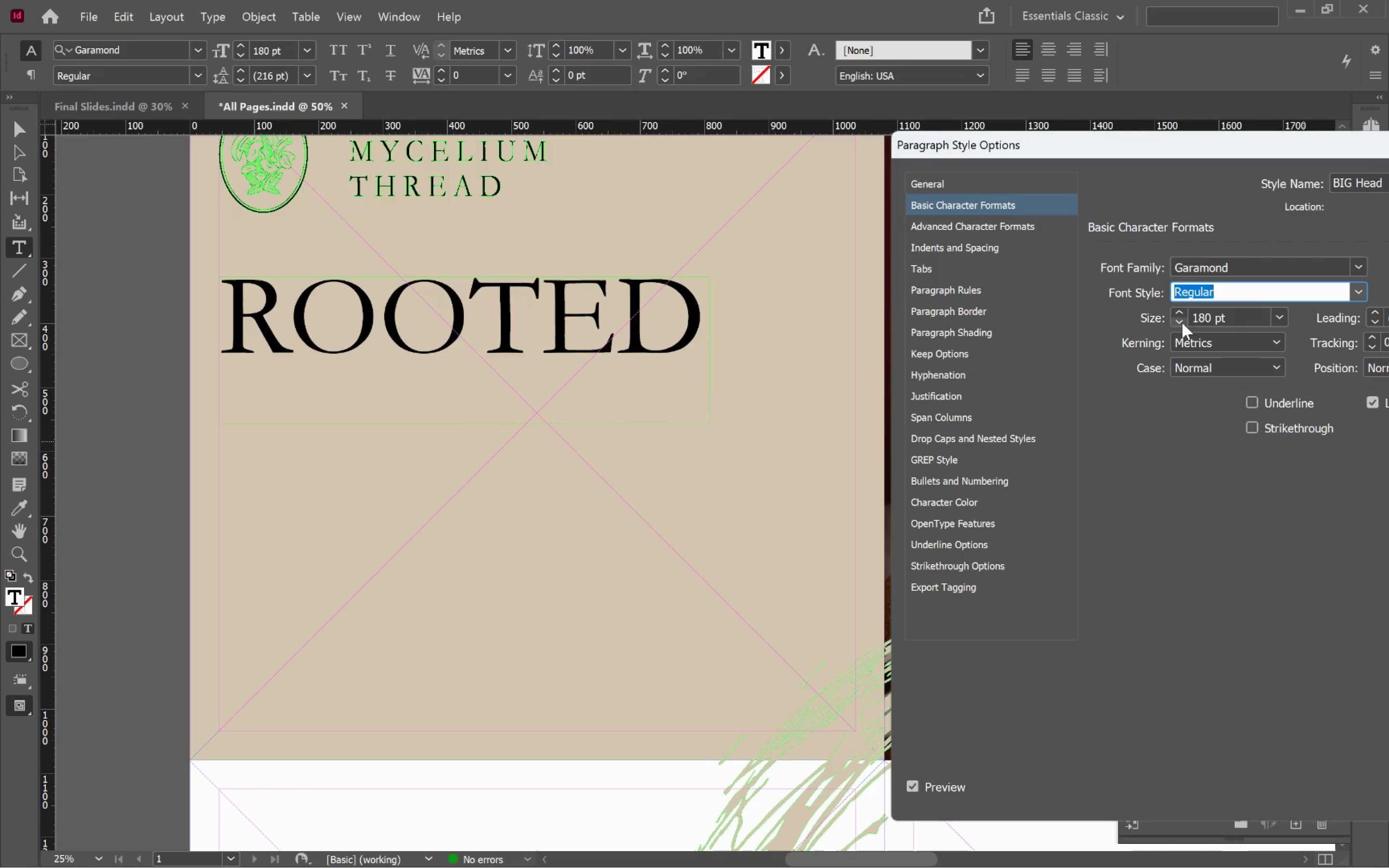 
hold_key(key=ShiftLeft, duration=2.21)
left_click([1179, 326])
 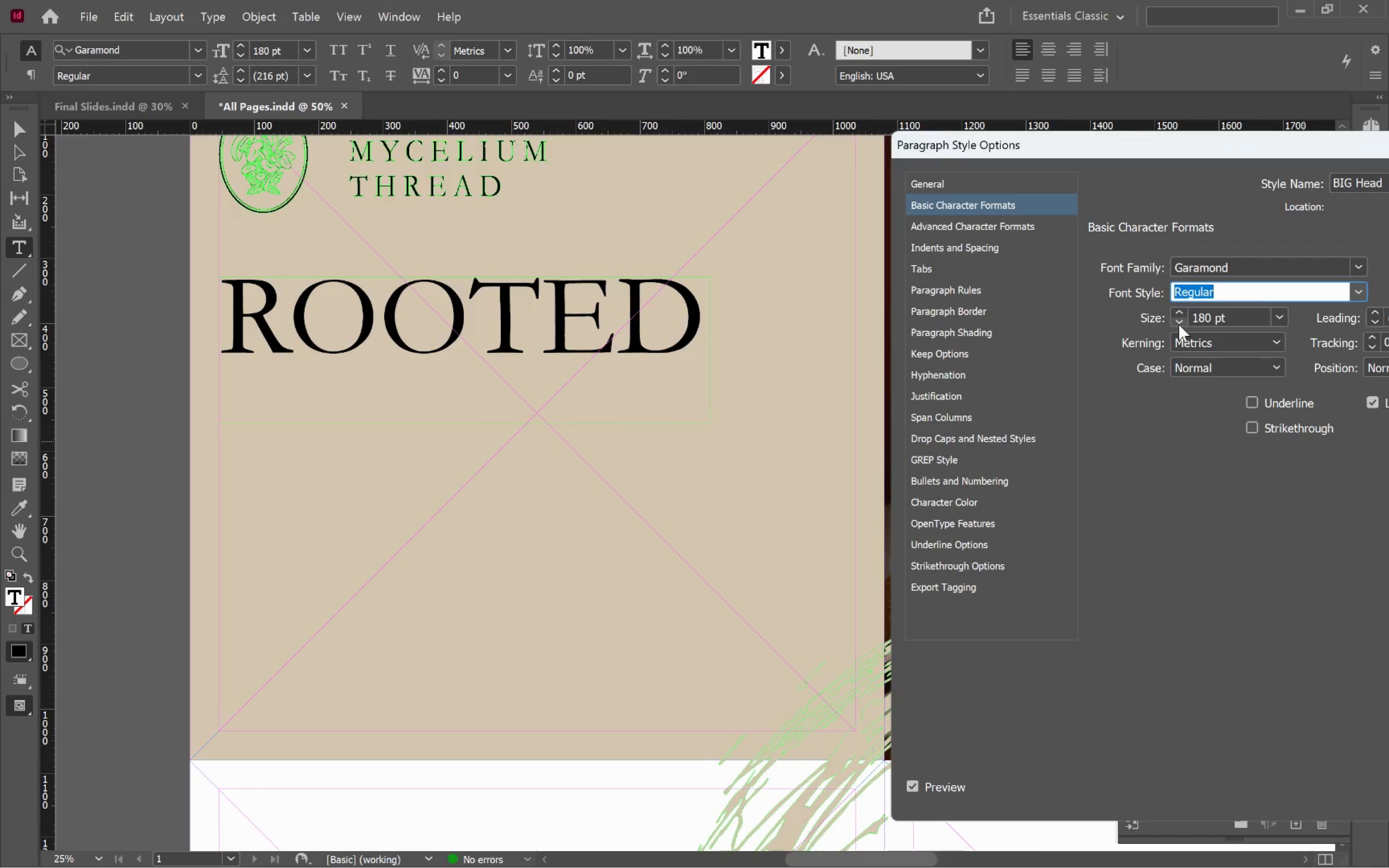 
left_click([1179, 323])
 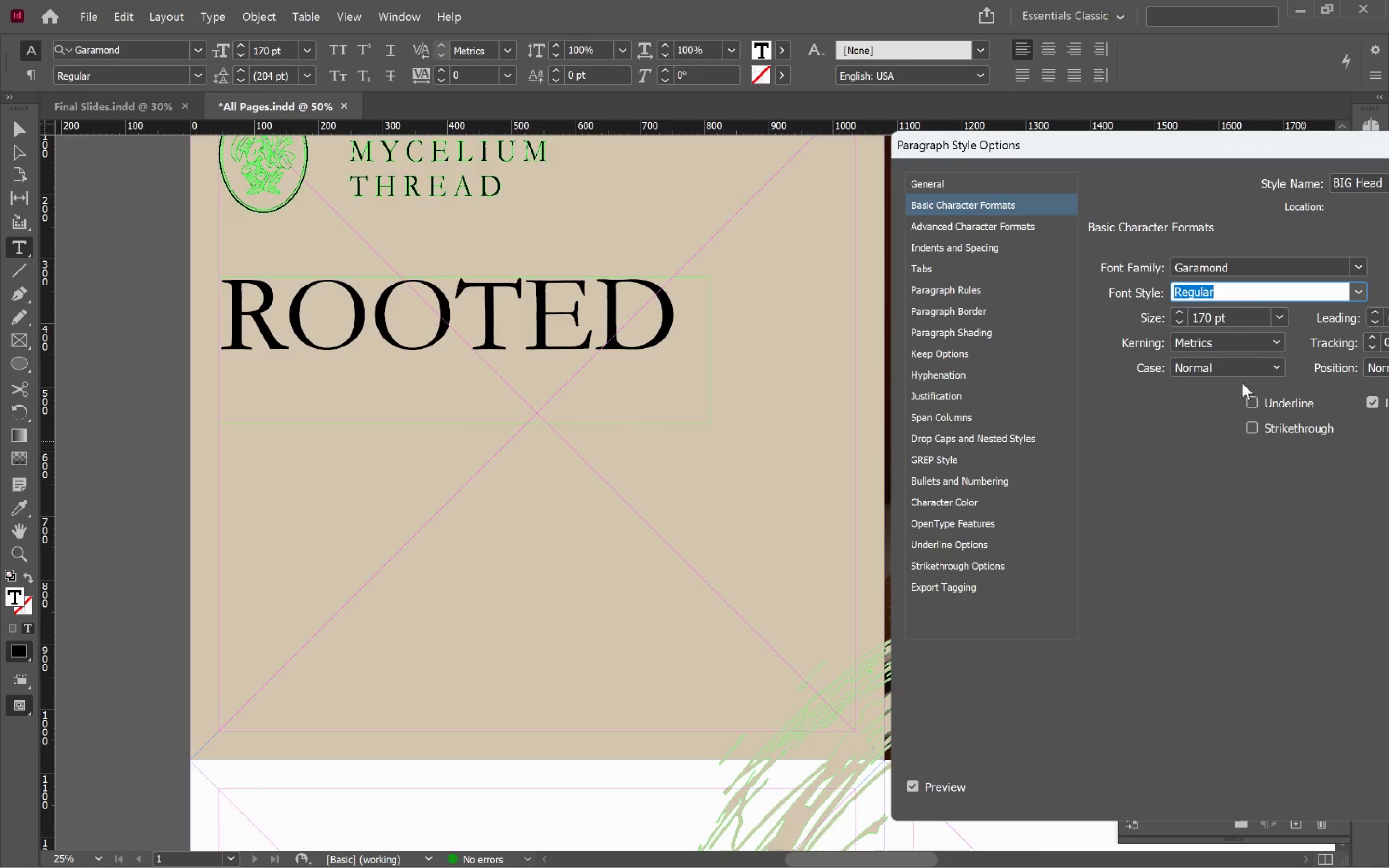 
hold_key(key=ShiftLeft, duration=1.05)
left_click([1180, 325])
 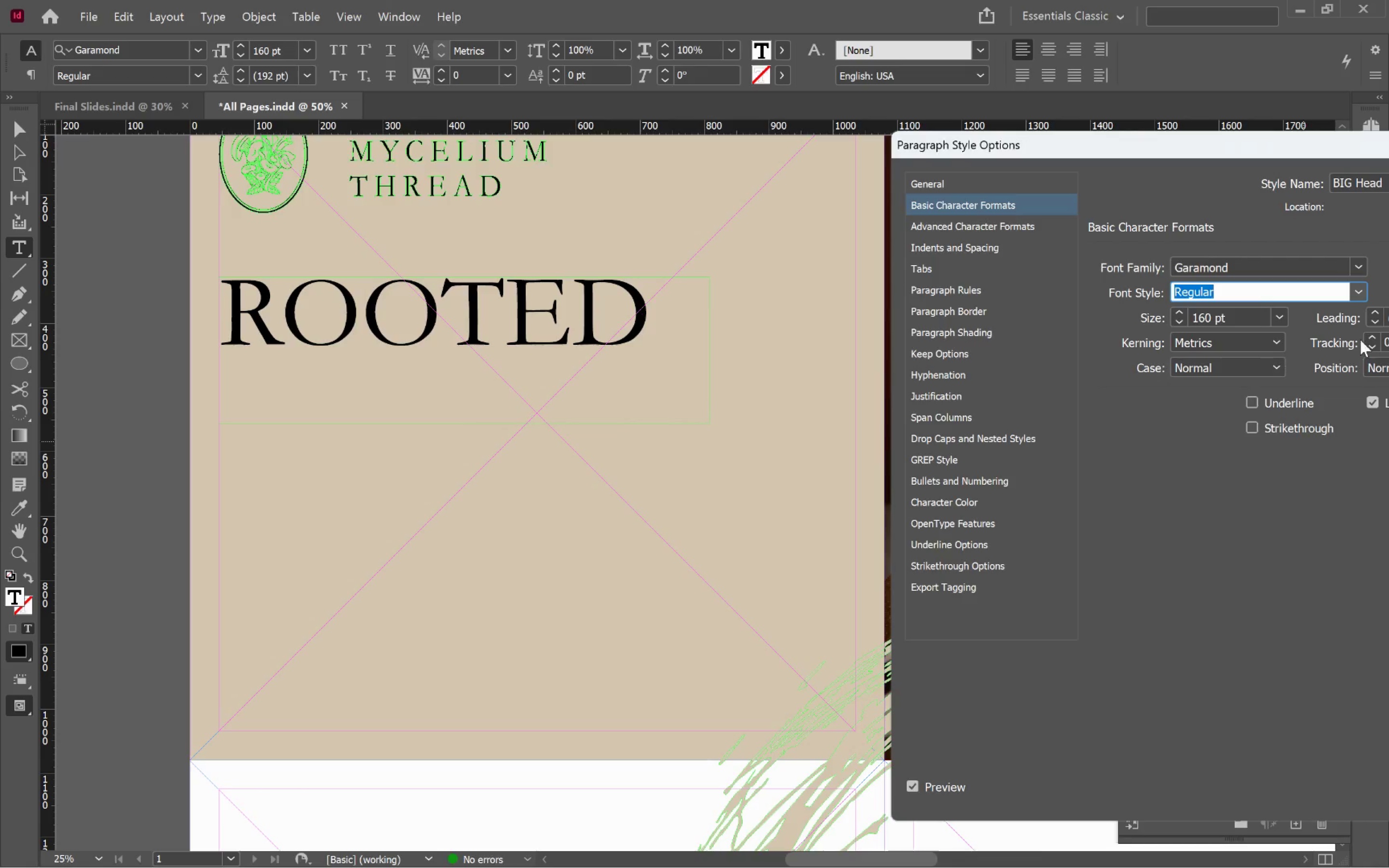 
hold_key(key=ShiftLeft, duration=1.19)
double_click([1367, 339])
 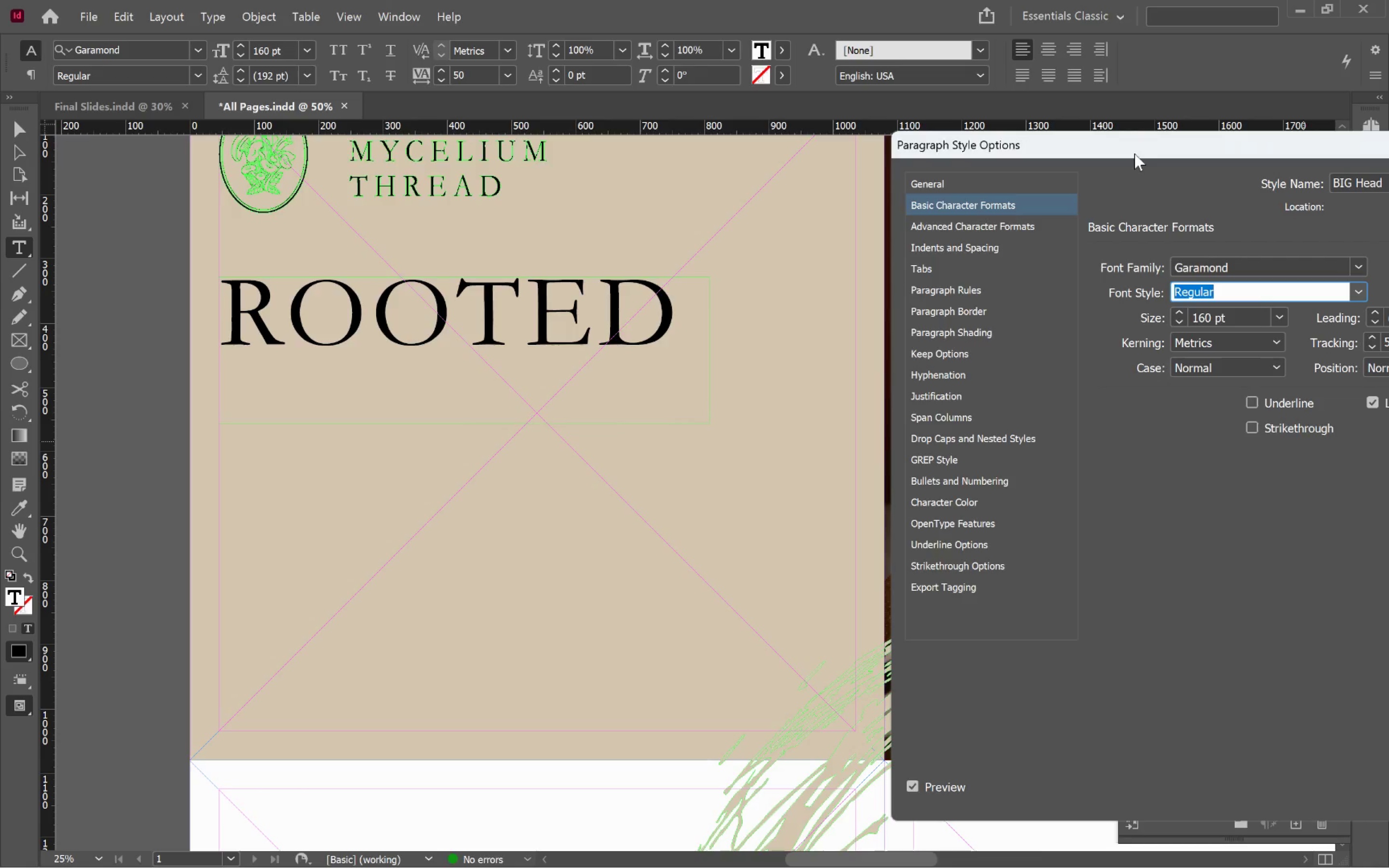 
left_click_drag(start_coordinate=[1134, 153], to_coordinate=[858, 97])
 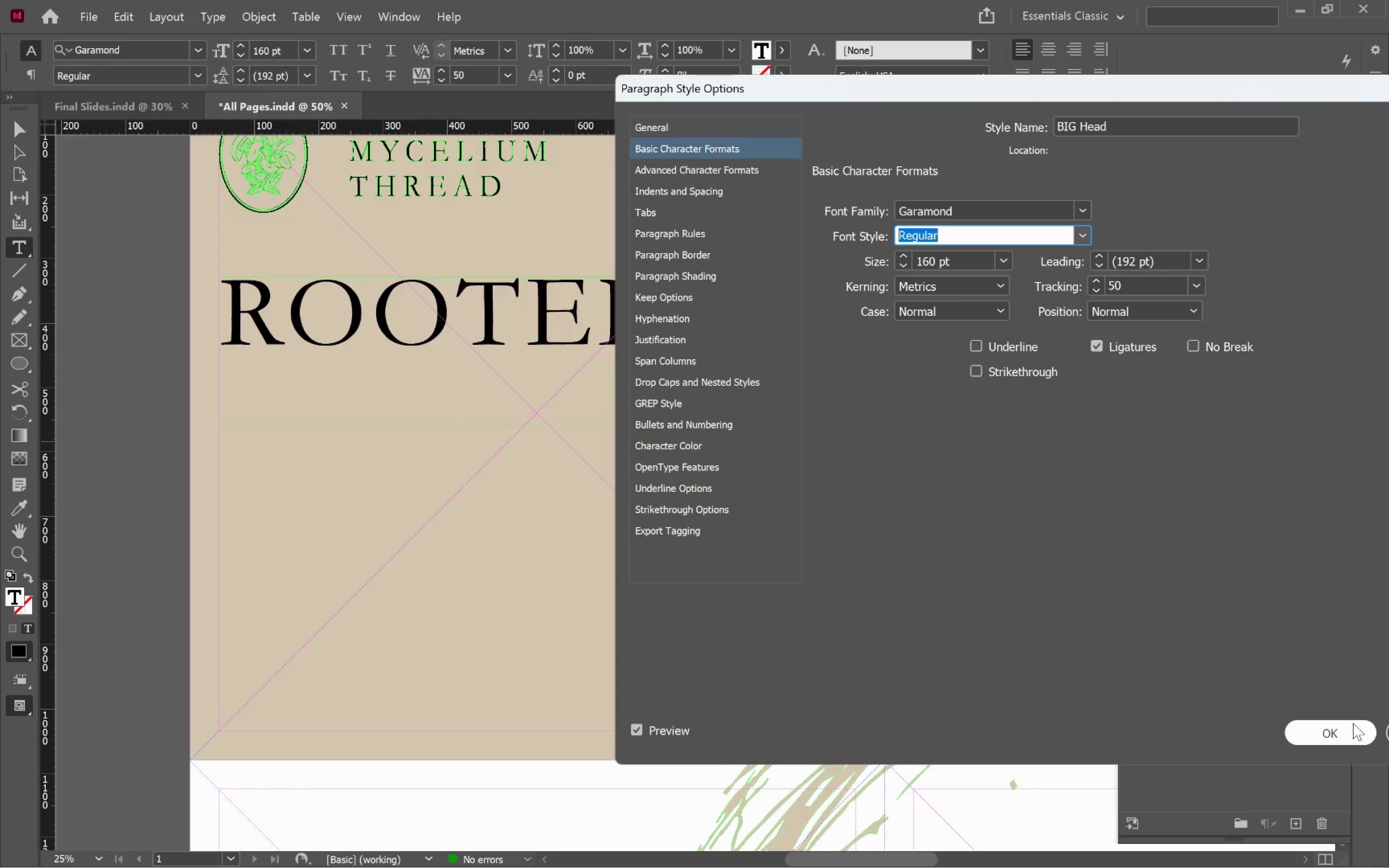 
left_click([1342, 733])
 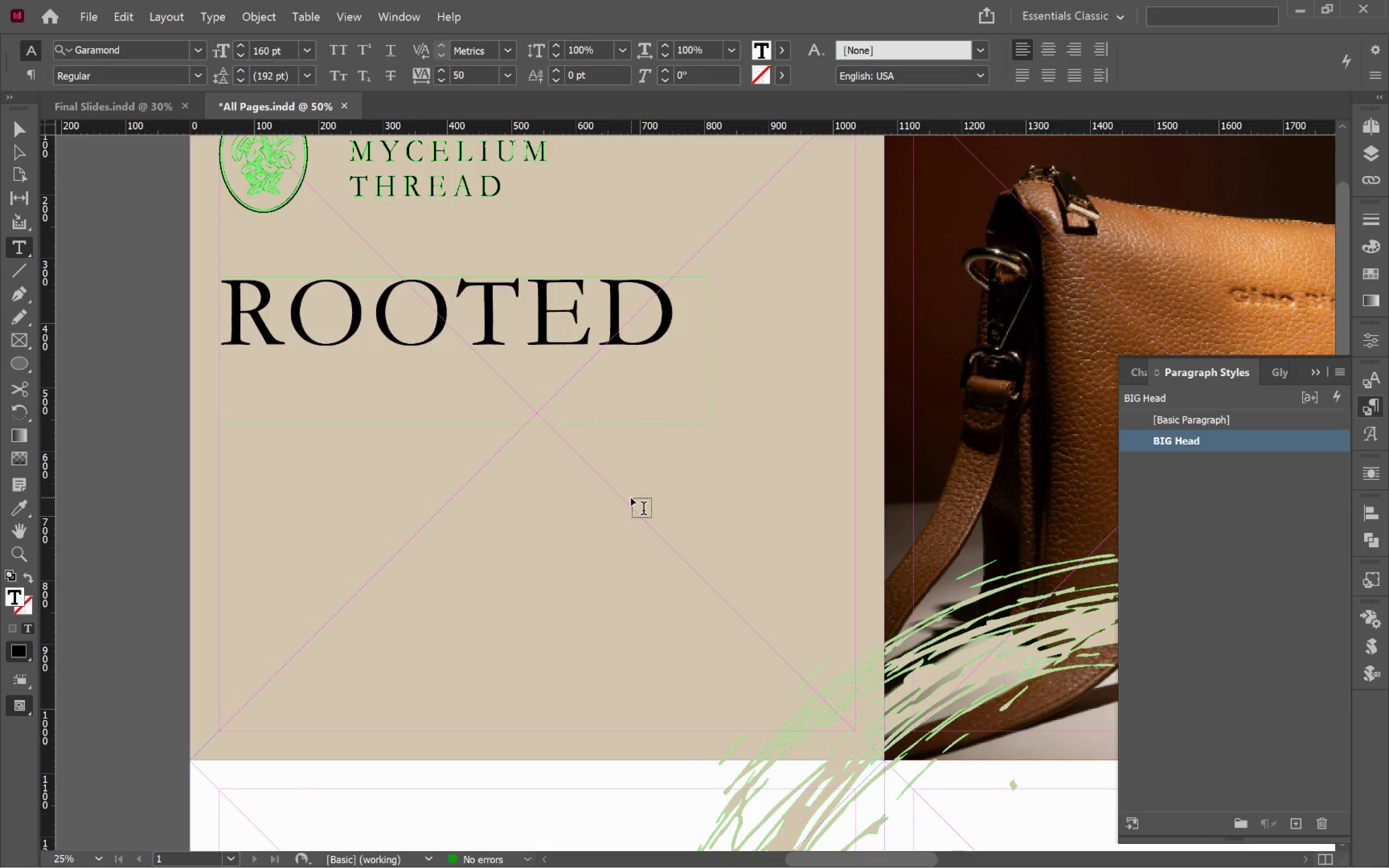 
wait(5.76)
 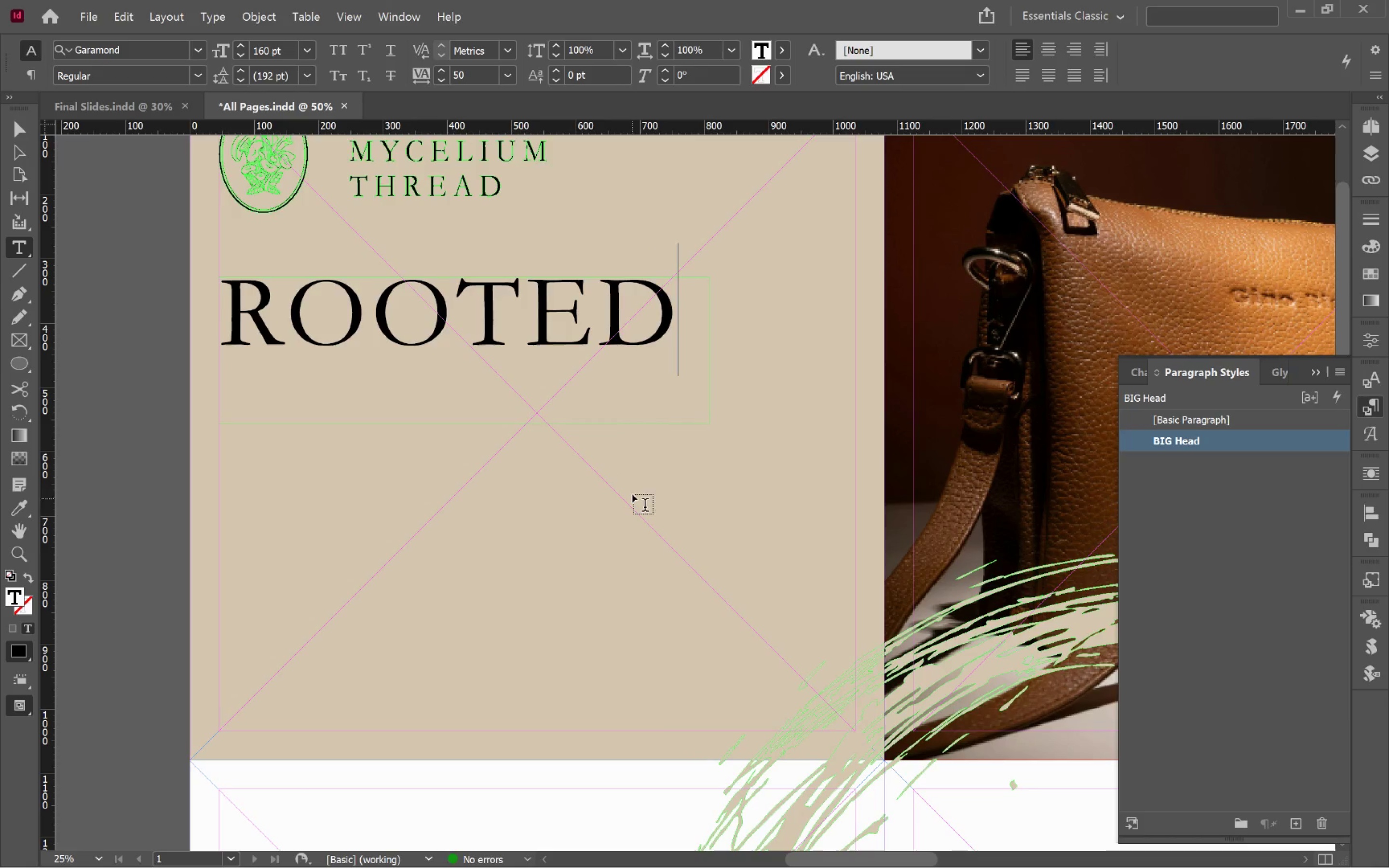 
hold_key(key=ControlLeft, duration=1.82)
left_click_drag(start_coordinate=[465, 425], to_coordinate=[480, 554])
 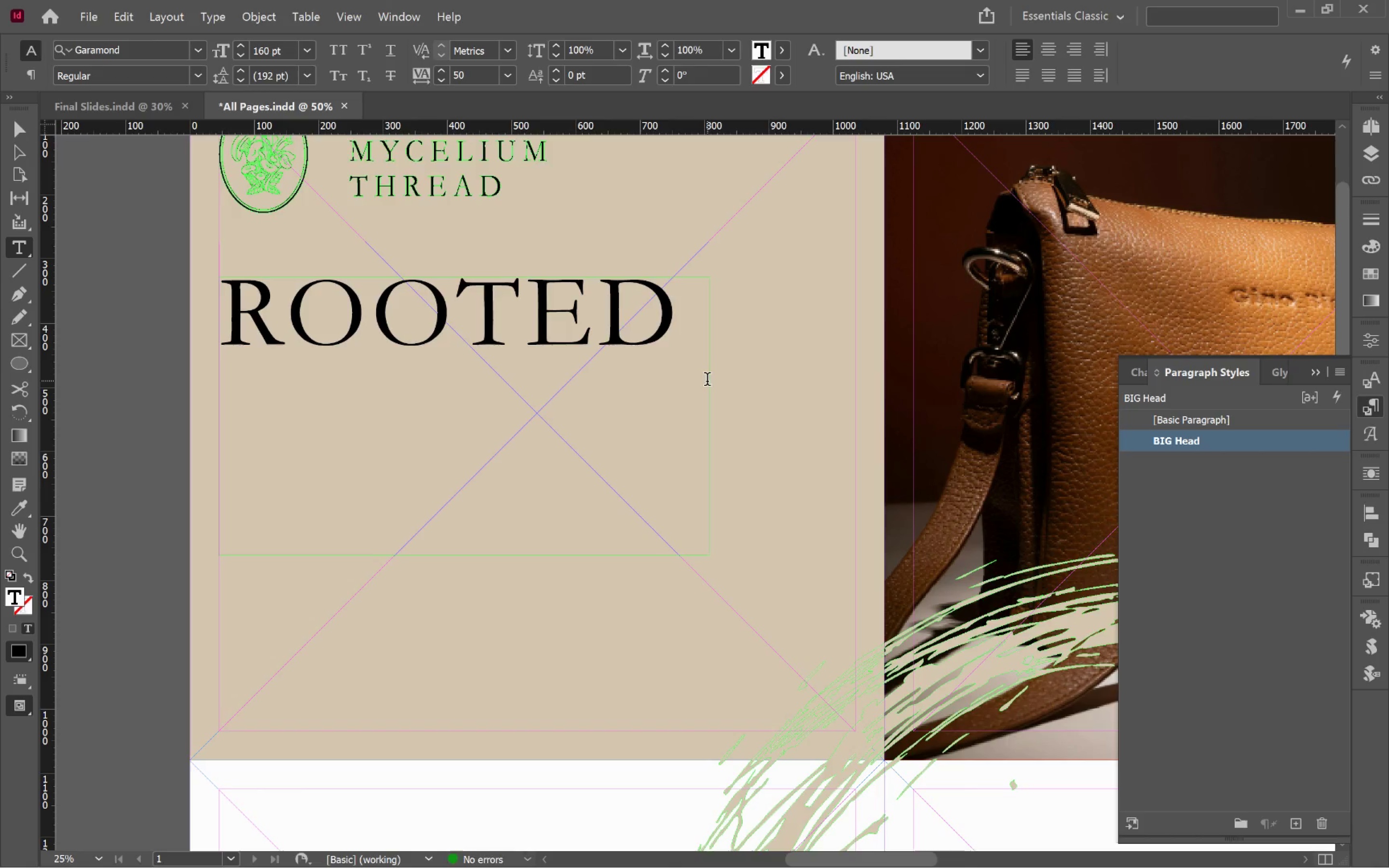 
hold_key(key=ControlLeft, duration=0.51)
 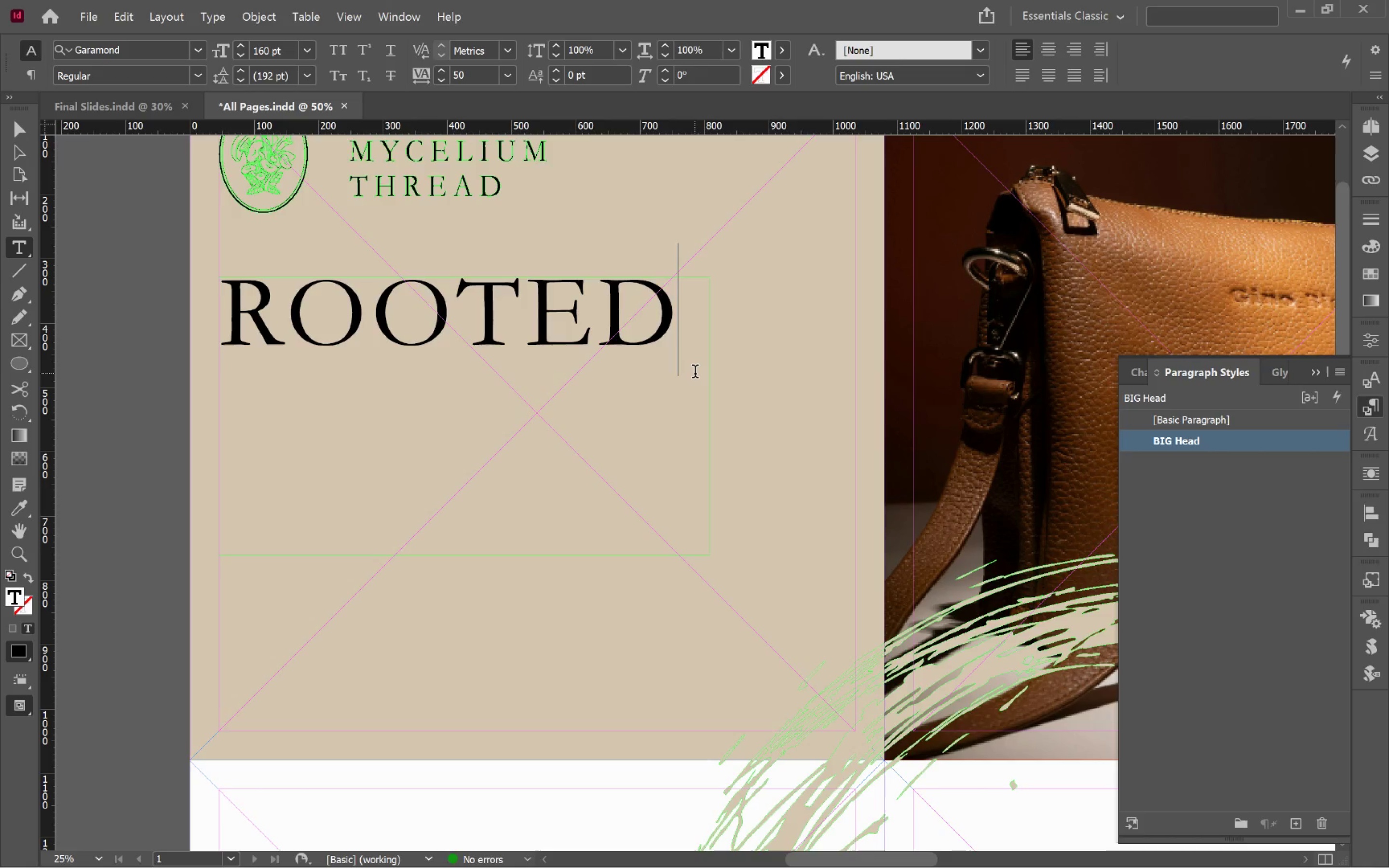 
key(Enter)
 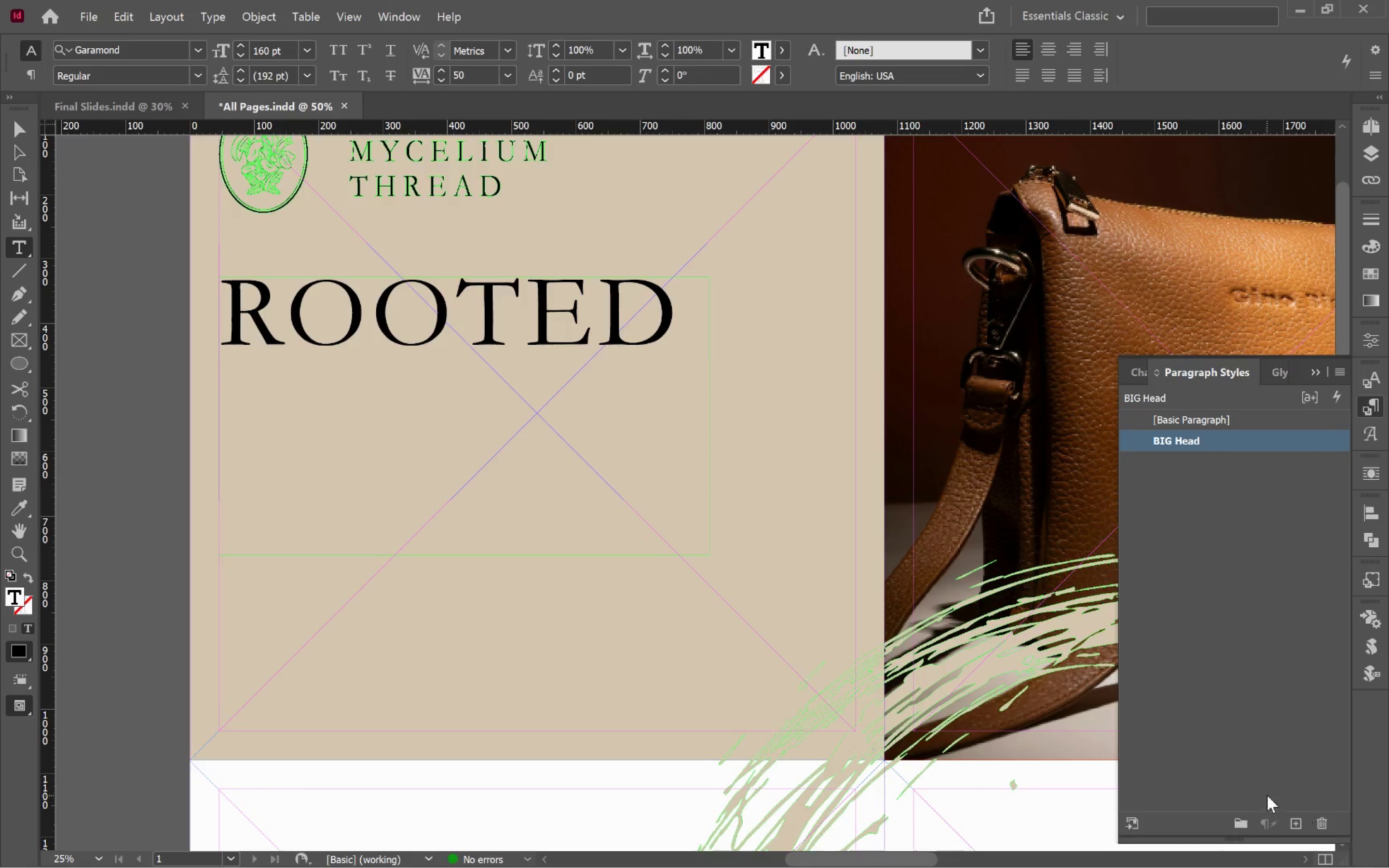 
left_click([1291, 825])
 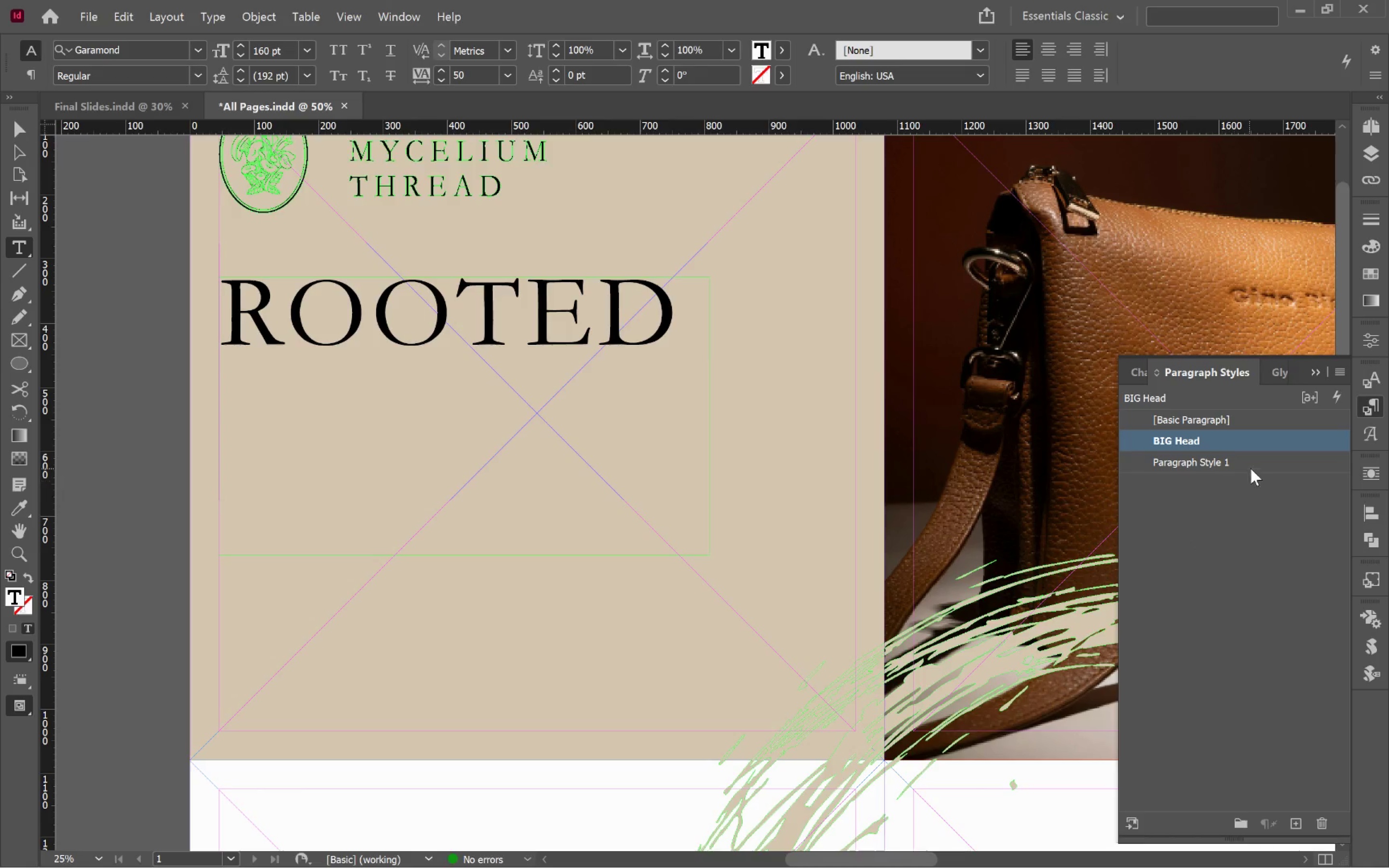 
left_click([1282, 467])
 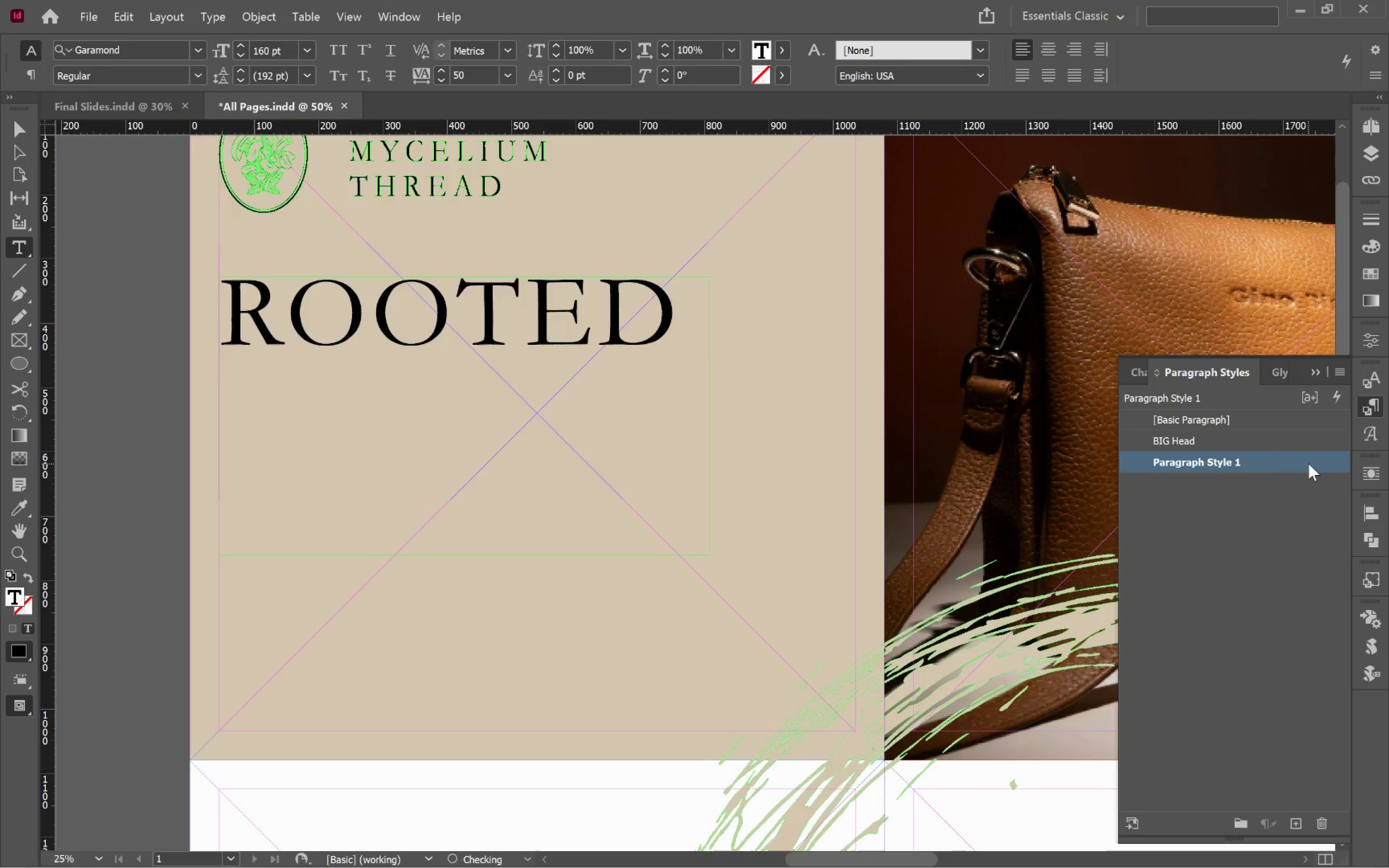 
double_click([1308, 463])
 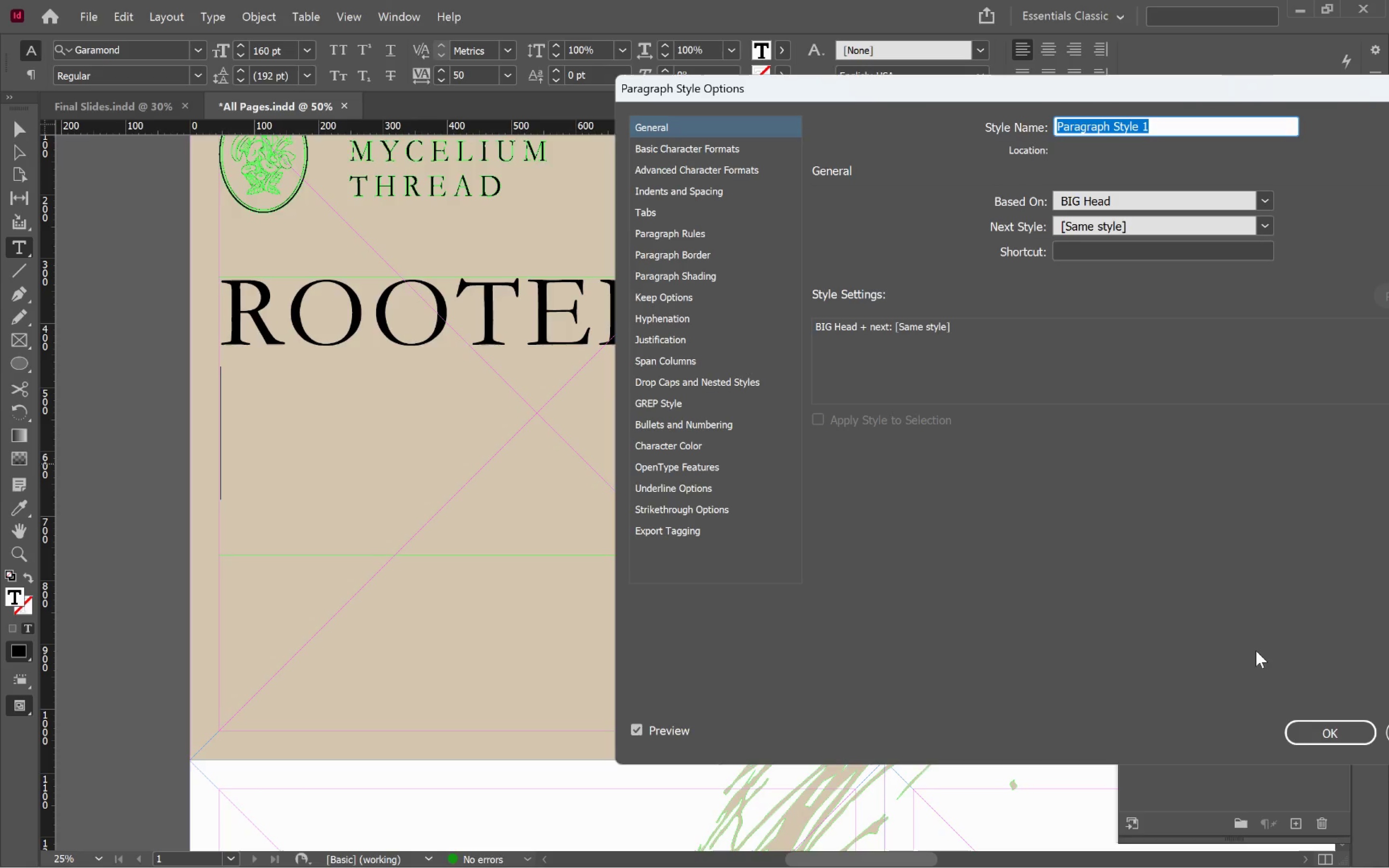 
type(Small Head)
 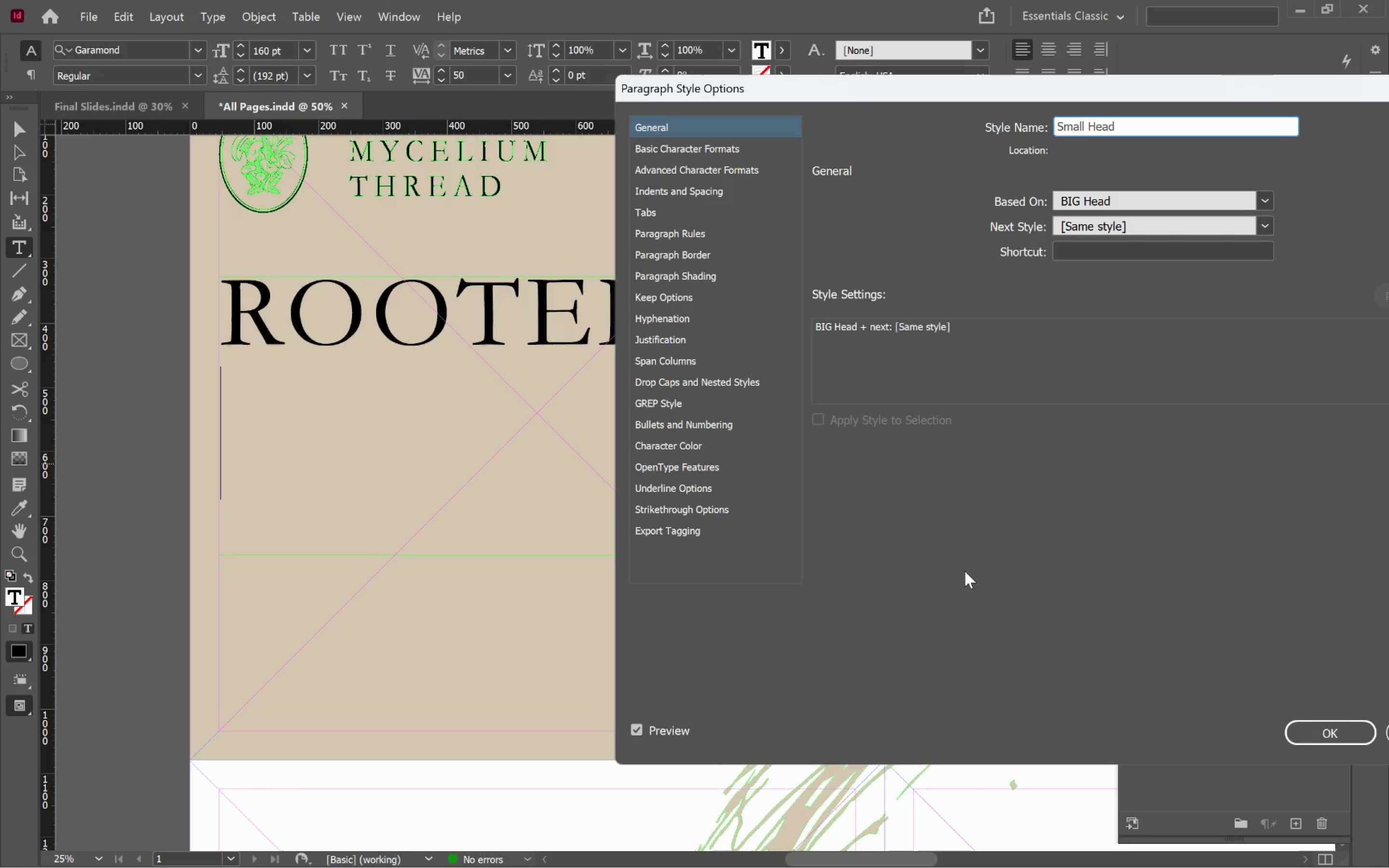 
left_click([1348, 732])
 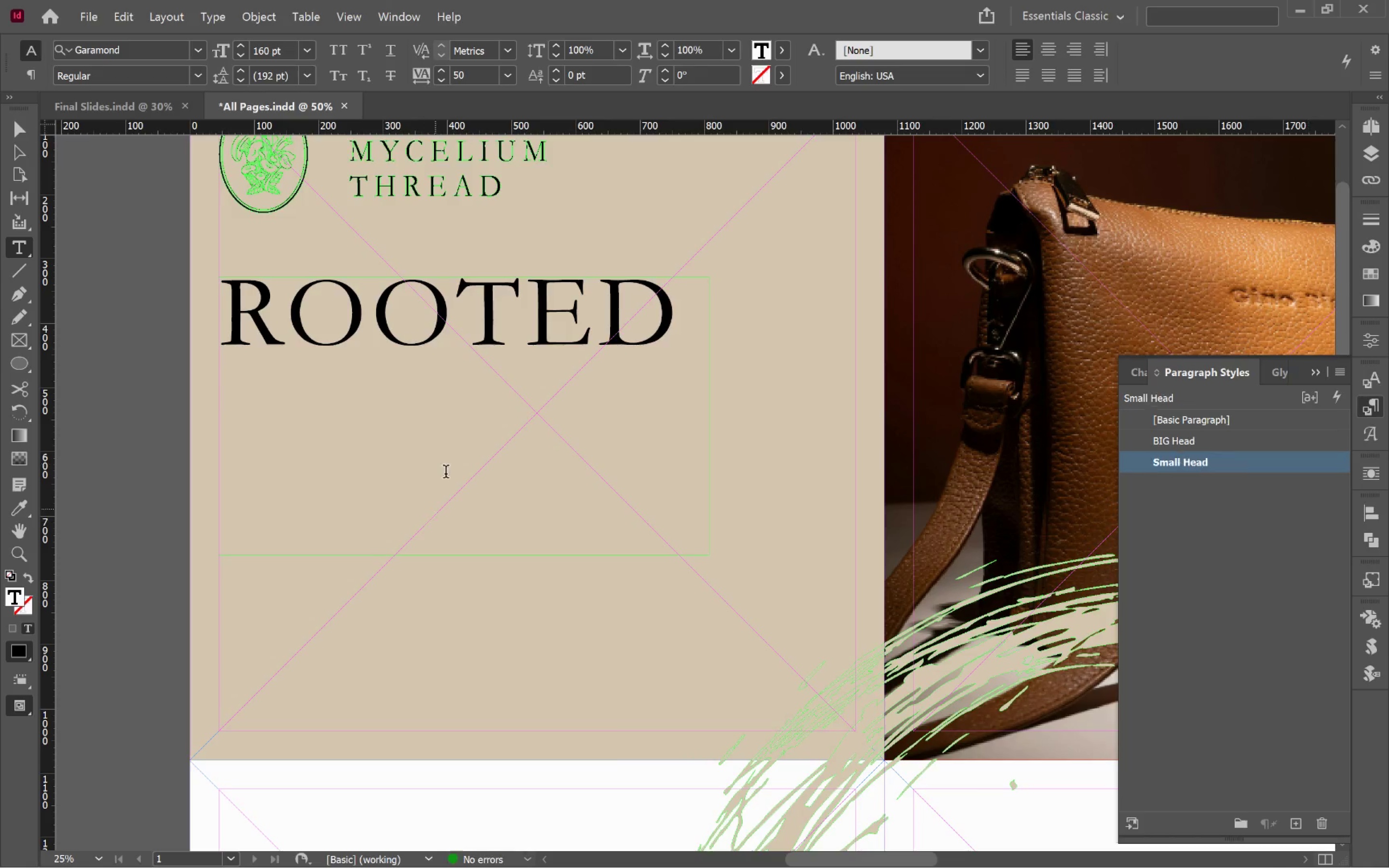 
left_click([423, 447])
 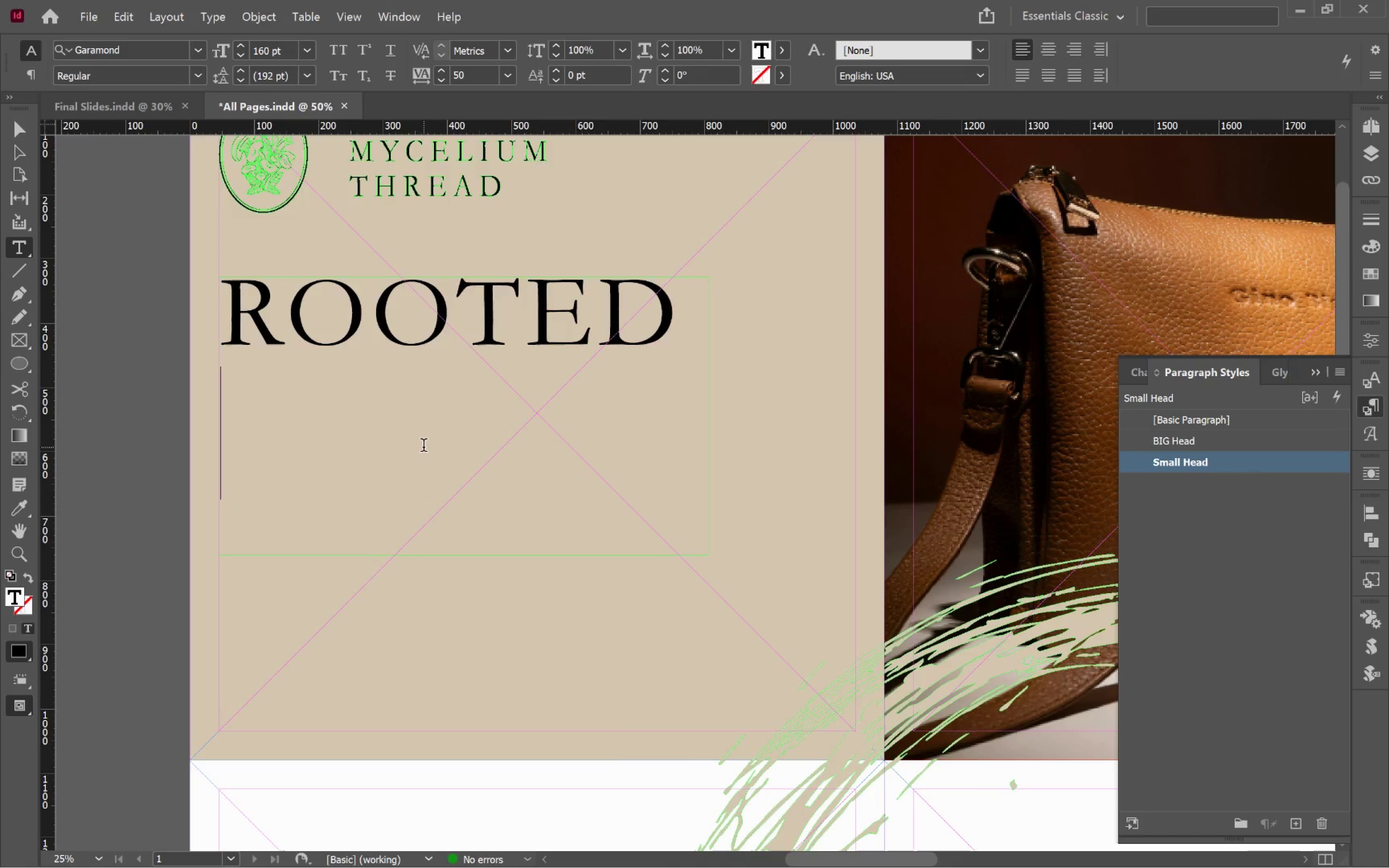 
type(a)
key(Backspace)
type(Luxy)
key(Backspace)
type(ury, grown differently.)
 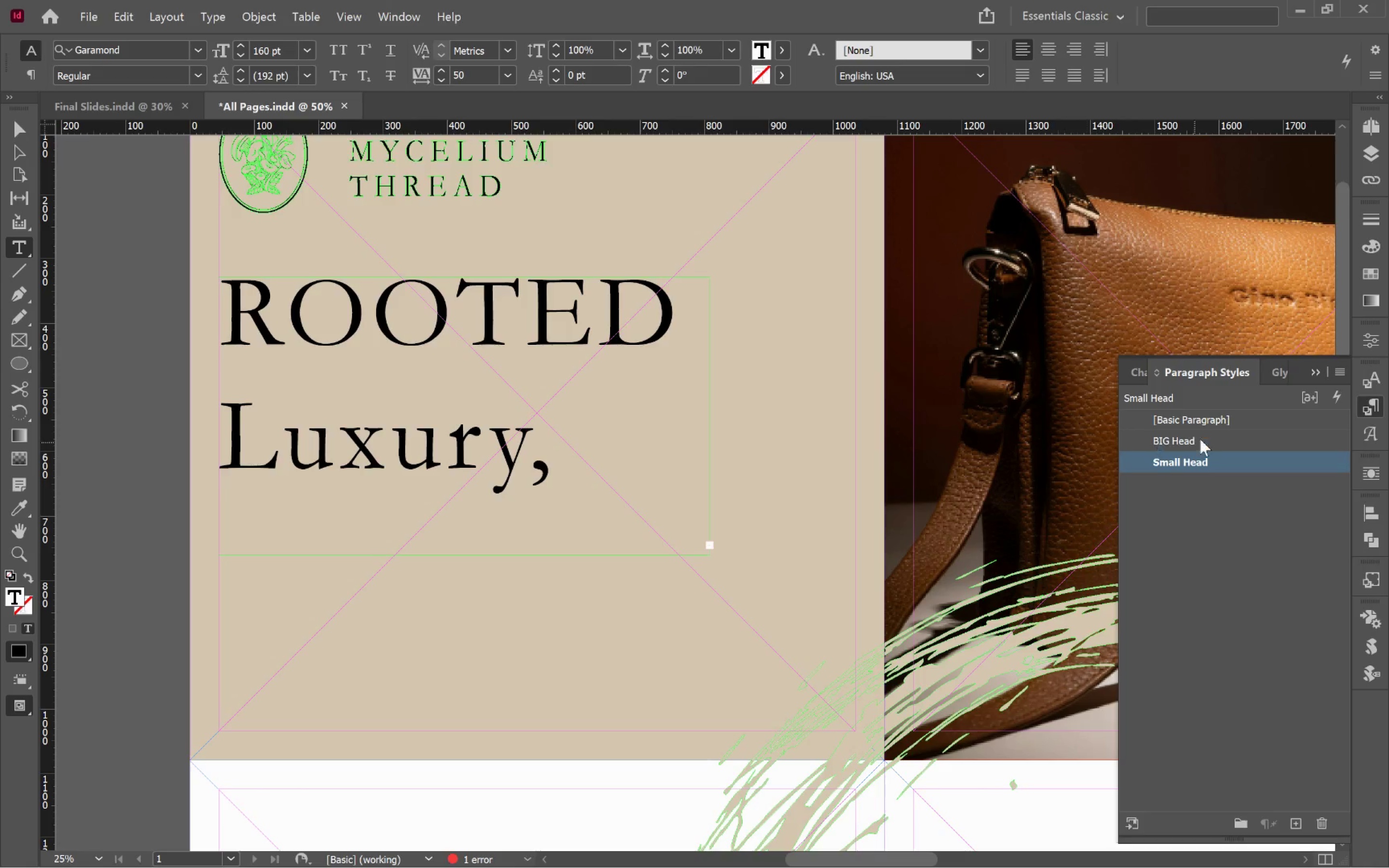 
right_click([1253, 462])
 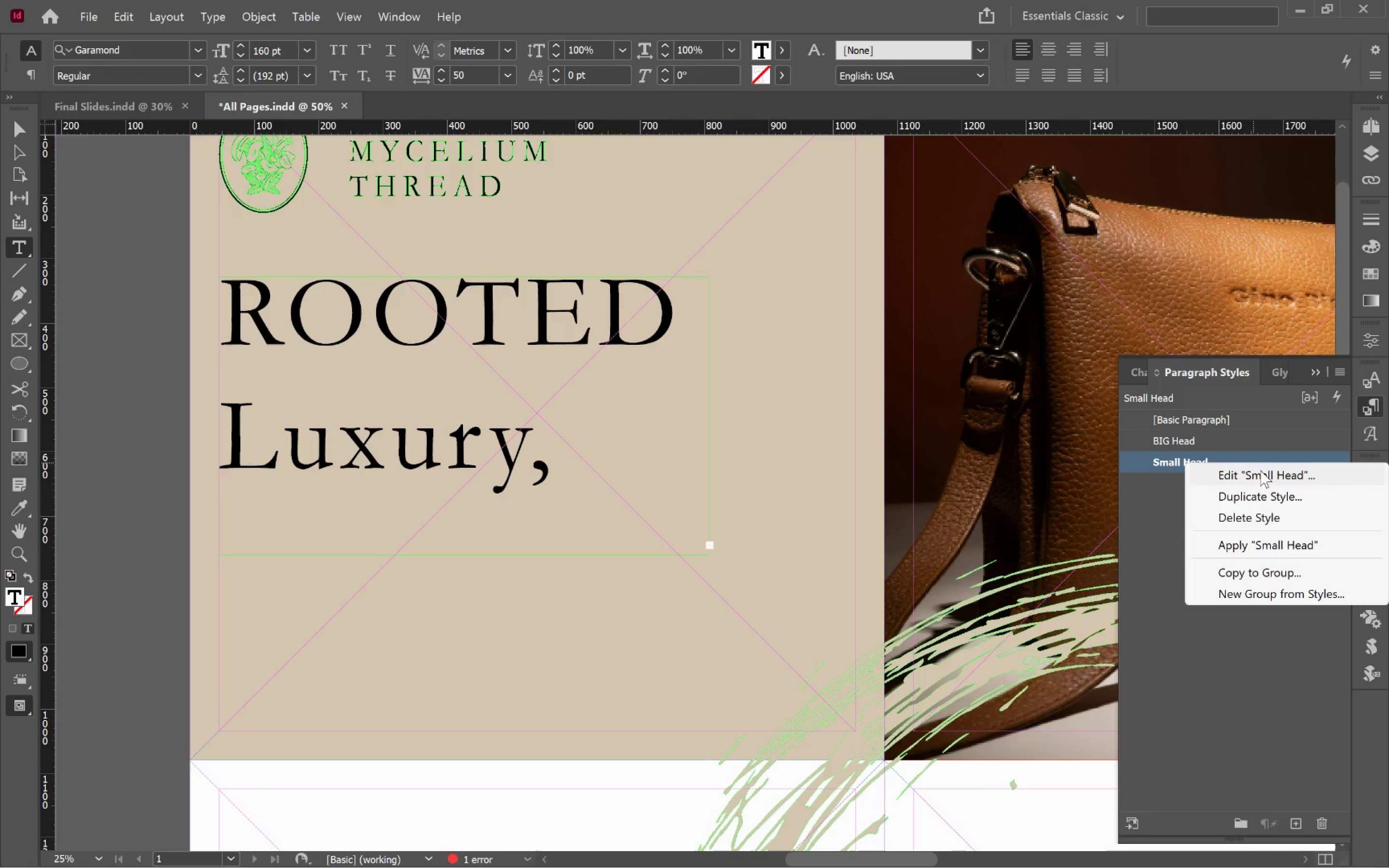 
left_click([1261, 472])
 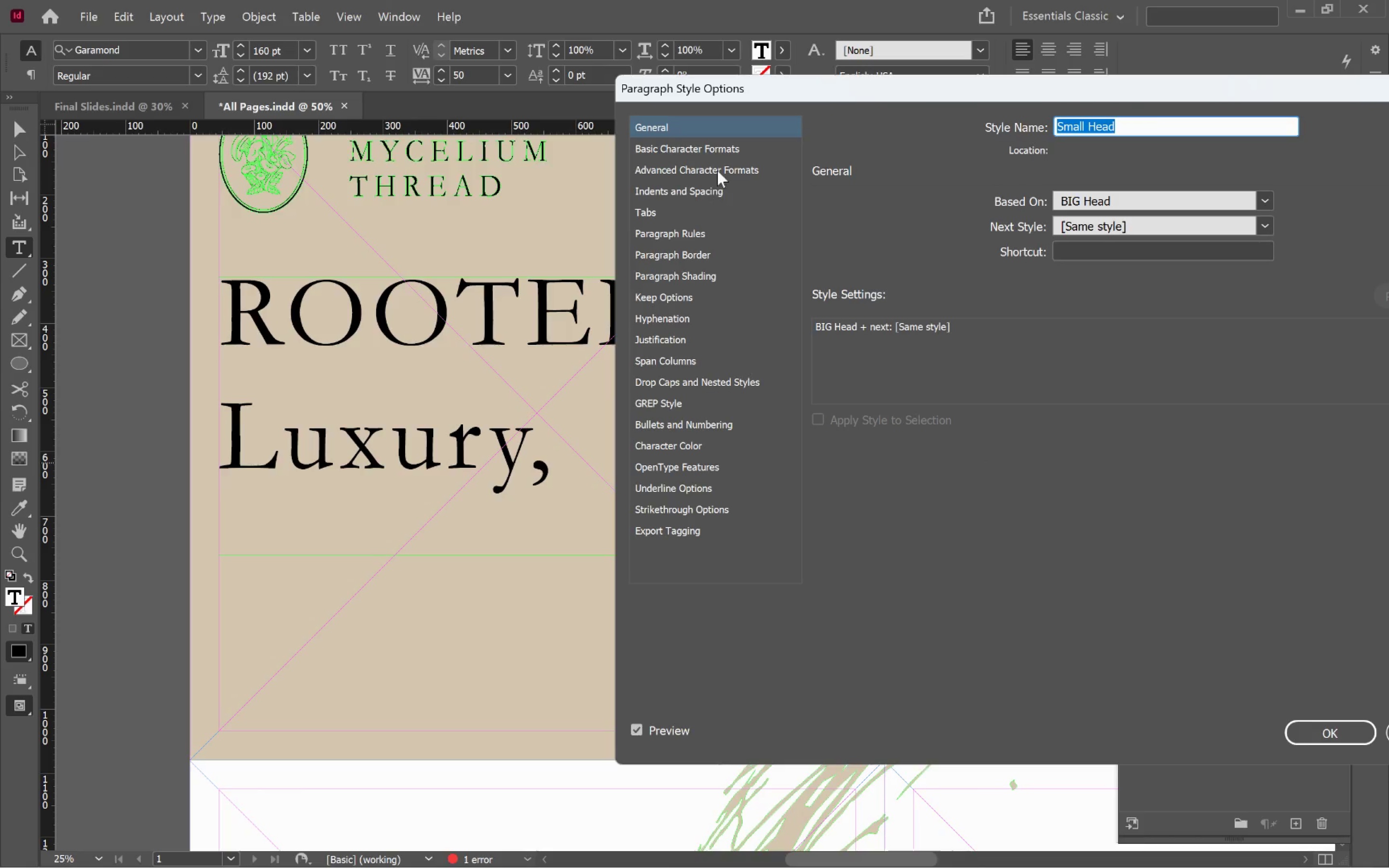 
left_click([728, 146])
 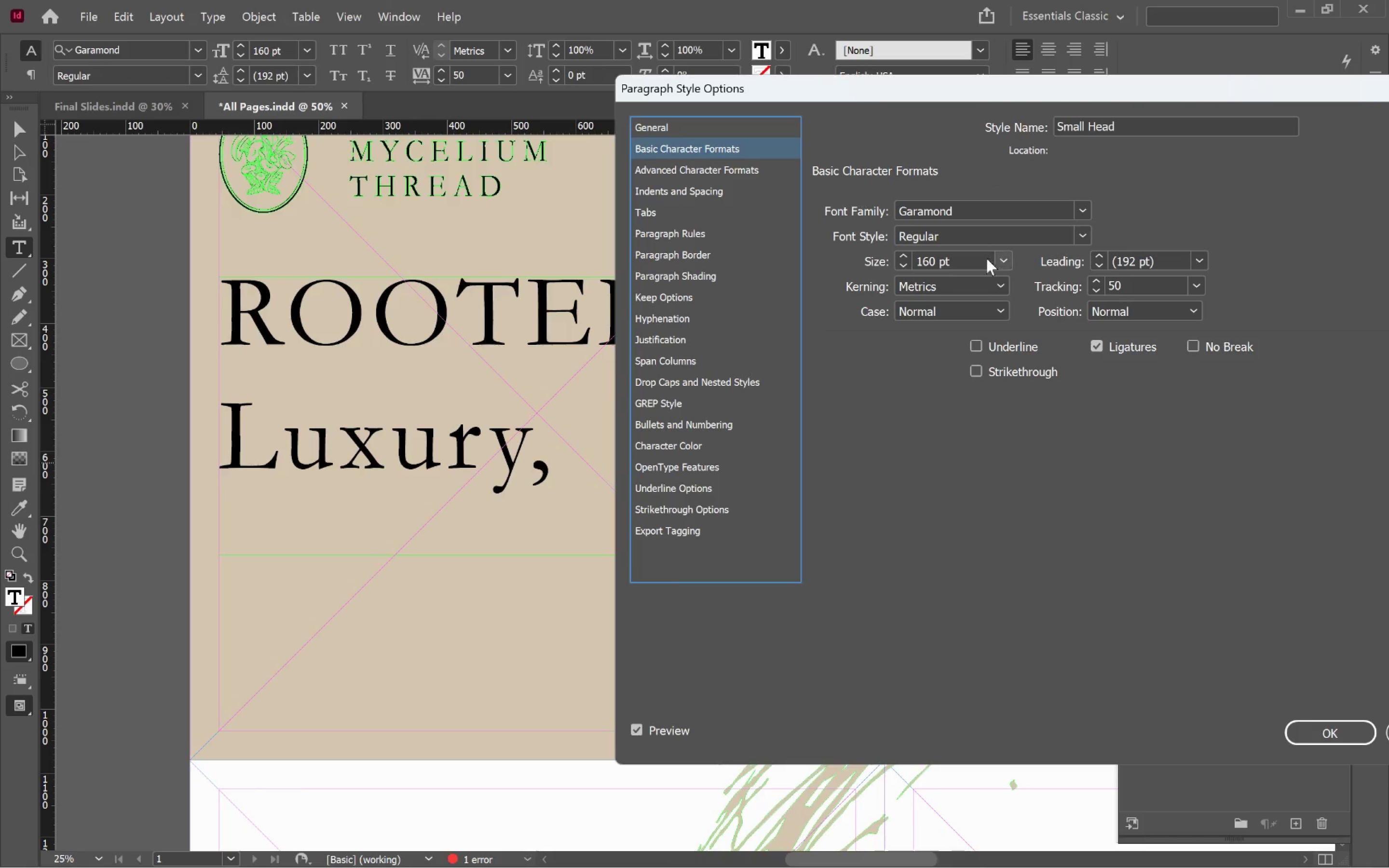 
hold_key(key=ShiftLeft, duration=4.24)
double_click([903, 268])
 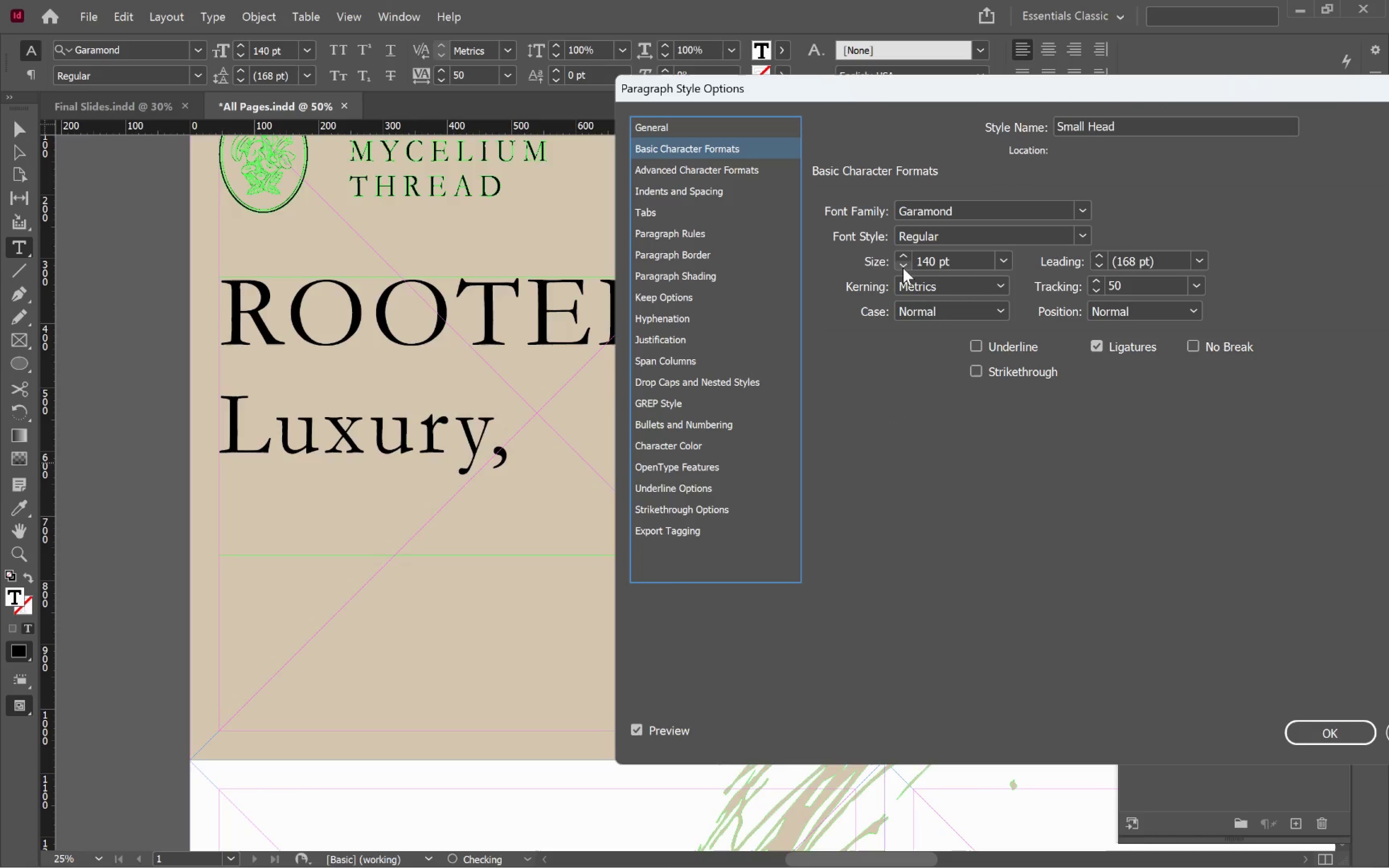 
triple_click([903, 268])
 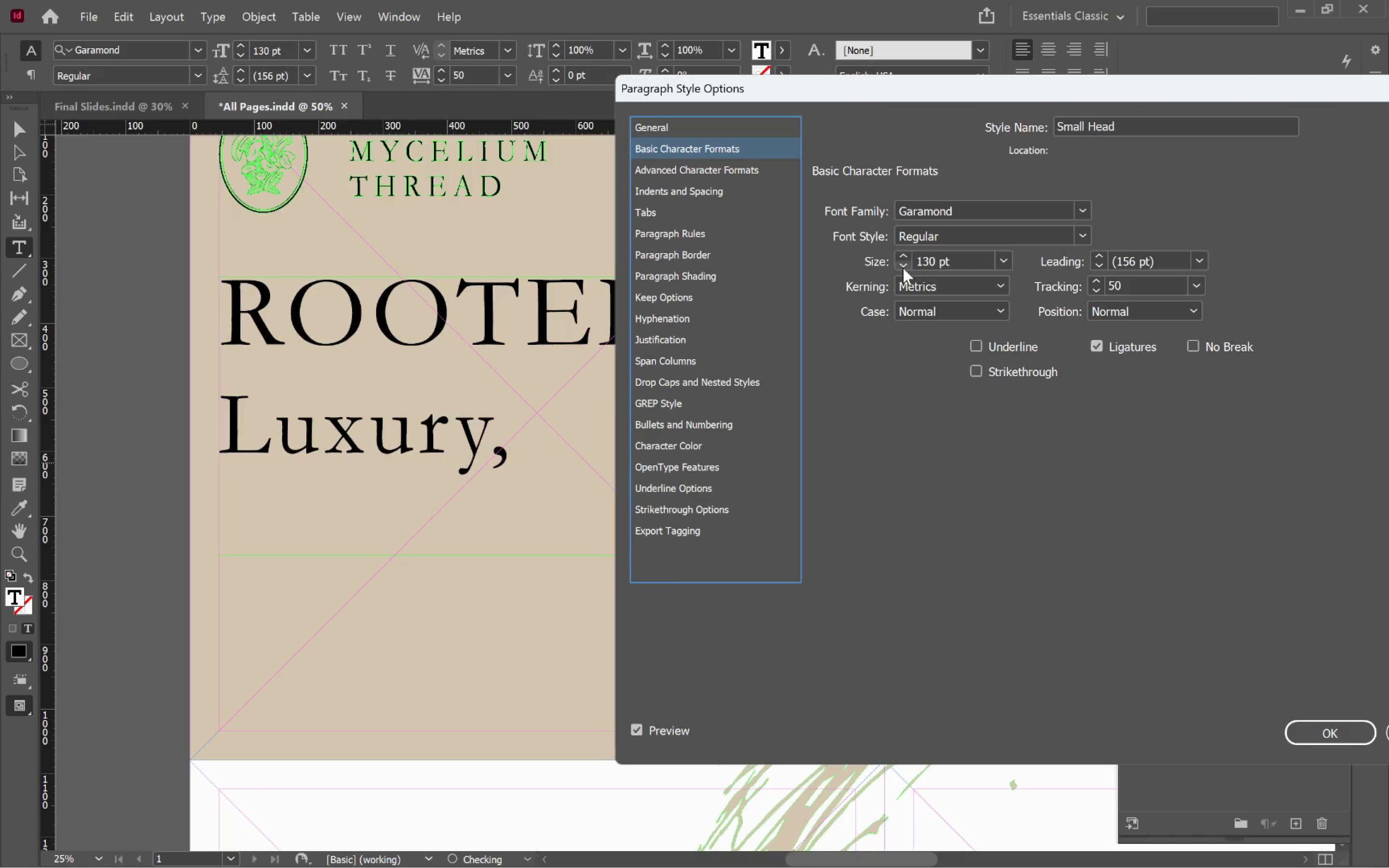 
triple_click([903, 268])
 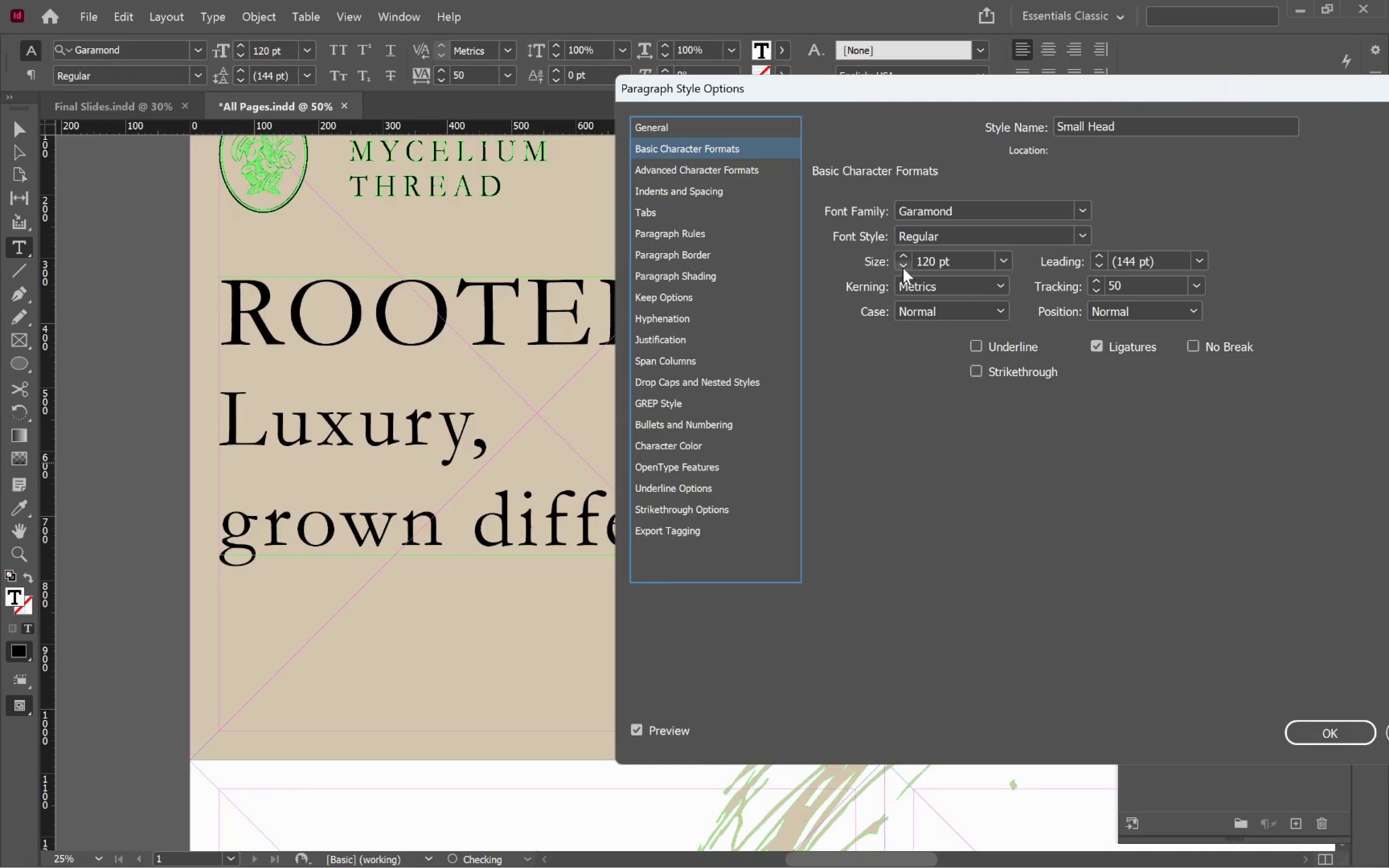 
triple_click([903, 268])
 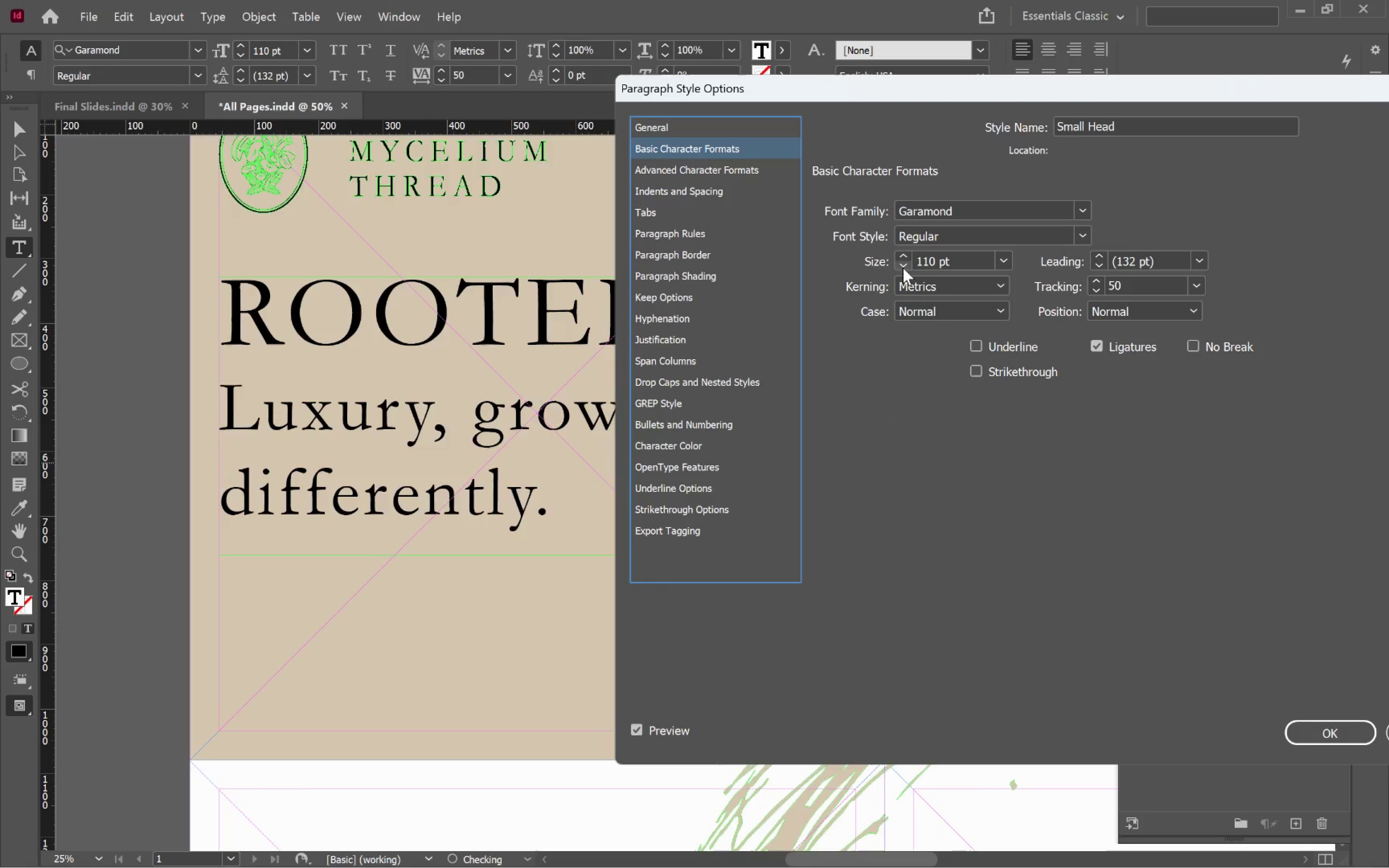 
triple_click([903, 268])
 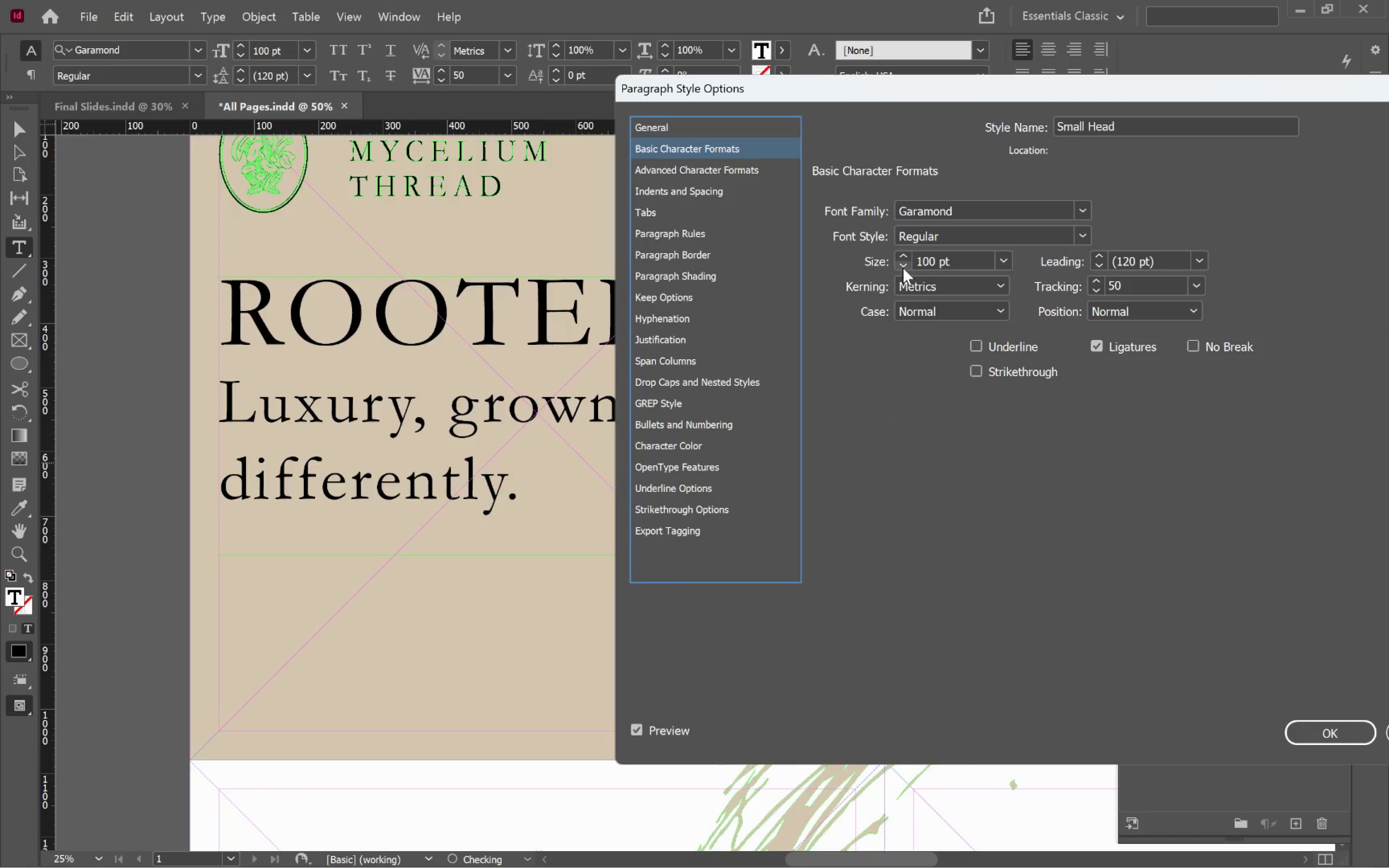 
triple_click([903, 268])
 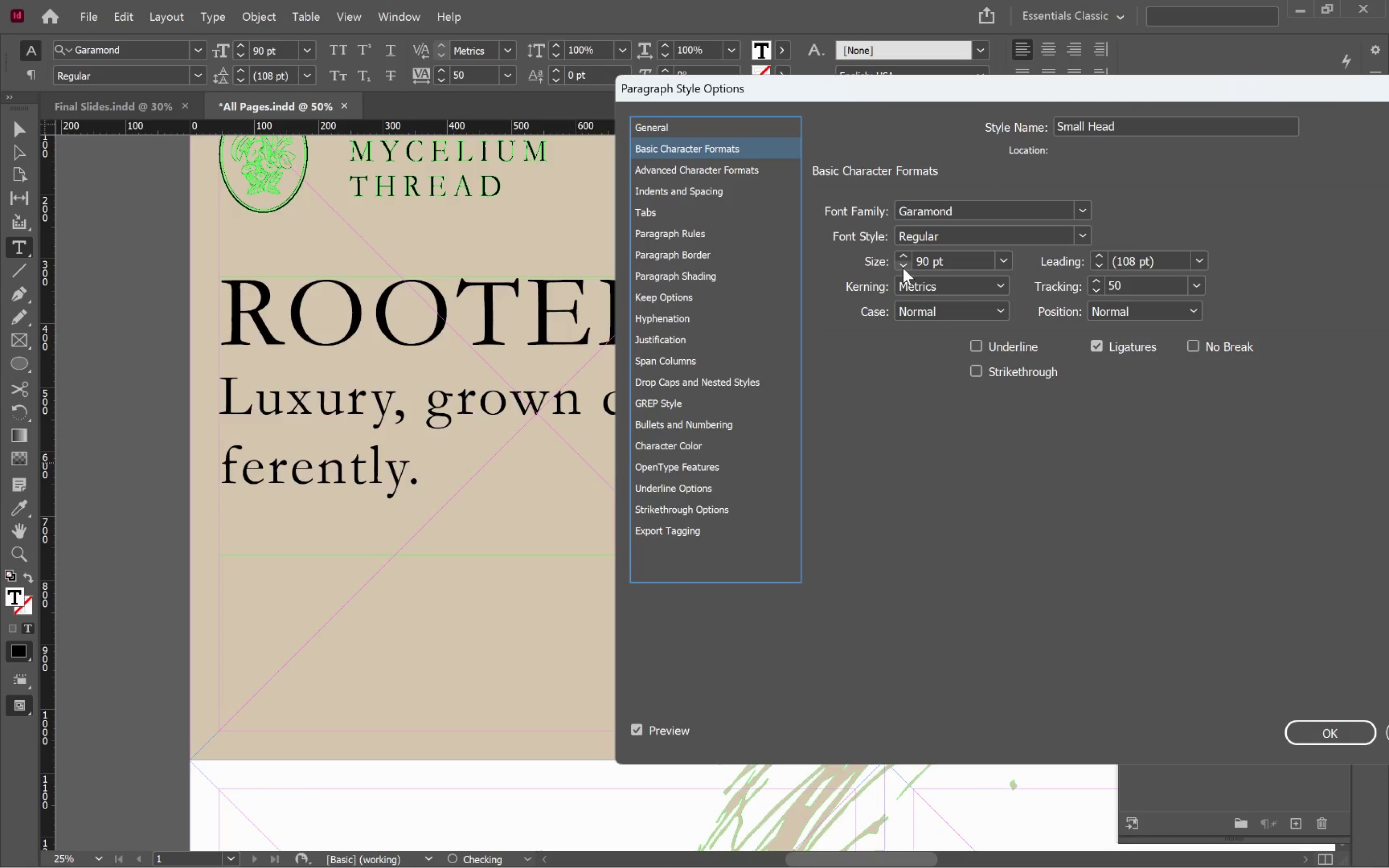 
left_click([903, 268])
 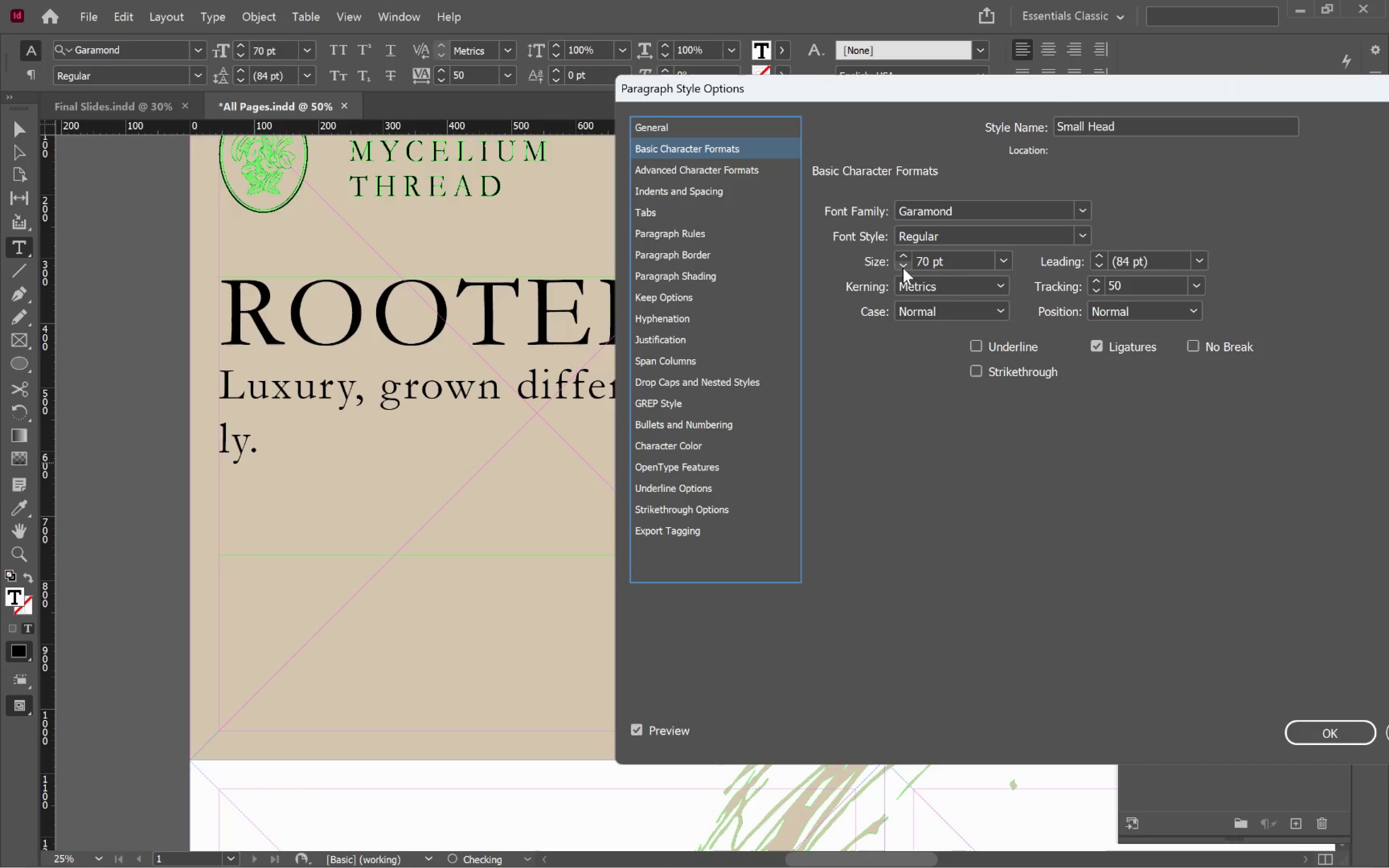 
double_click([903, 268])
 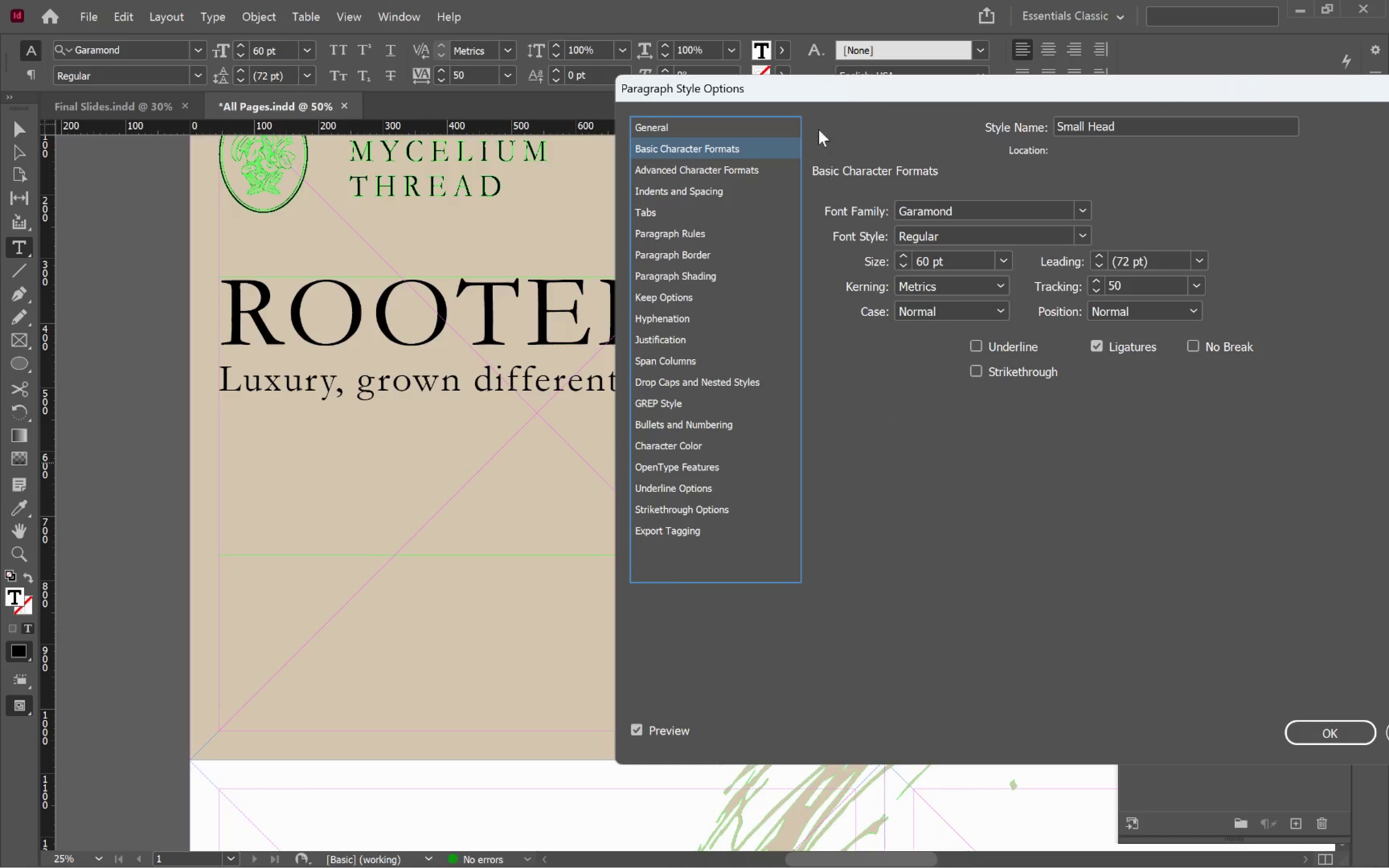 
left_click_drag(start_coordinate=[808, 93], to_coordinate=[1011, 243])
 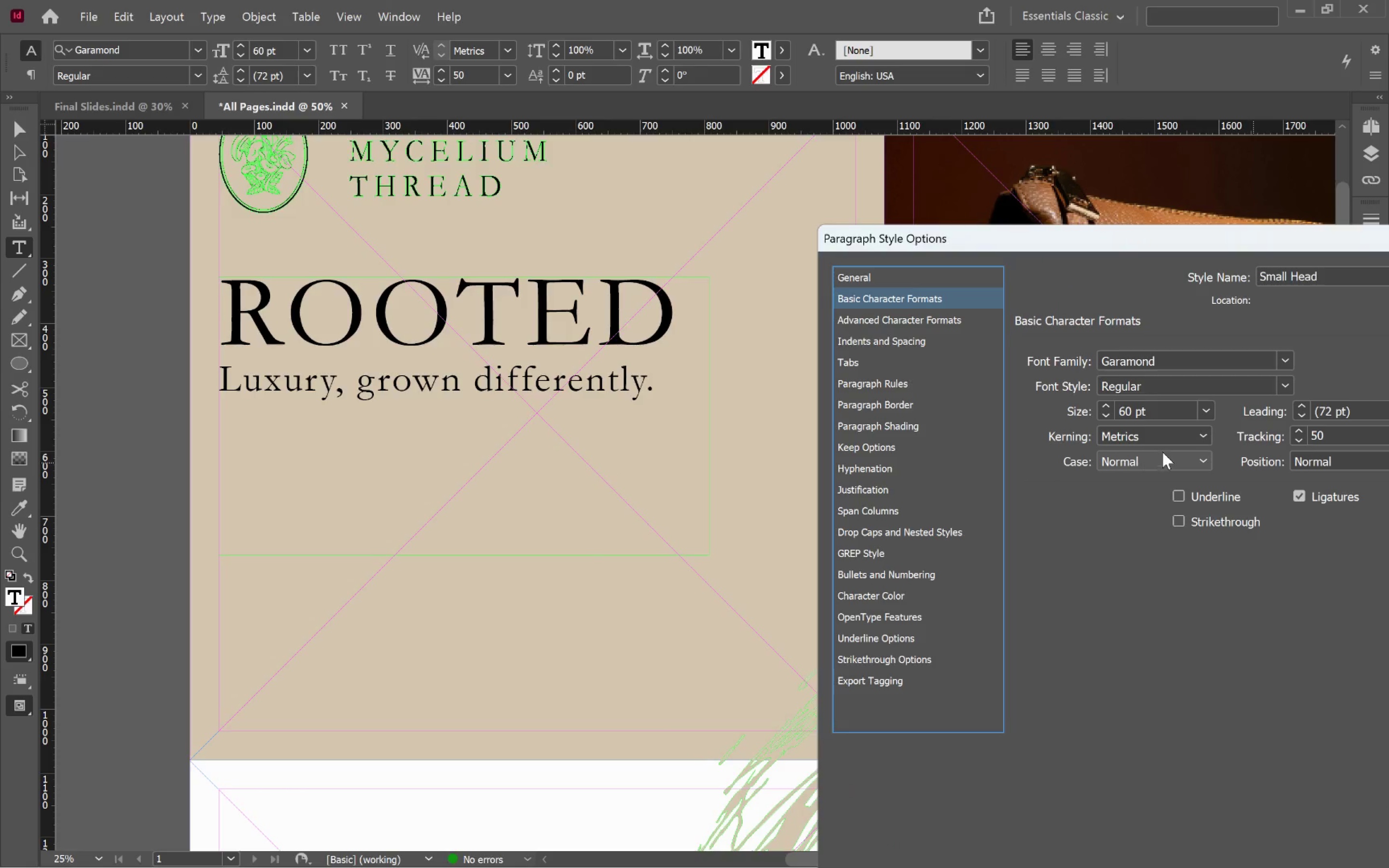 
left_click([1172, 454])
 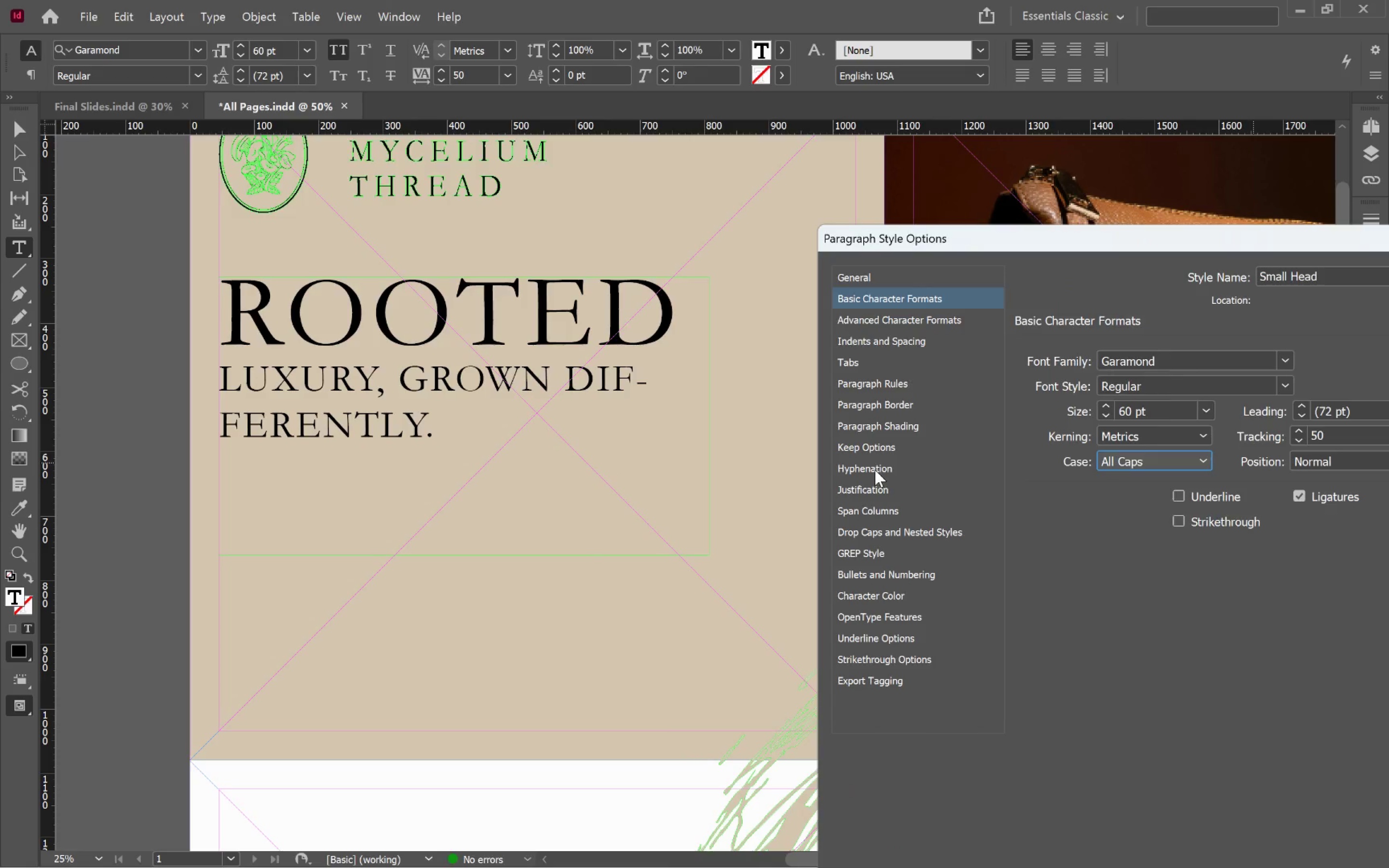 
left_click([1066, 354])
 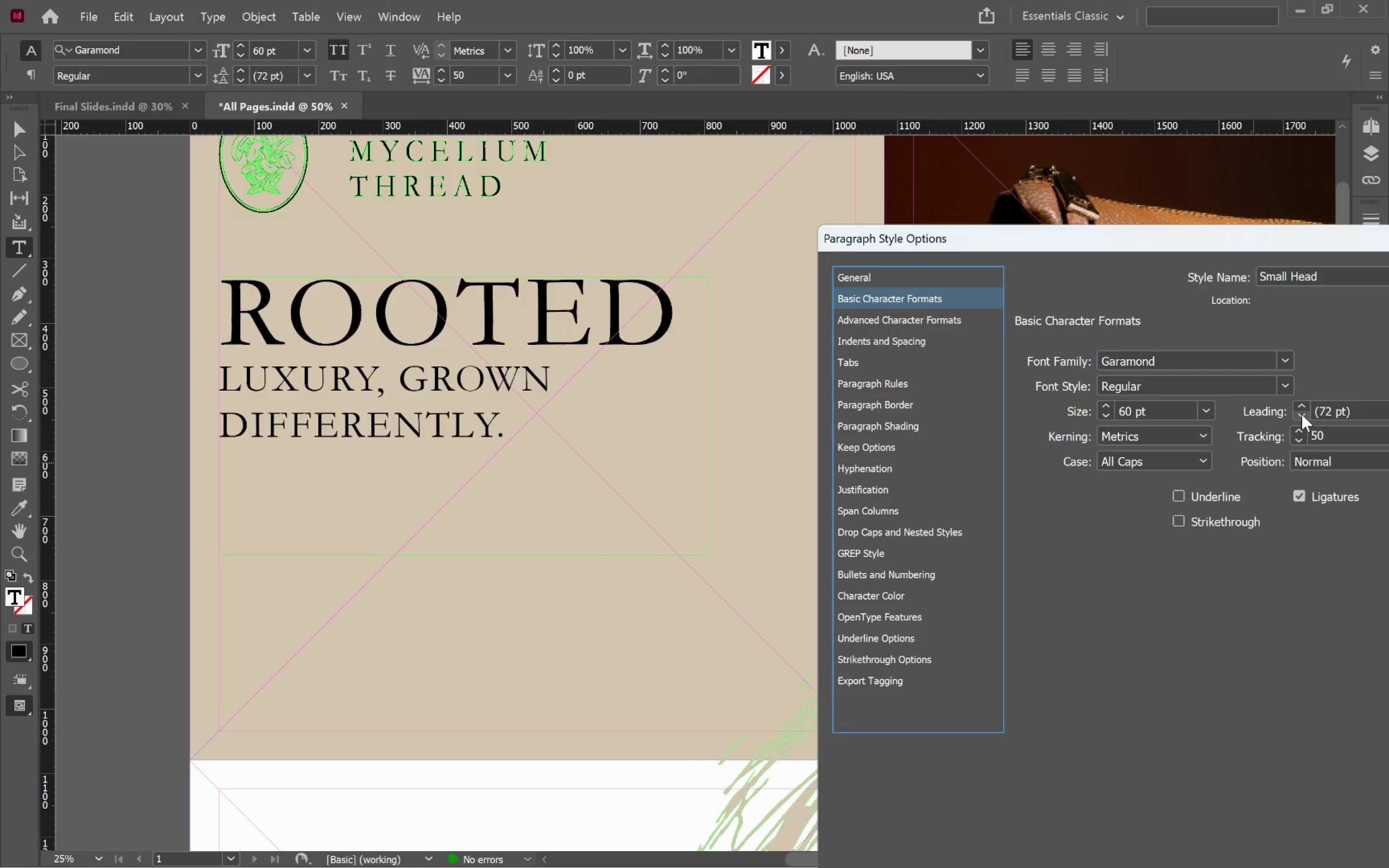 
wait(5.26)
 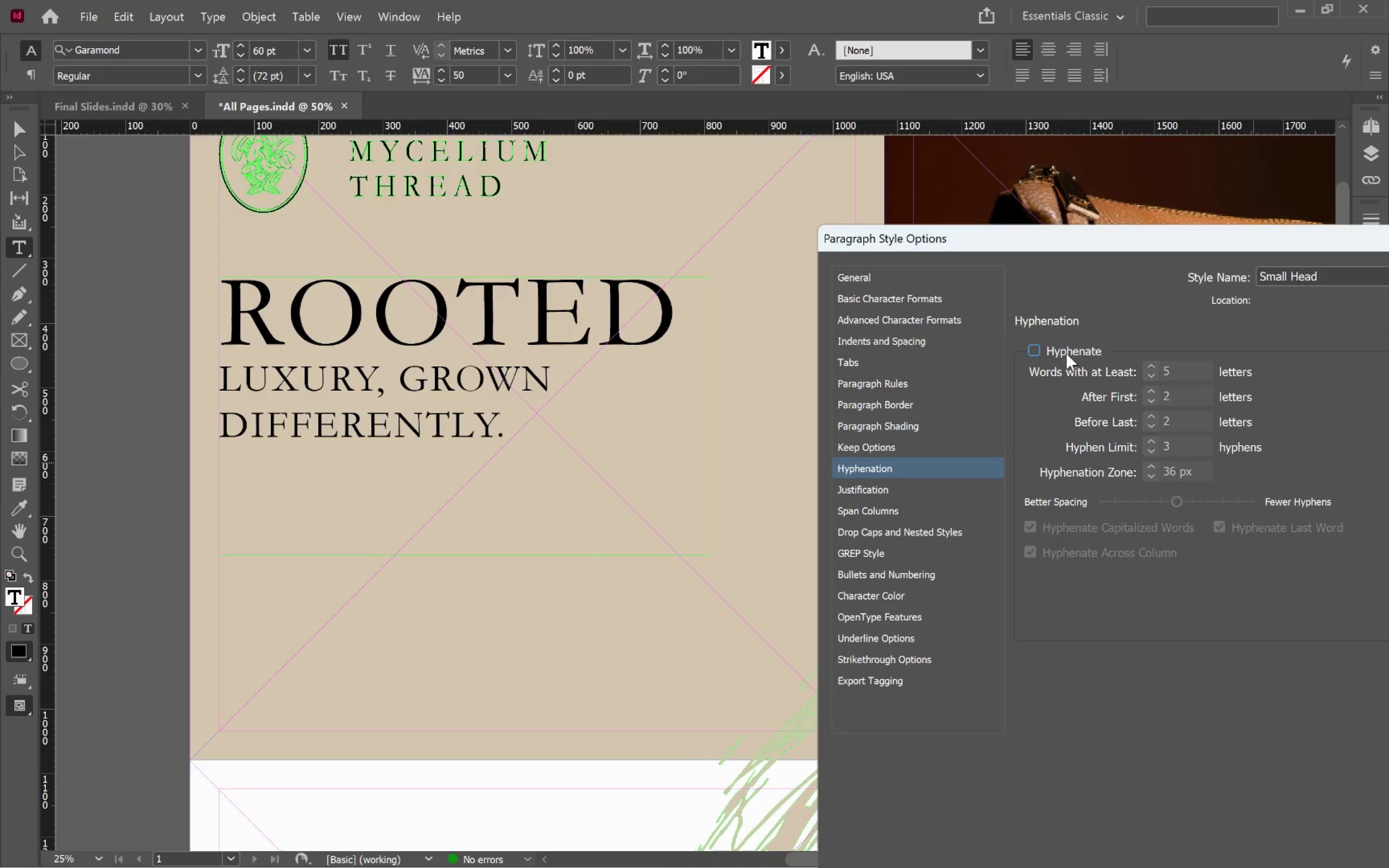 
hold_key(key=ShiftLeft, duration=2.11)
left_click([1297, 441])
 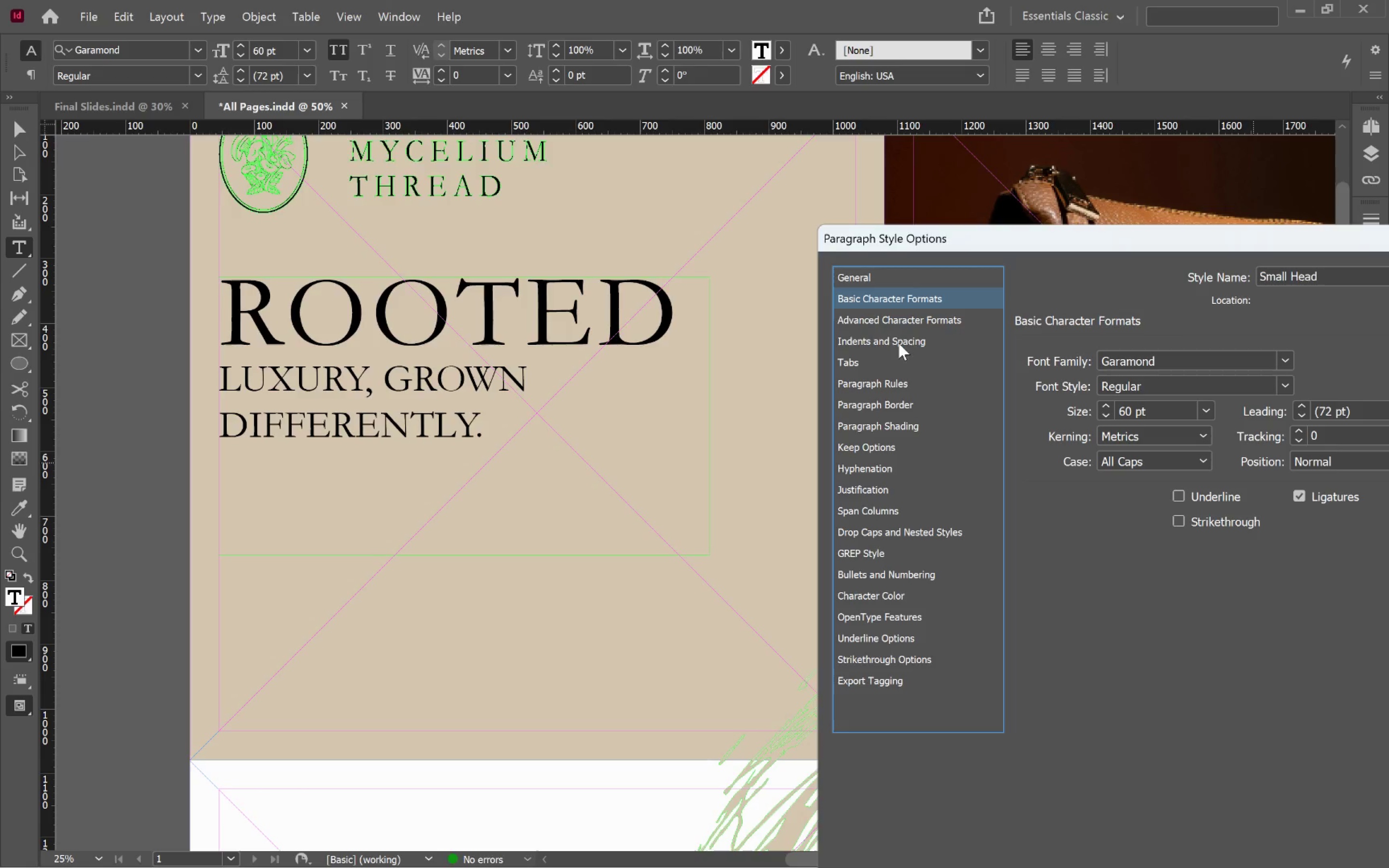 
hold_key(key=ShiftLeft, duration=3.71)
left_click([1109, 417])
 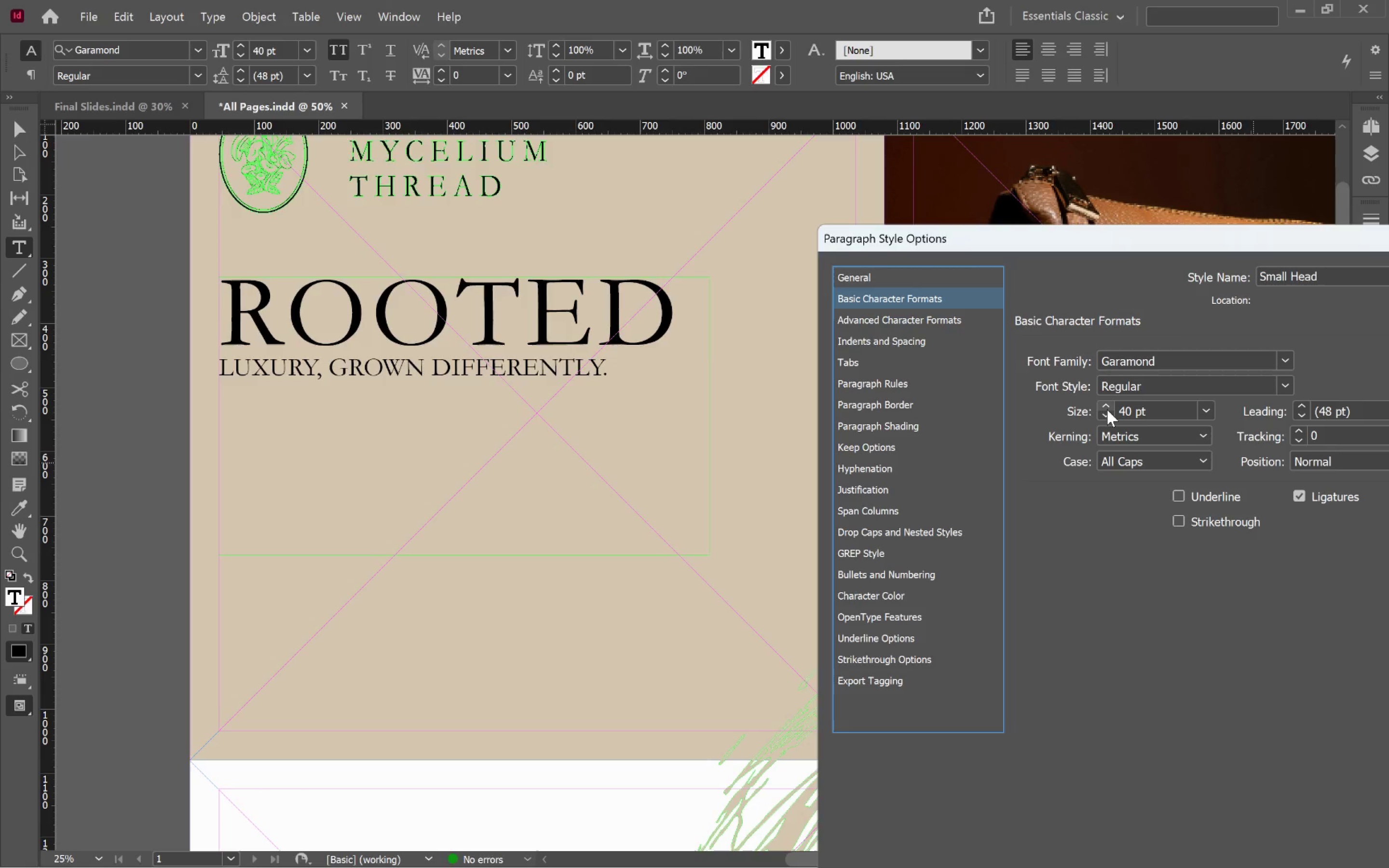 
double_click([1107, 409])
 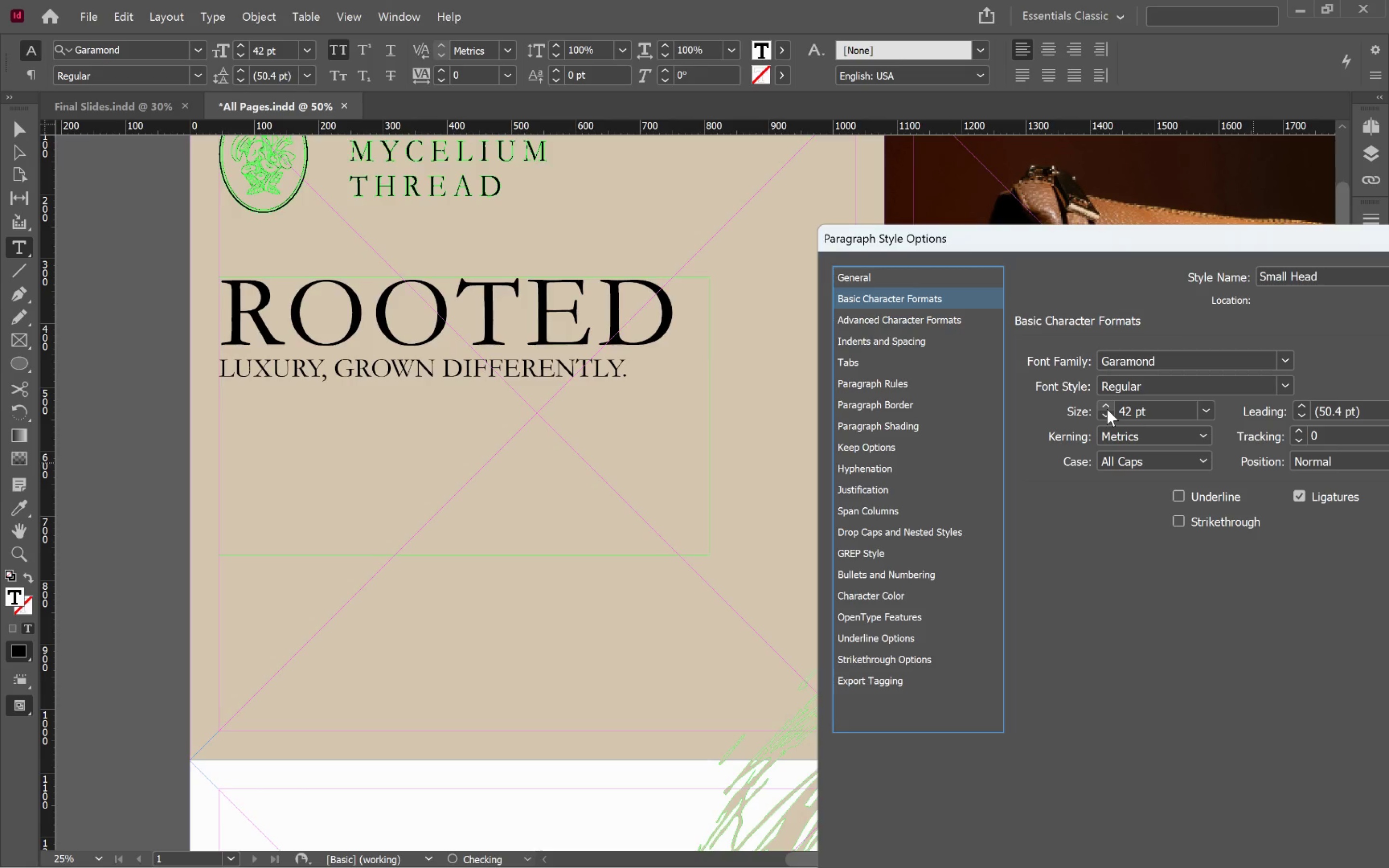 
triple_click([1107, 409])
 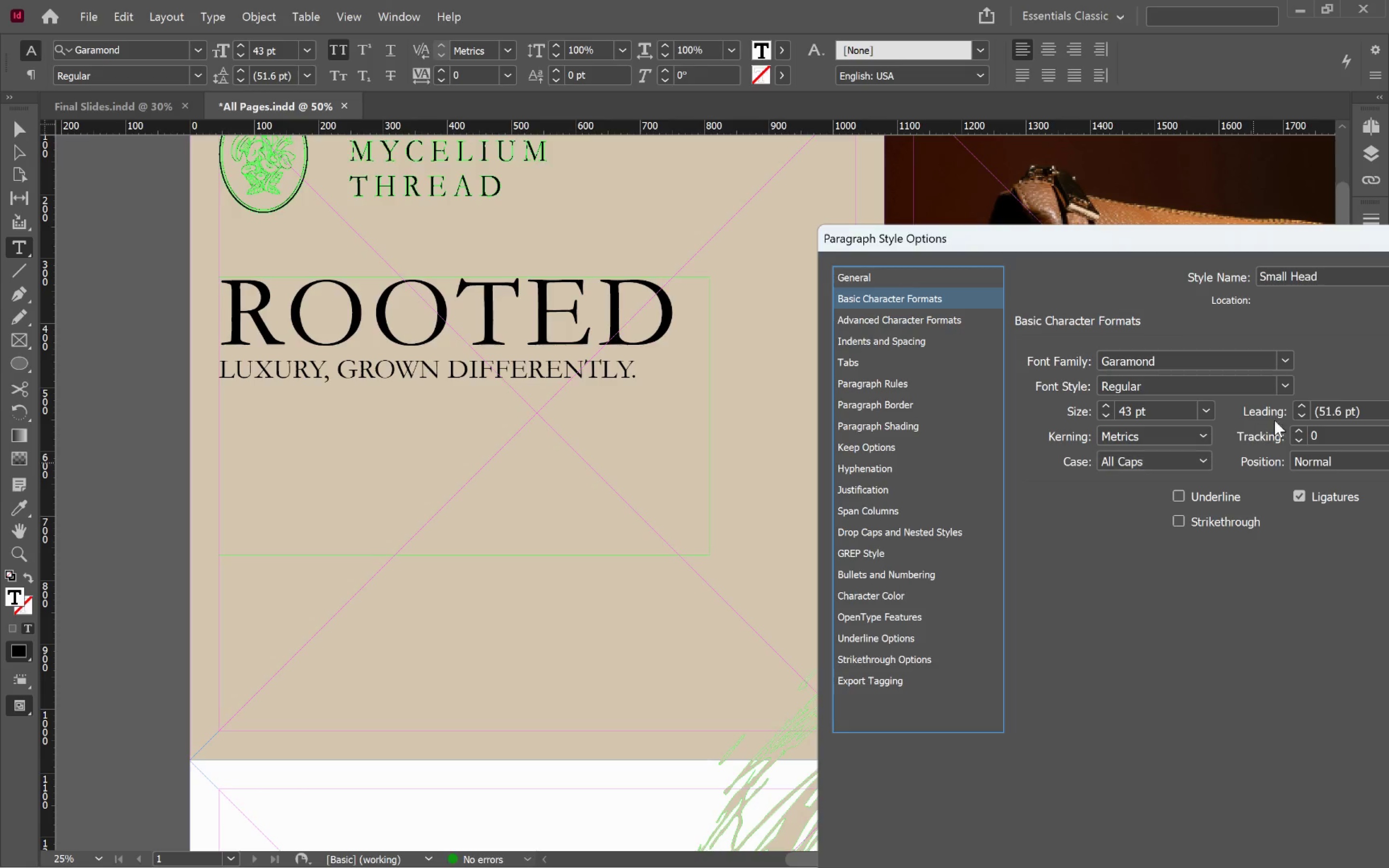 
hold_key(key=ShiftLeft, duration=2.01)
double_click([1299, 408])
 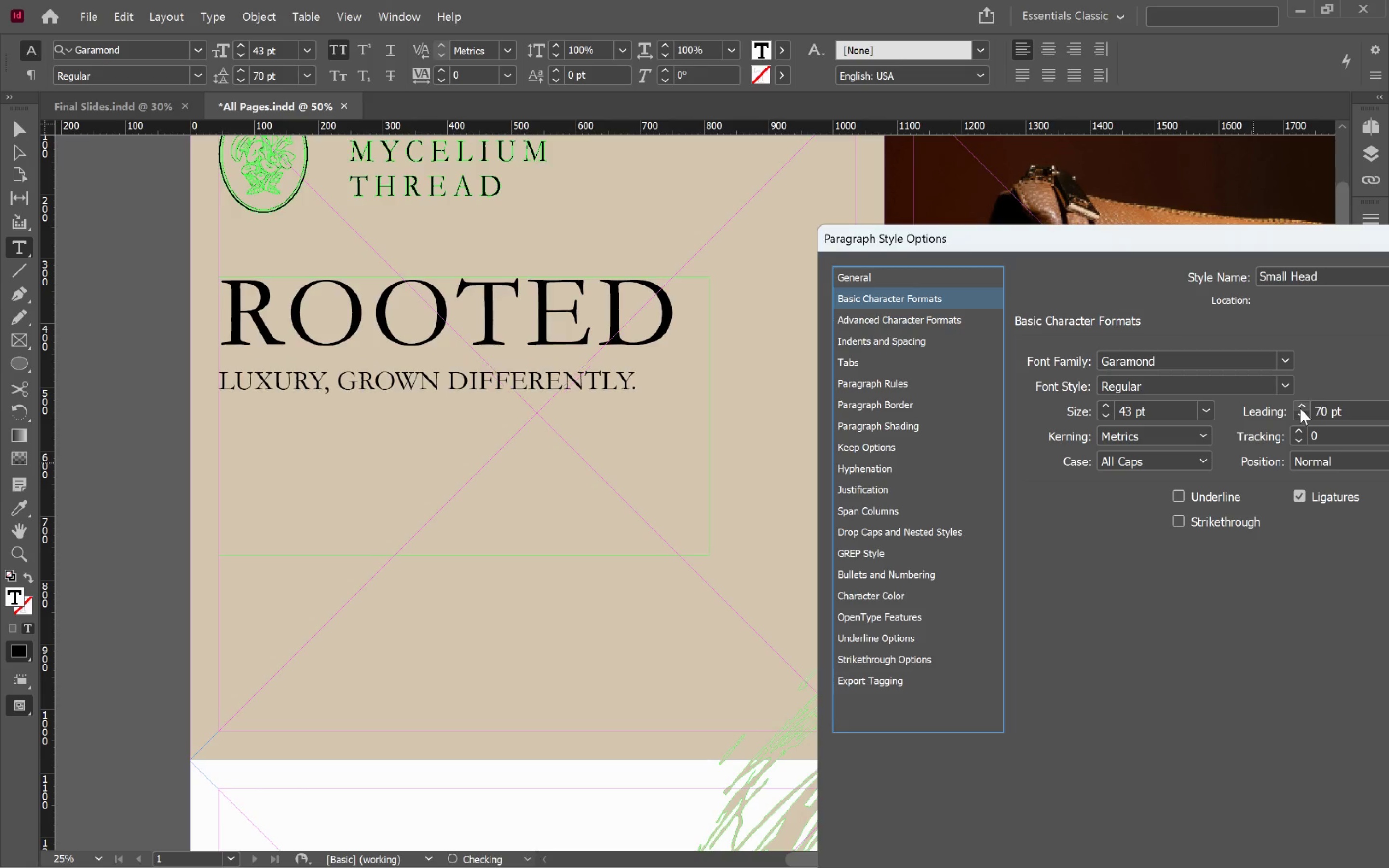 
triple_click([1300, 408])
 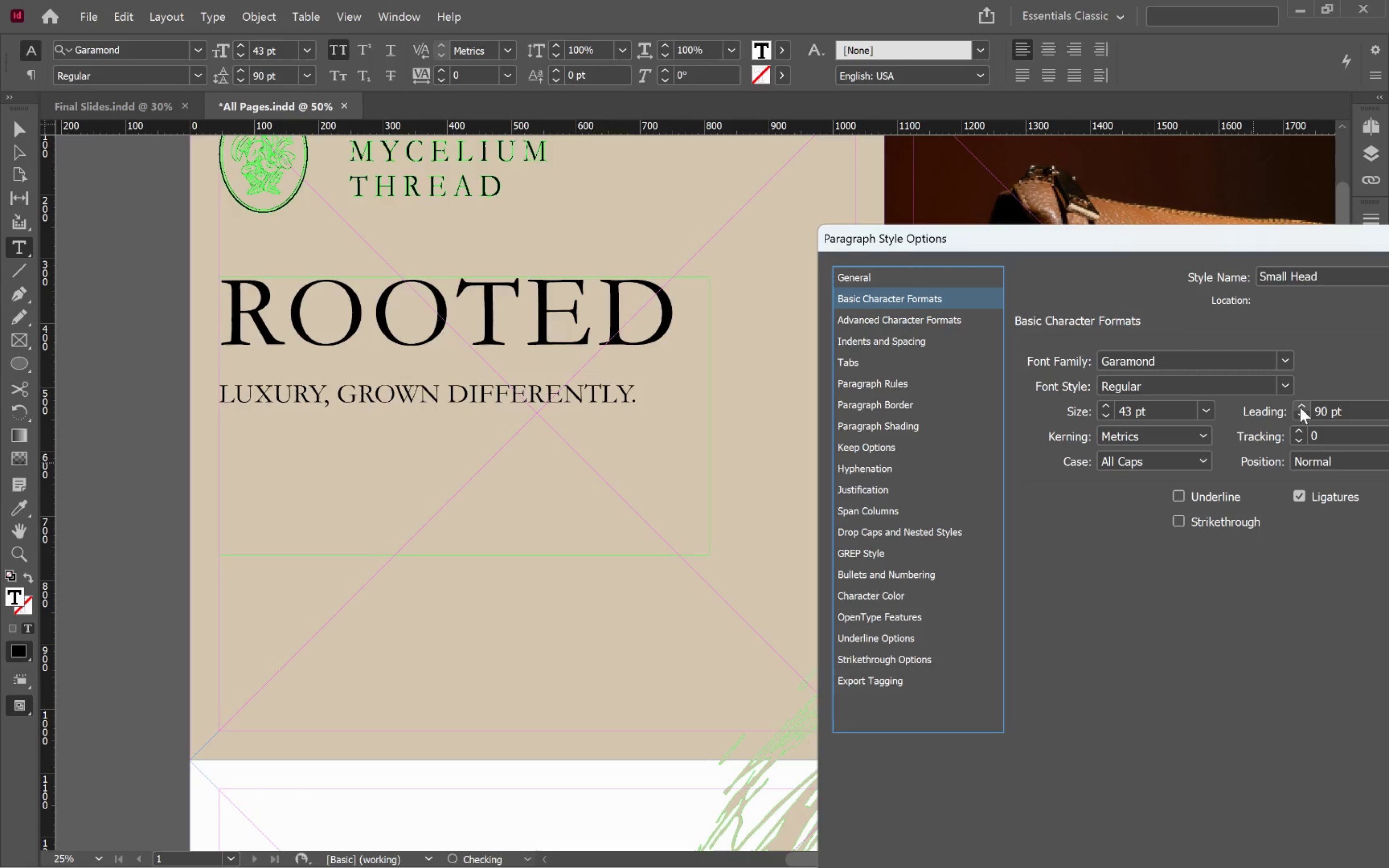 
left_click([1300, 407])
 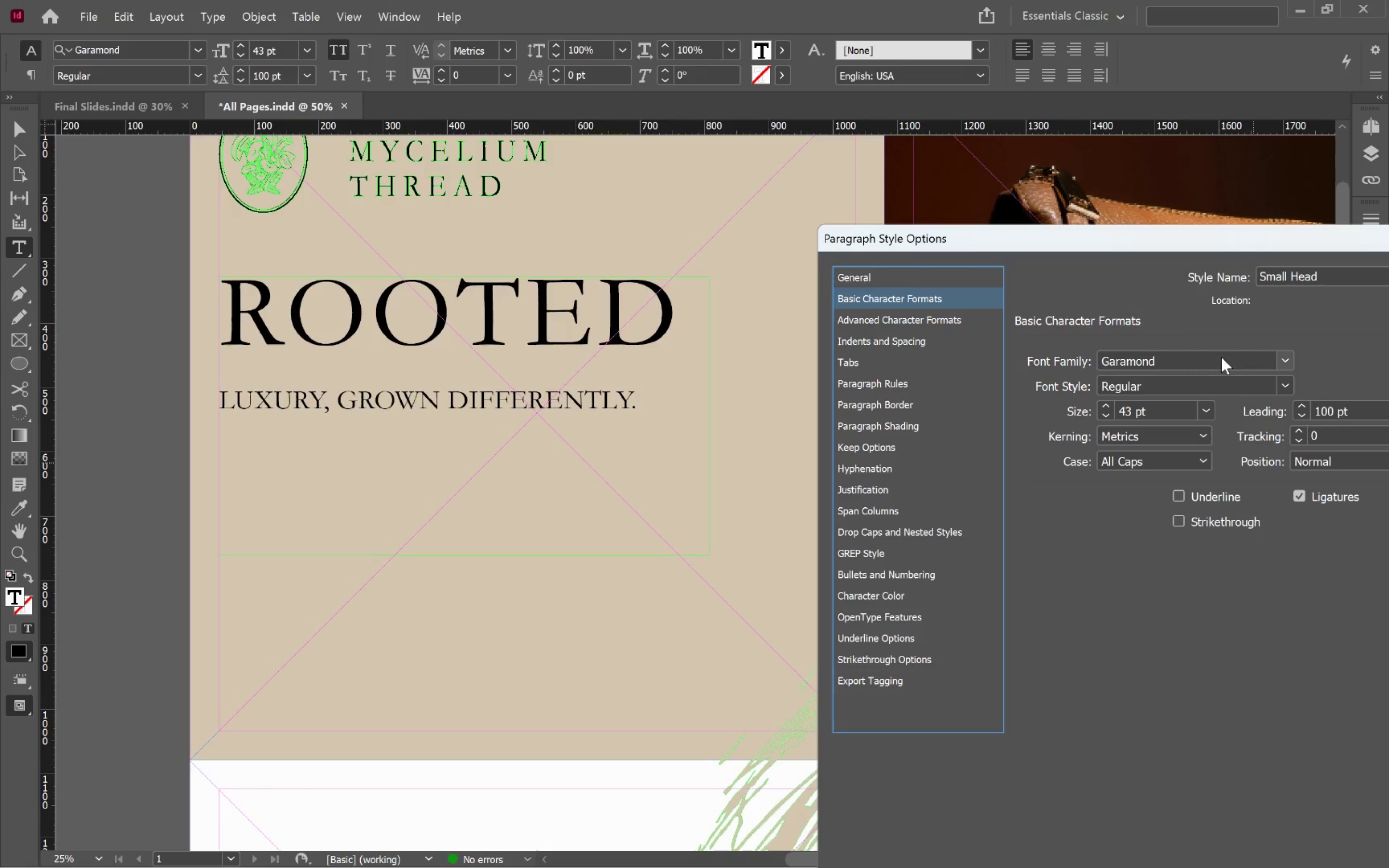 
hold_key(key=ShiftLeft, duration=1.65)
double_click([1303, 416])
 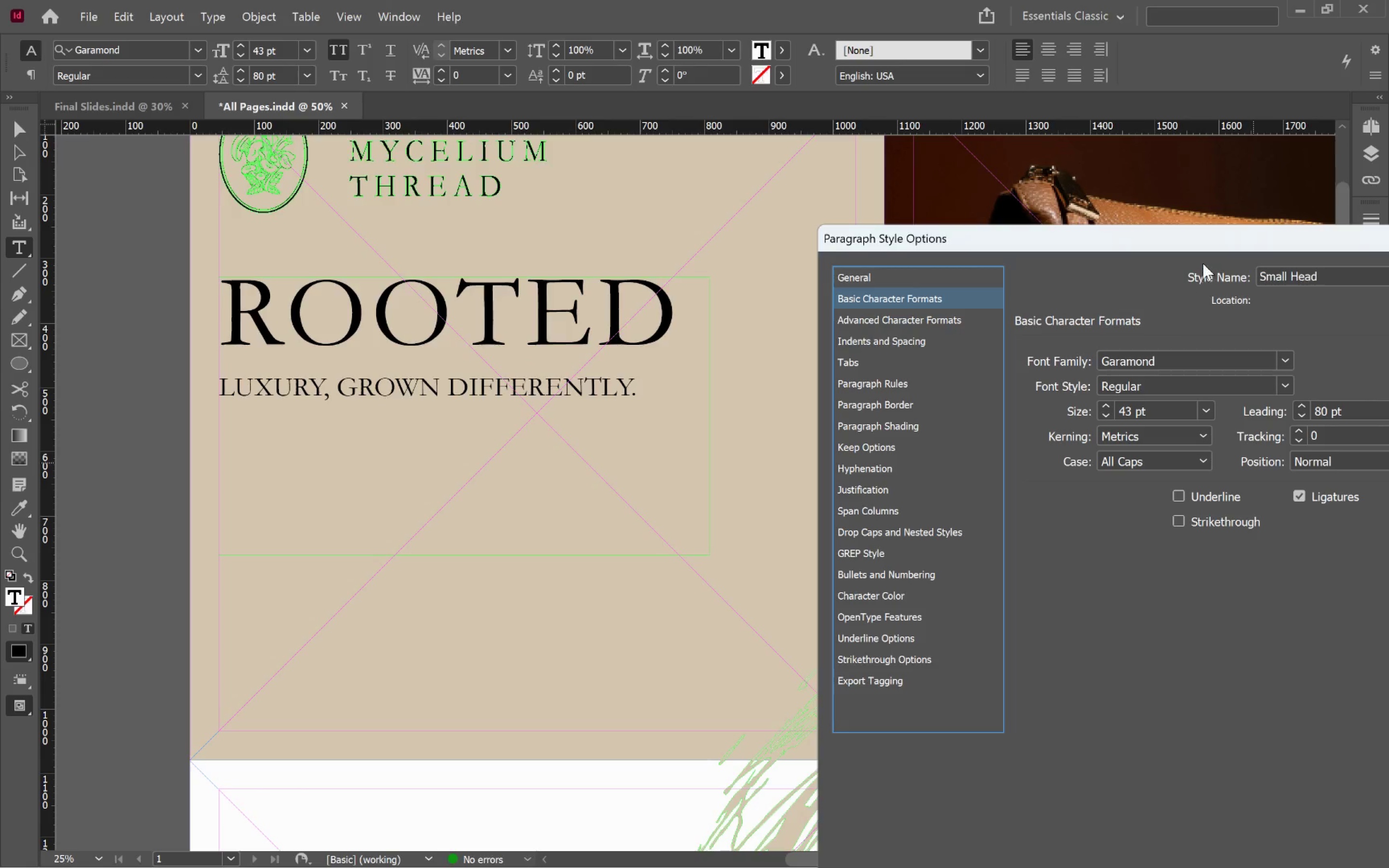 
left_click_drag(start_coordinate=[1206, 250], to_coordinate=[892, 174])
 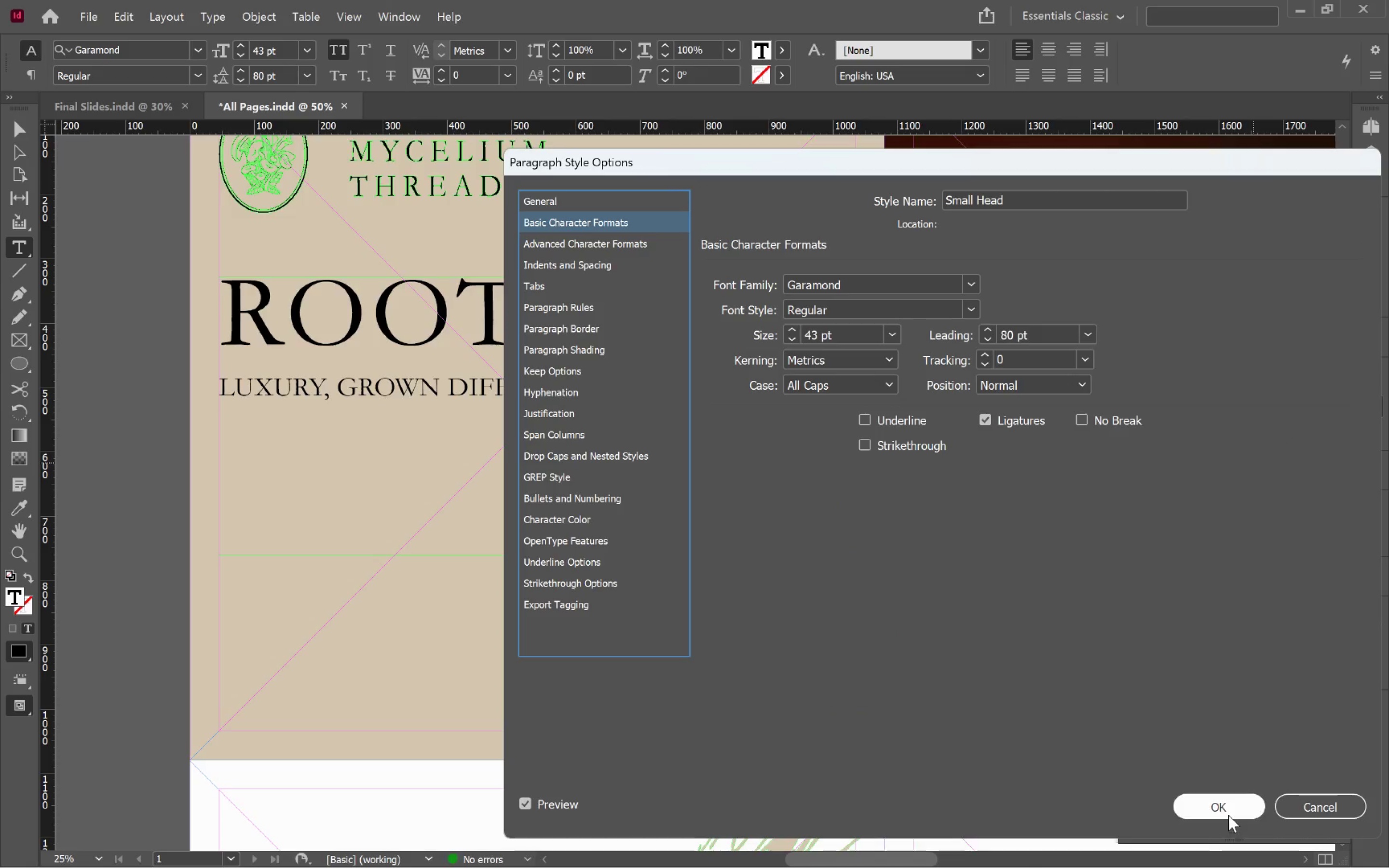 
left_click([1228, 814])
 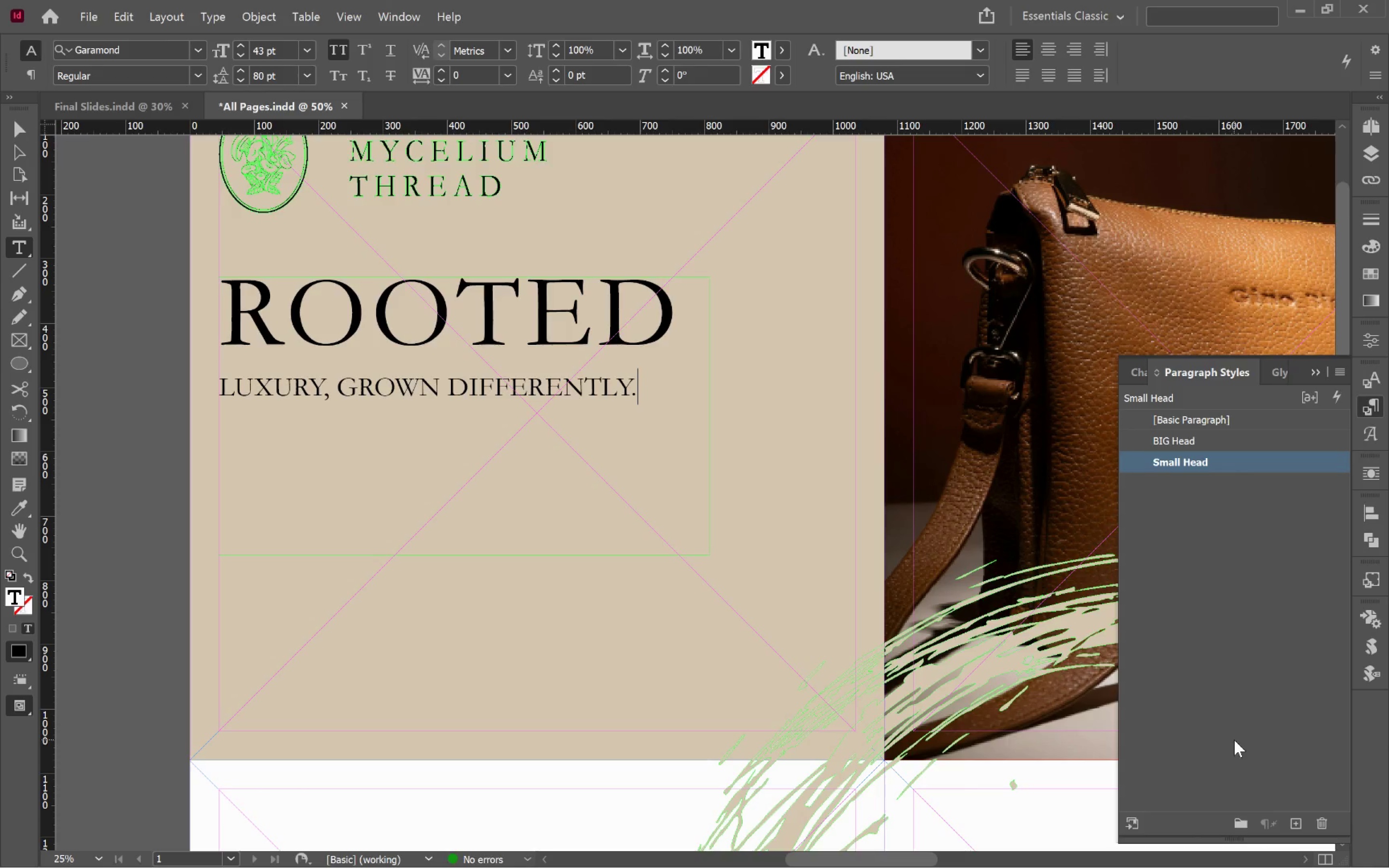 
hold_key(key=ControlLeft, duration=0.83)
left_click([123, 433])
 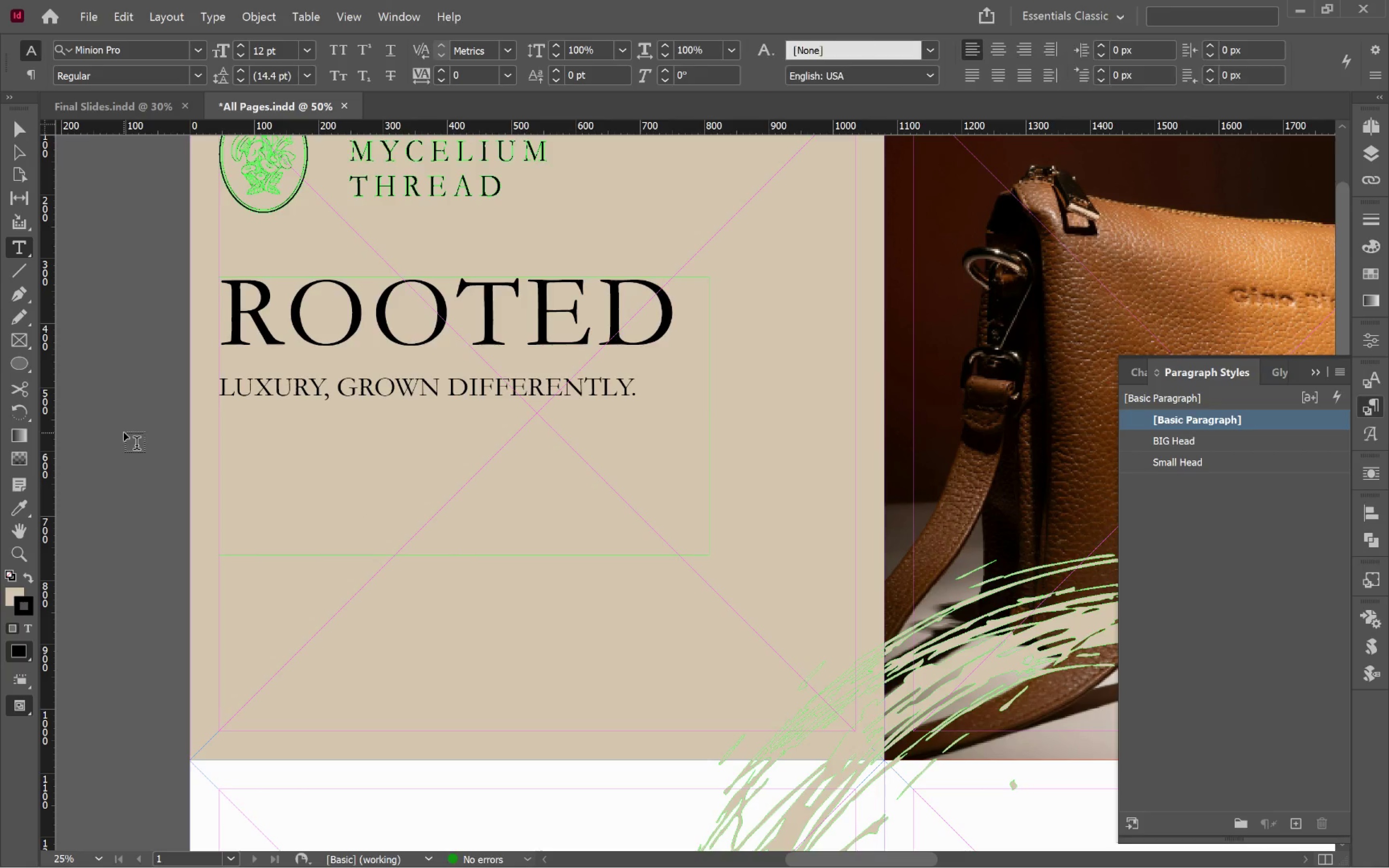 
key(V)
 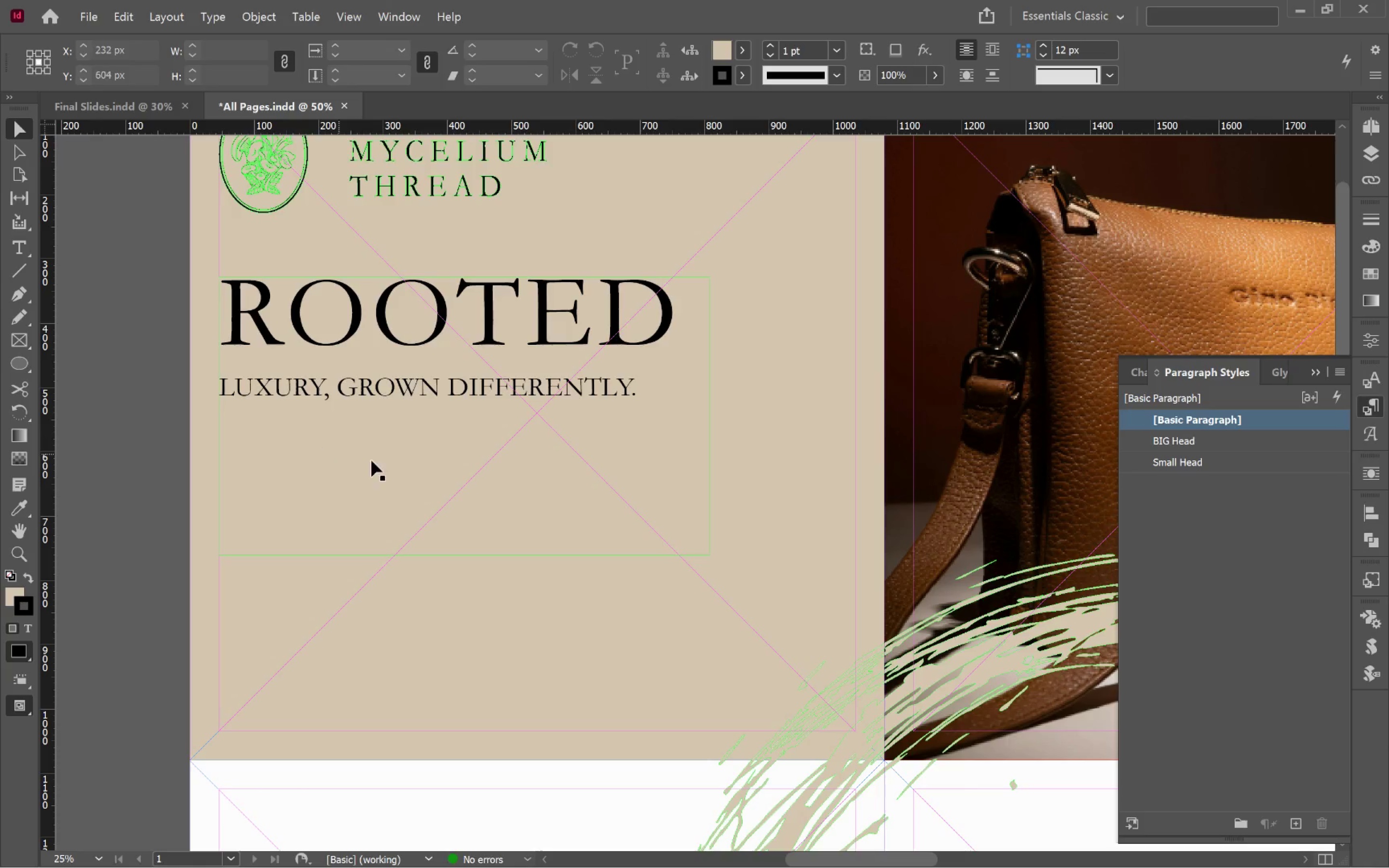 
left_click([441, 445])
 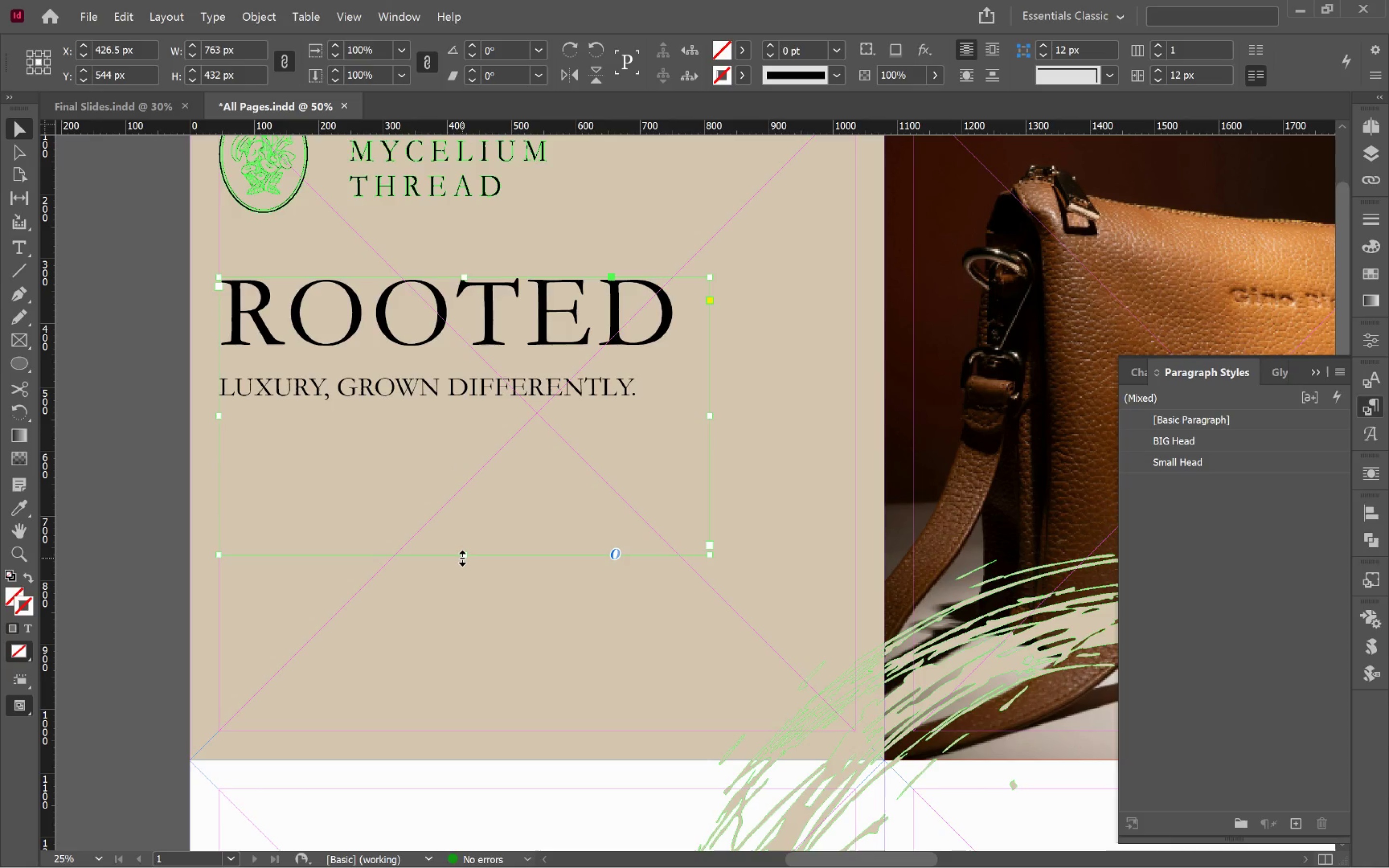 
double_click([462, 558])
 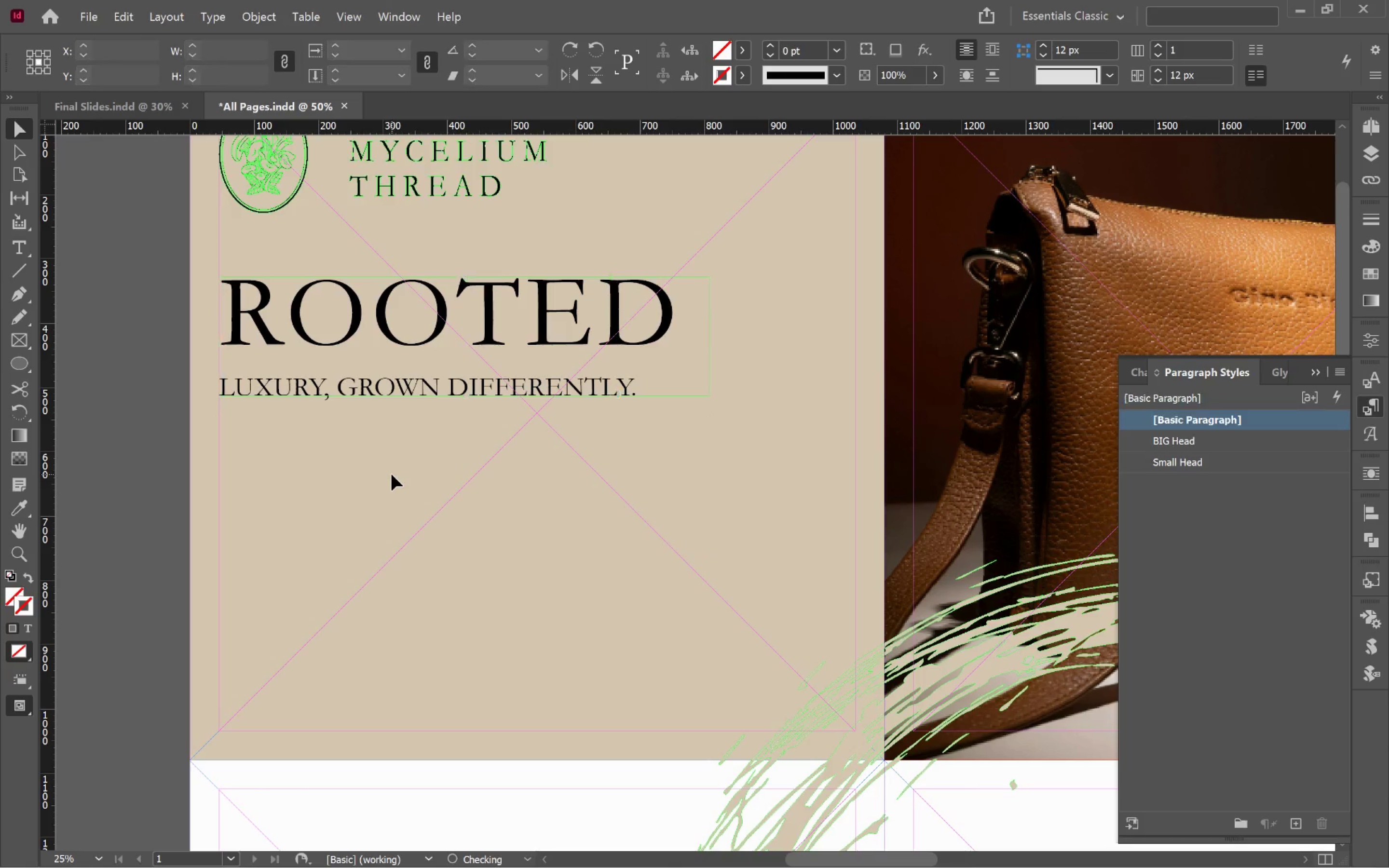 
key(W)
 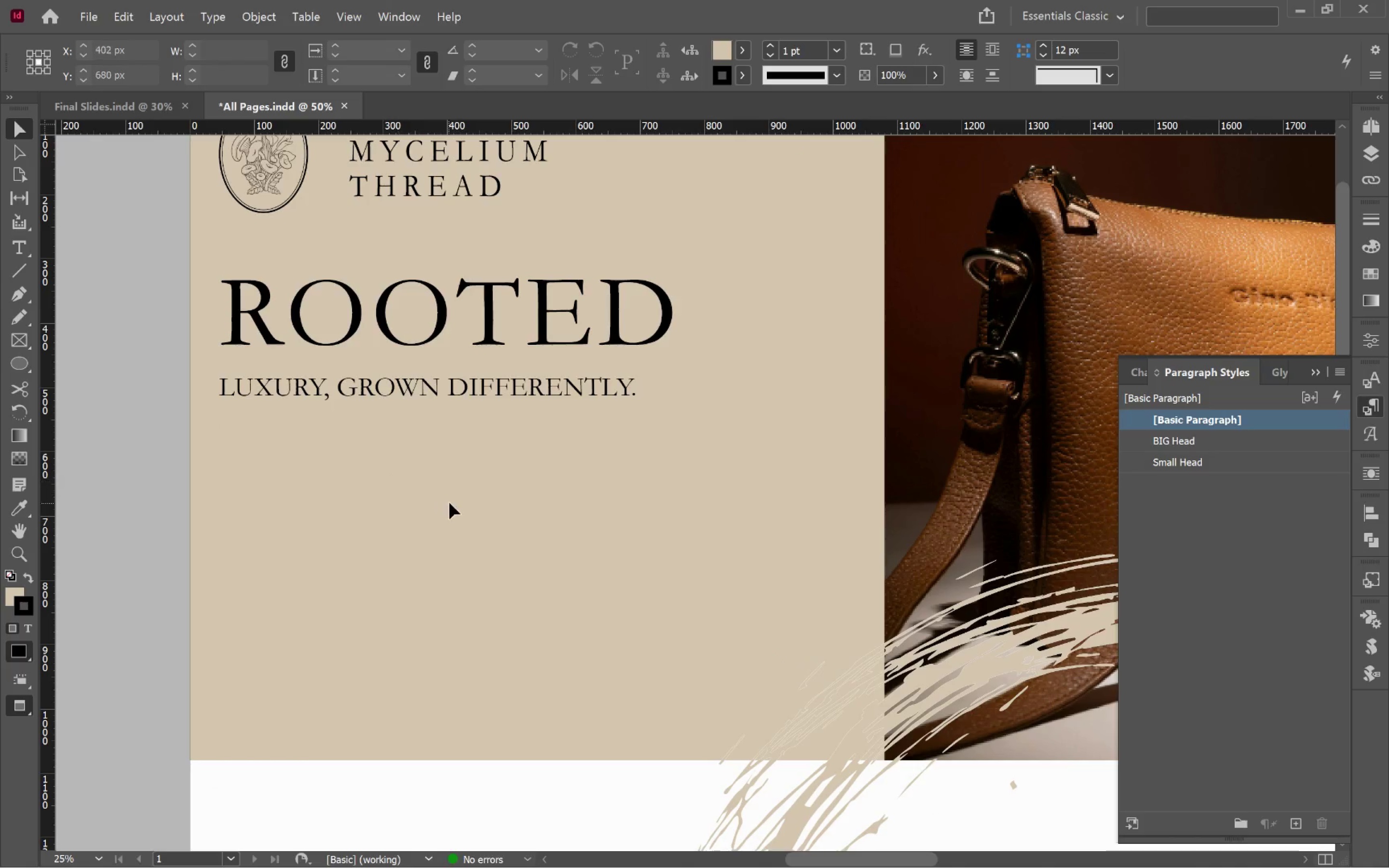 
hold_key(key=AltLeft, duration=0.59)
scroll: coordinate [453, 503], scroll_direction: down, amount: 1.0
 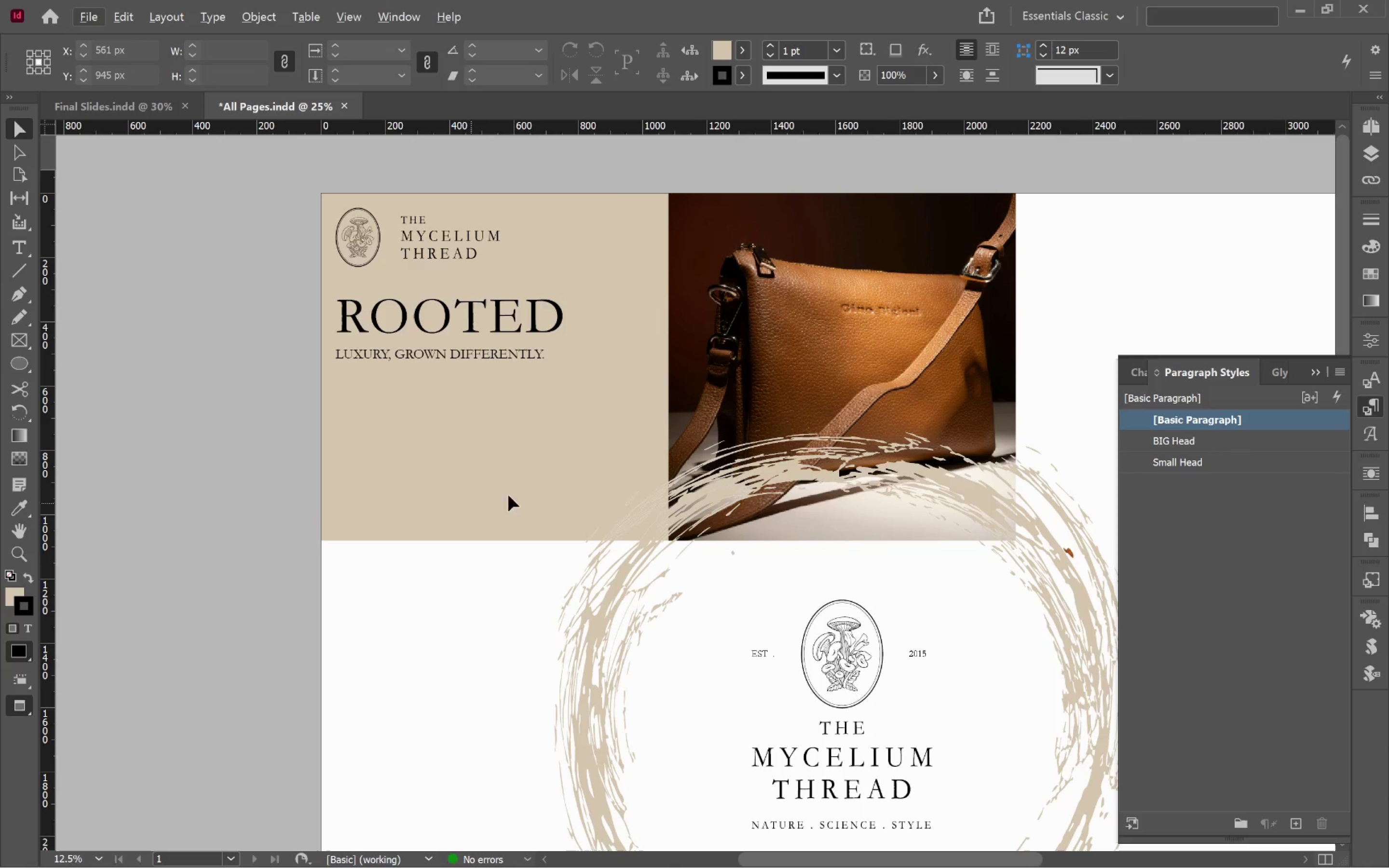 
hold_key(key=Space, duration=1.52)
 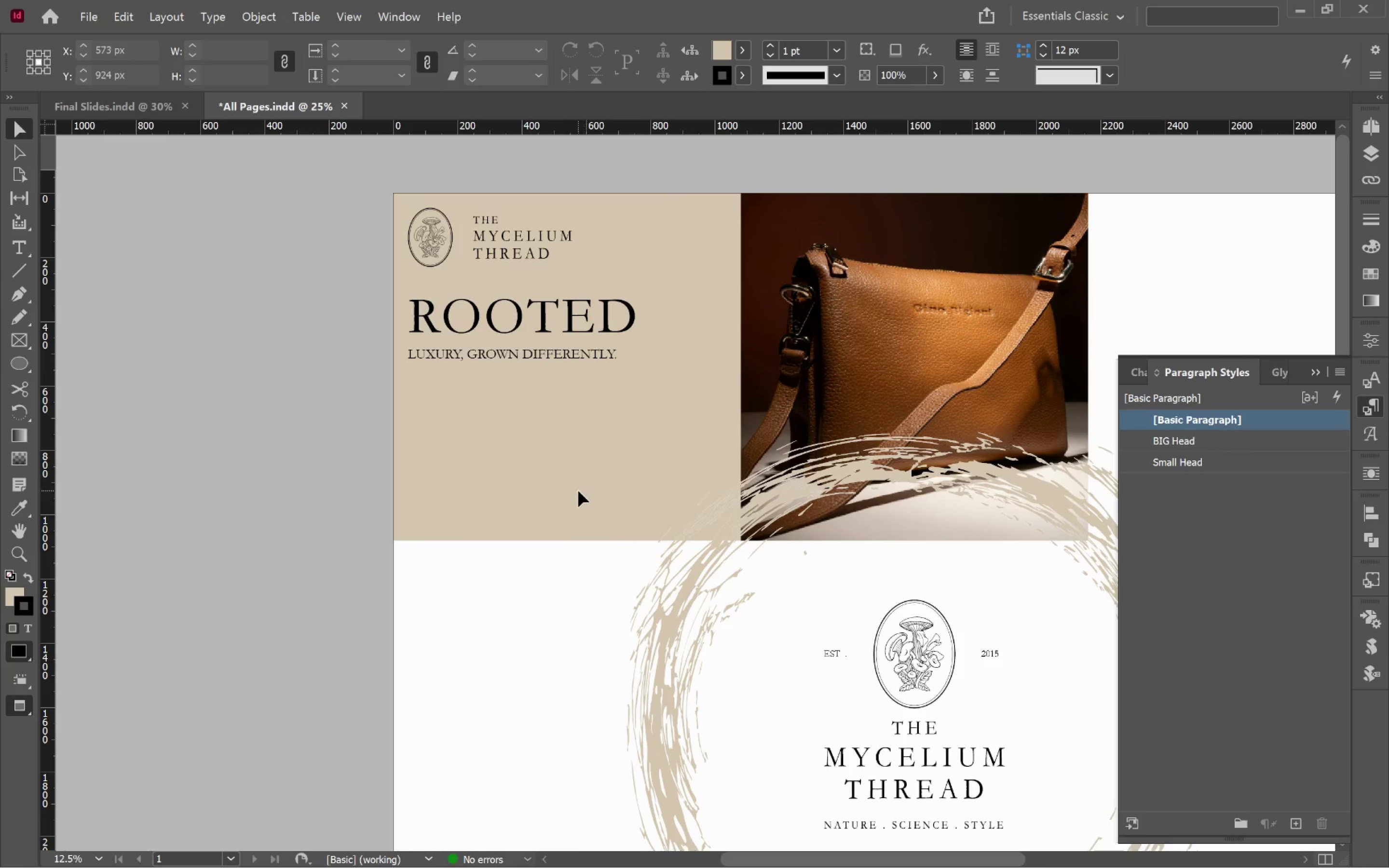 
left_click_drag(start_coordinate=[550, 467], to_coordinate=[623, 533])
 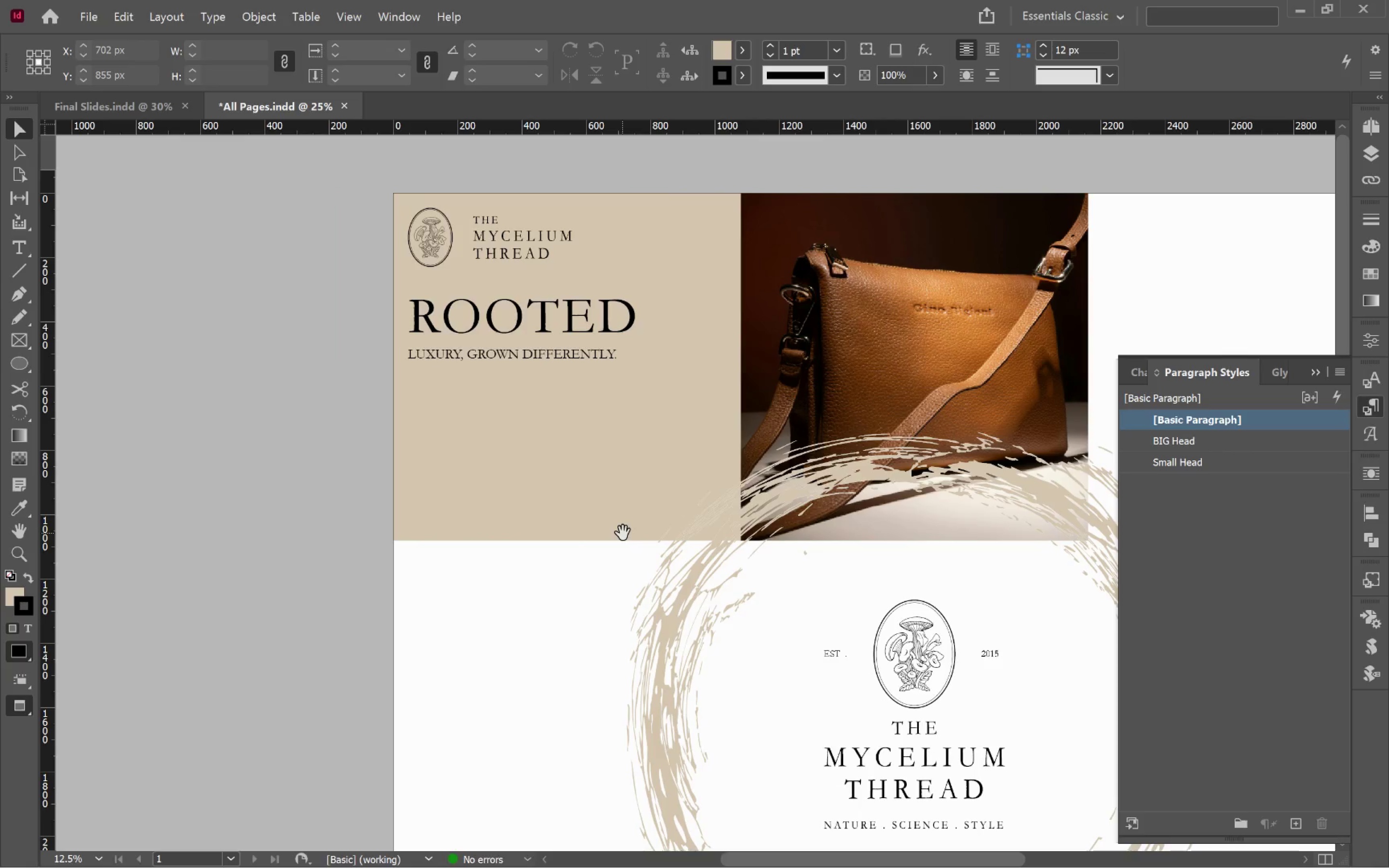 
key(Space)
 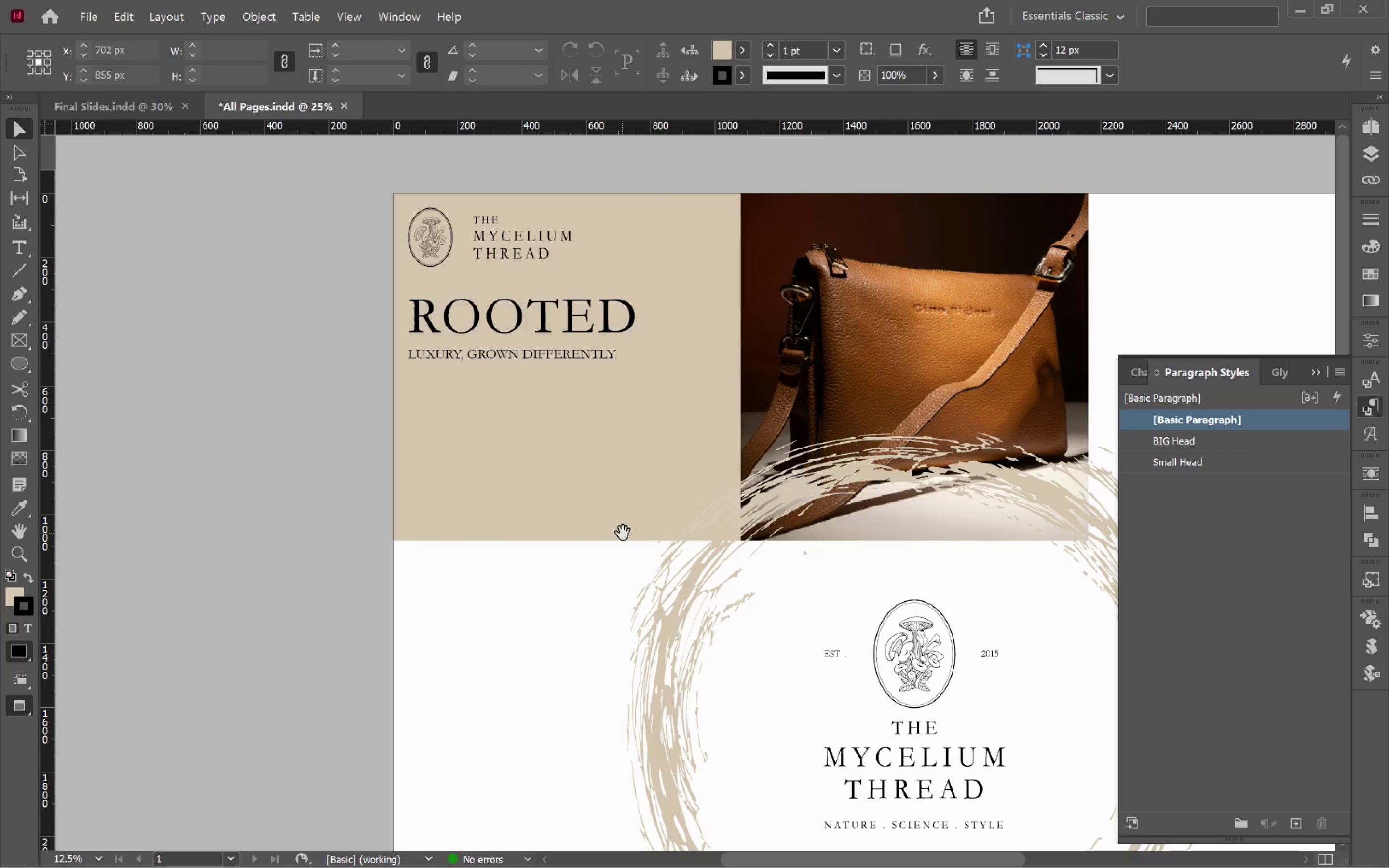 
key(Space)
 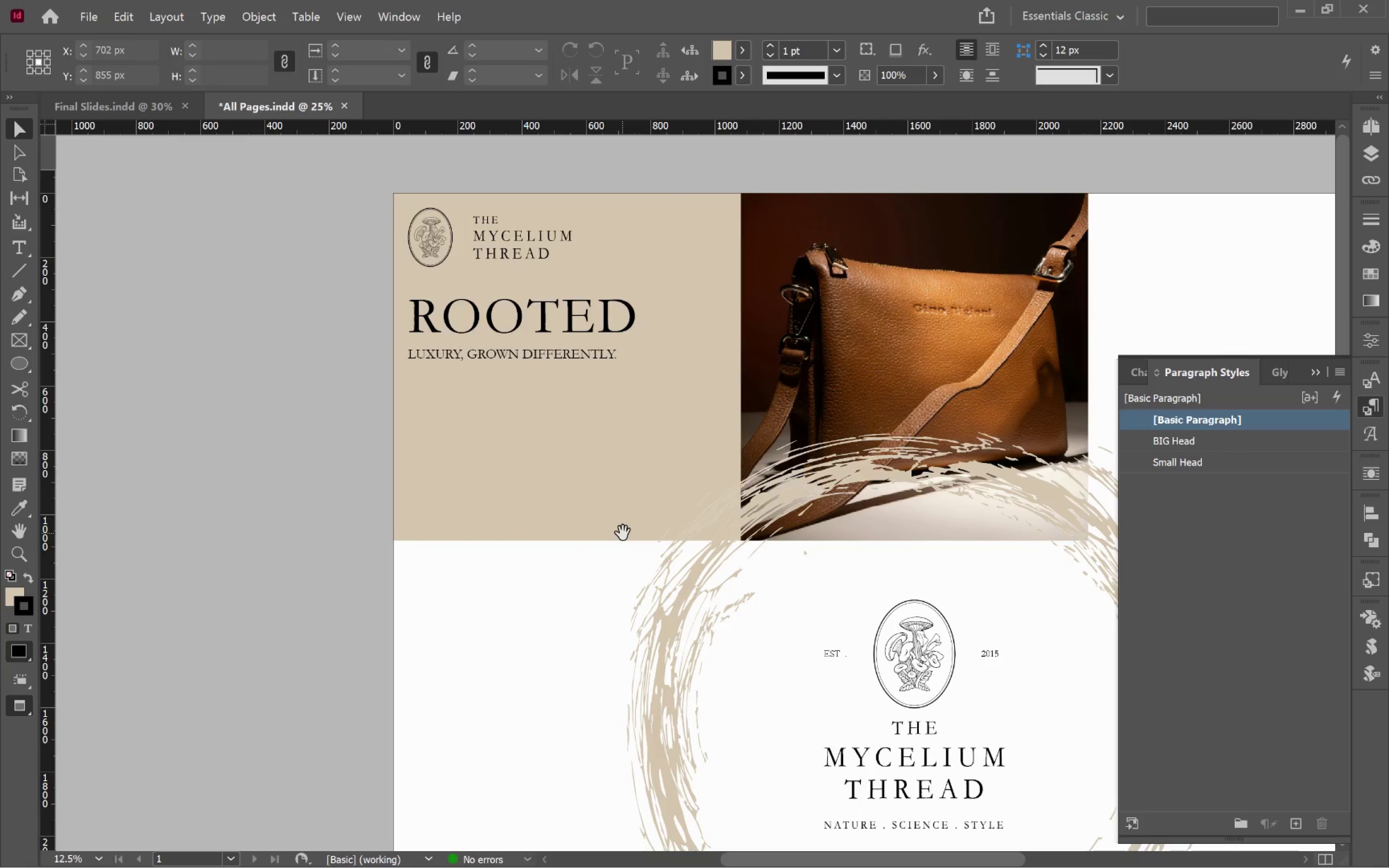 
key(Space)
 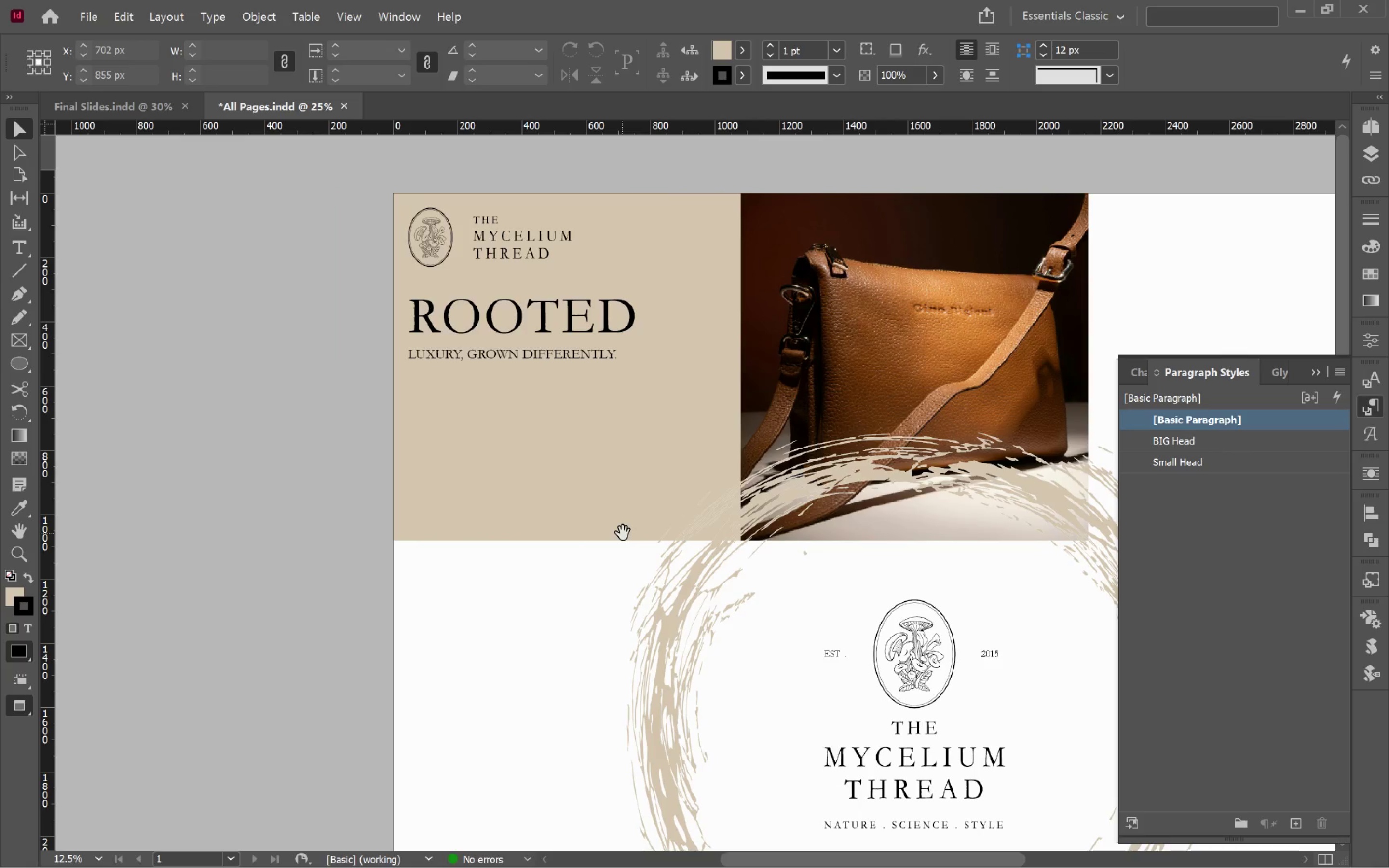 
key(Space)
 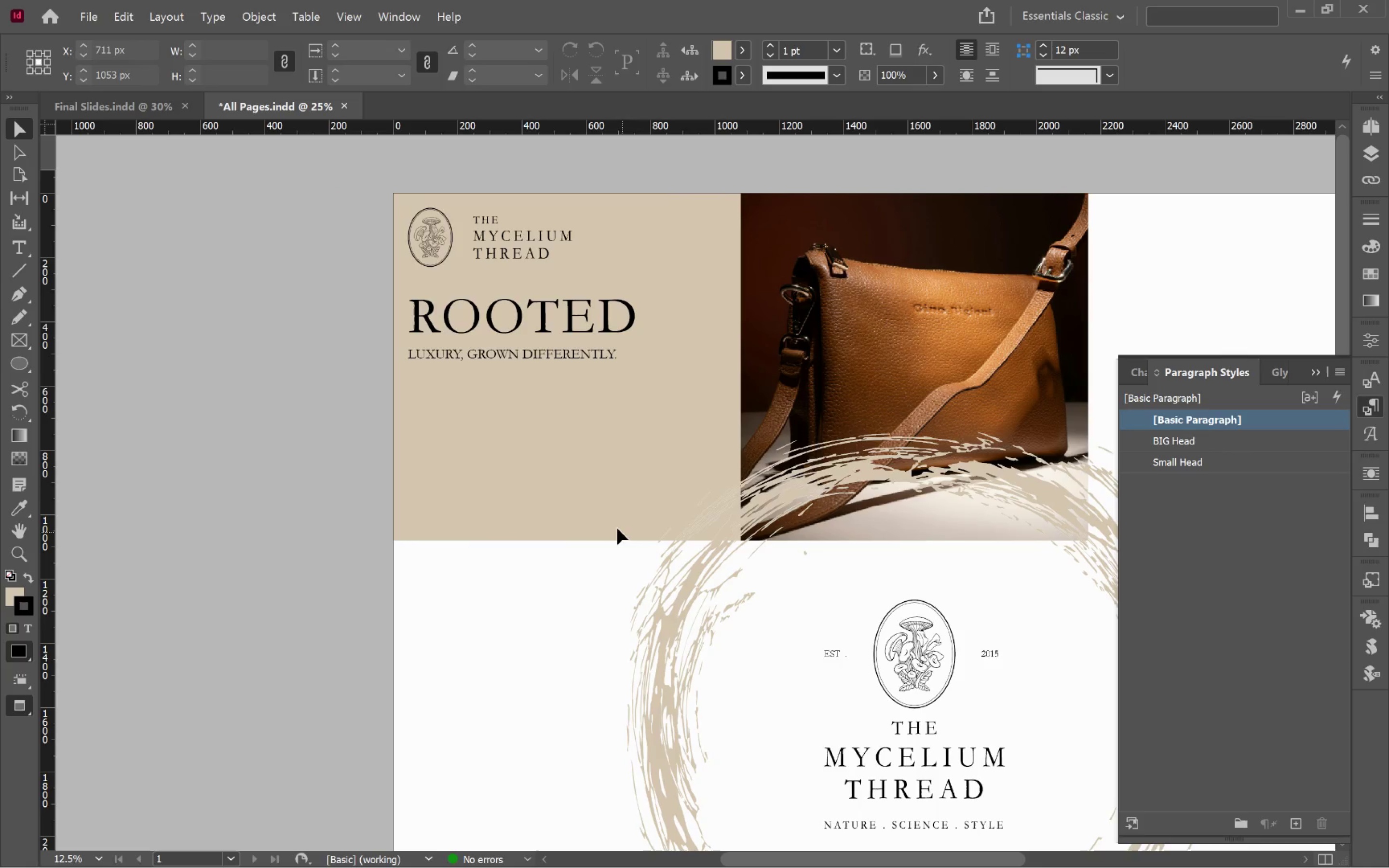 
key(Space)
 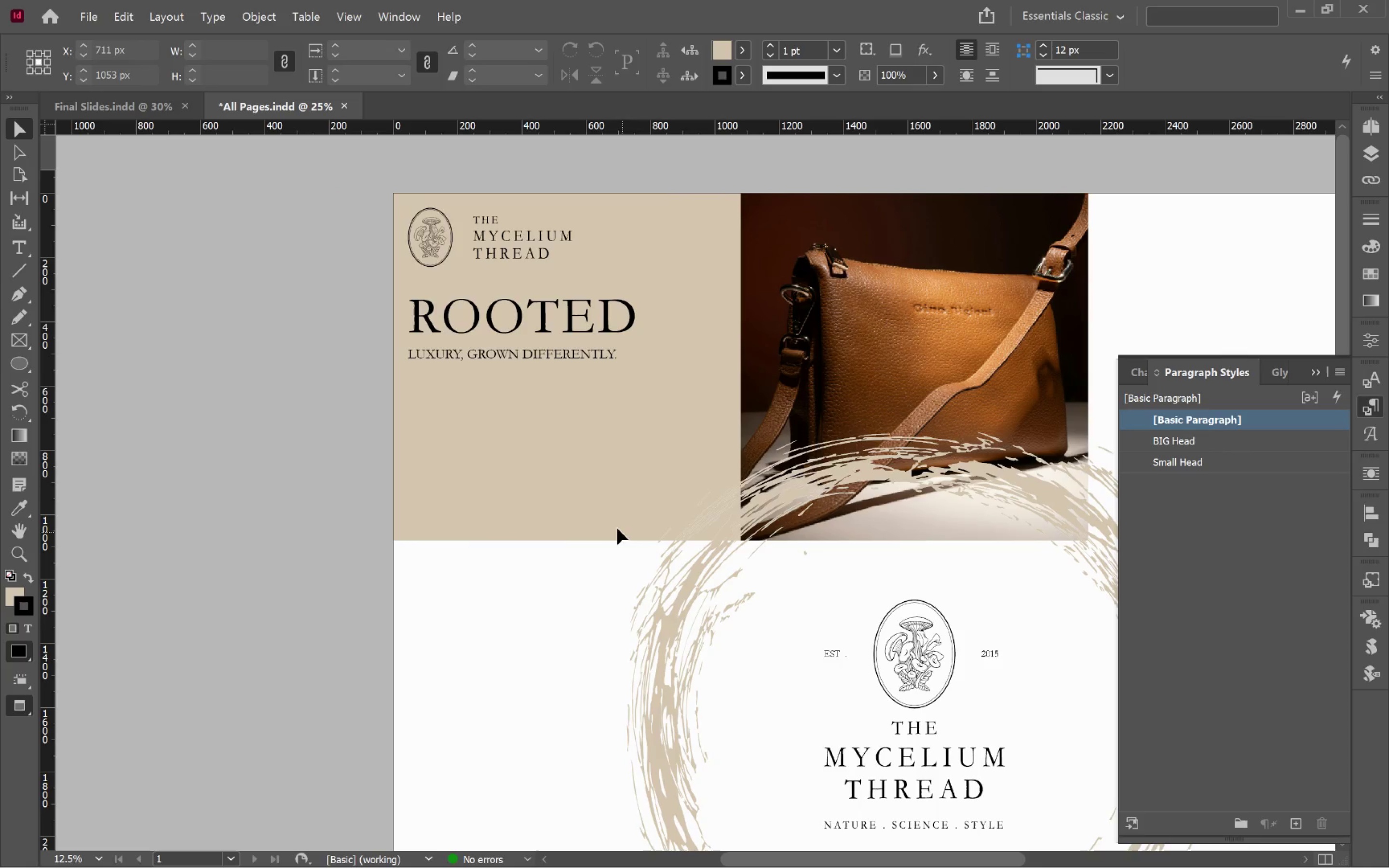 
key(Space)
 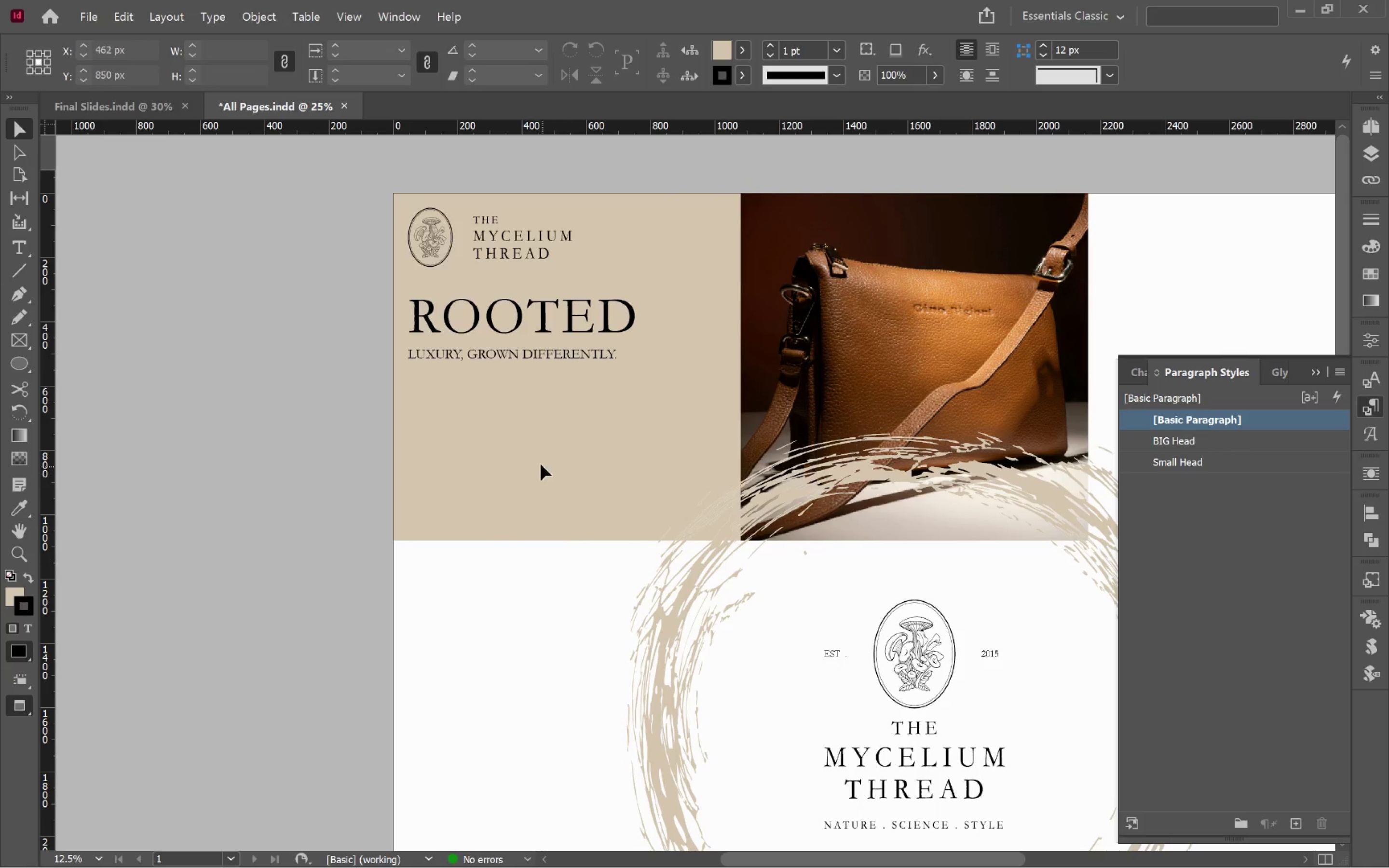 
left_click([536, 456])
 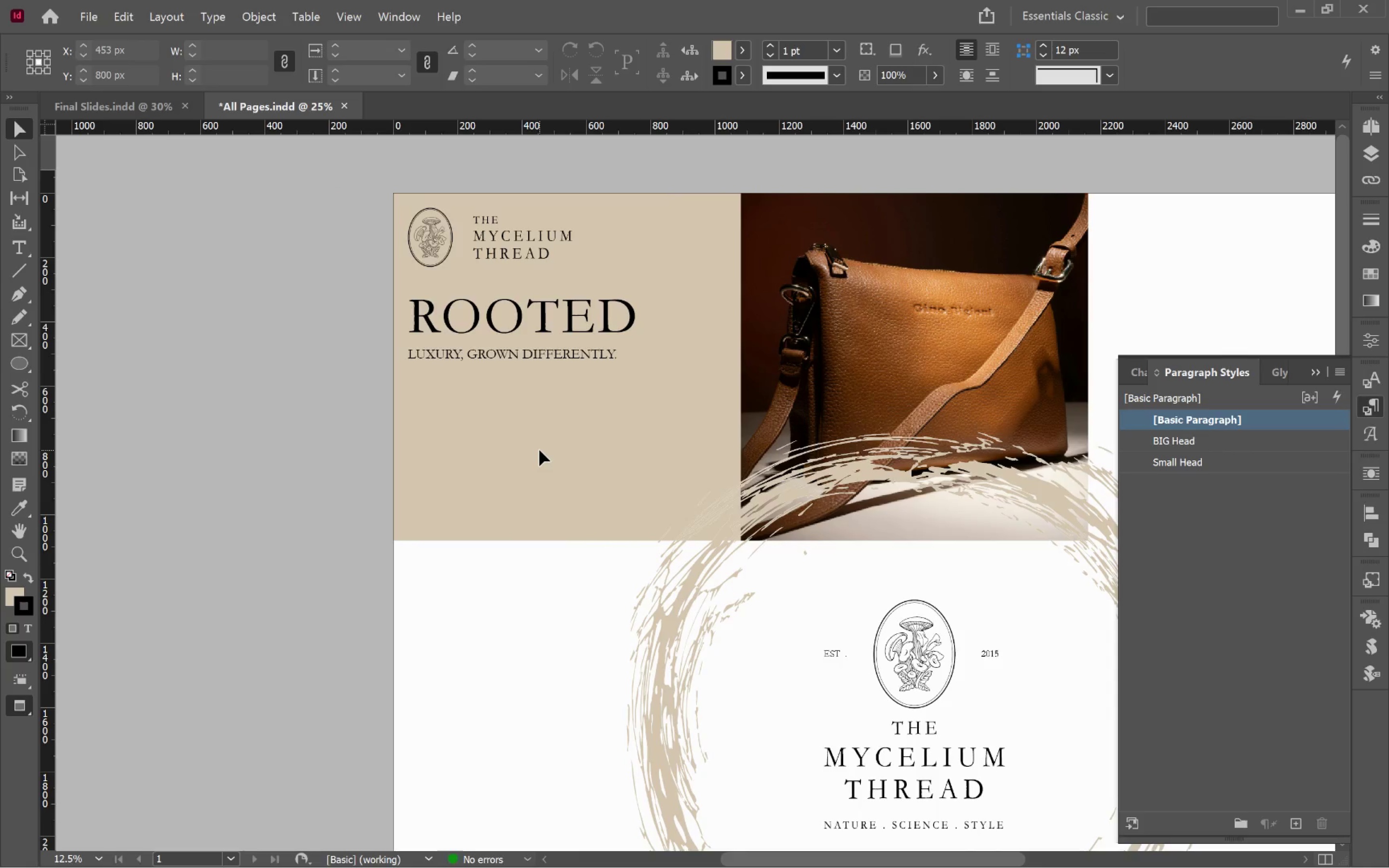 
wait(8.91)
 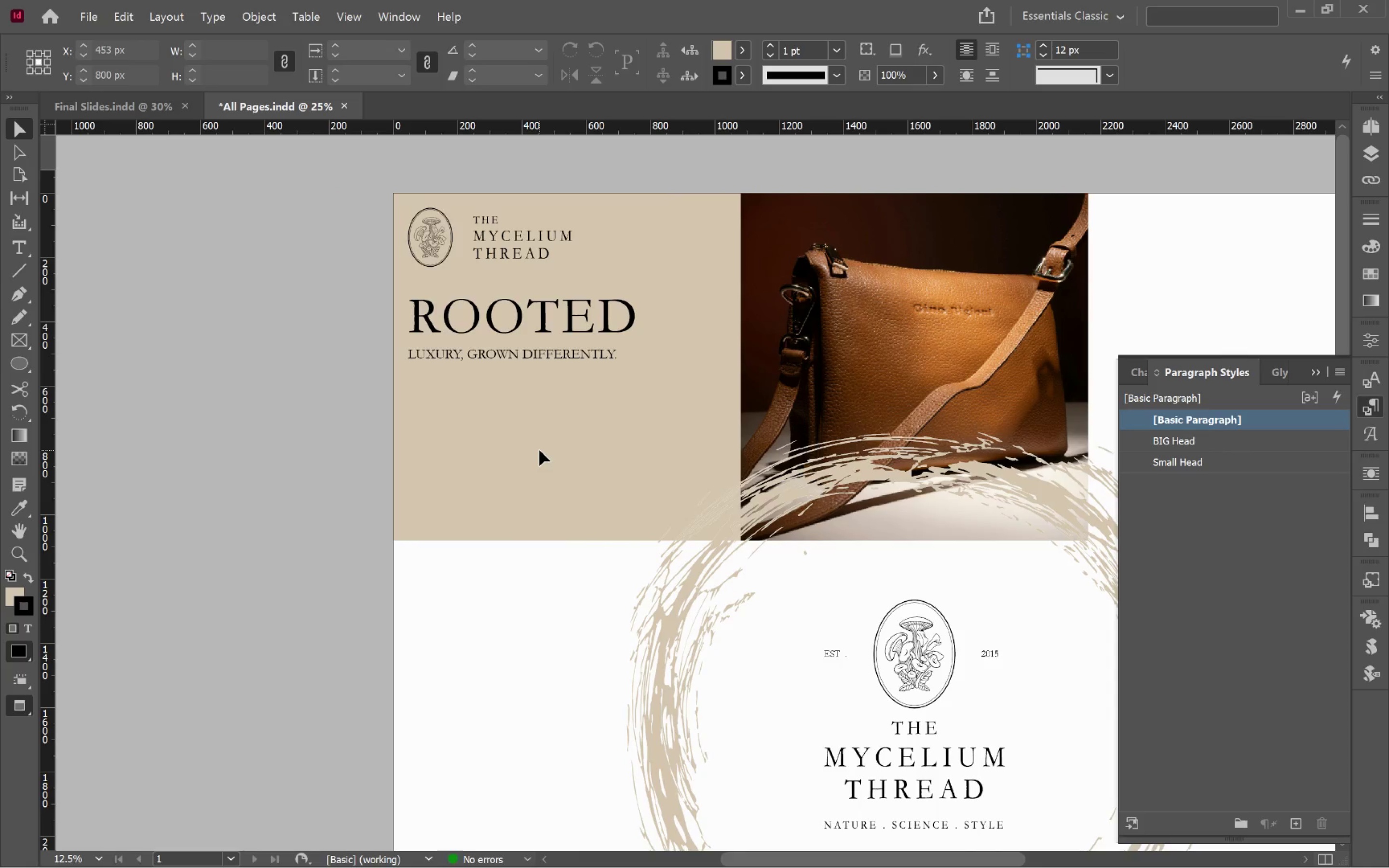 
type(wt)
 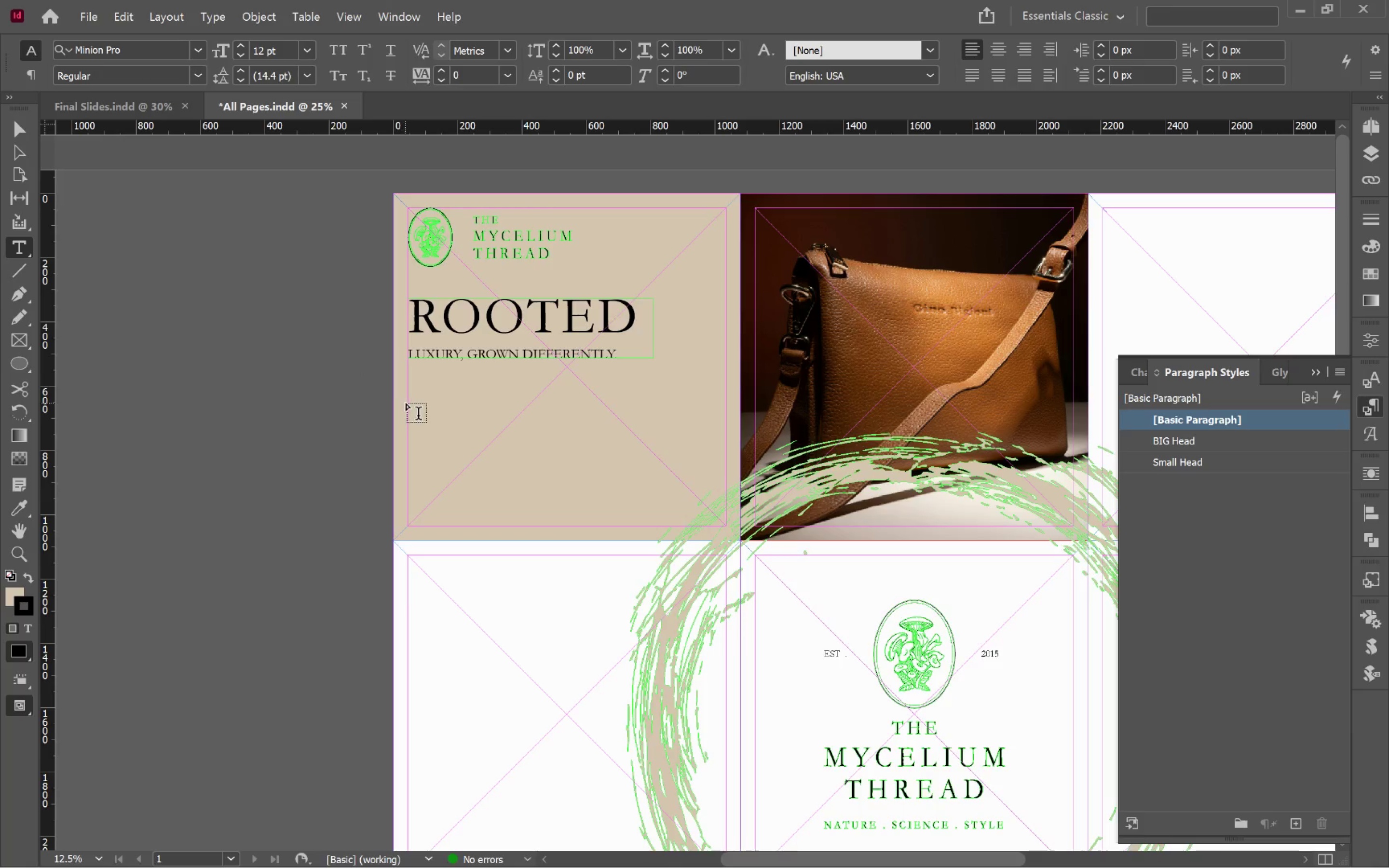 
left_click_drag(start_coordinate=[408, 403], to_coordinate=[654, 510])
 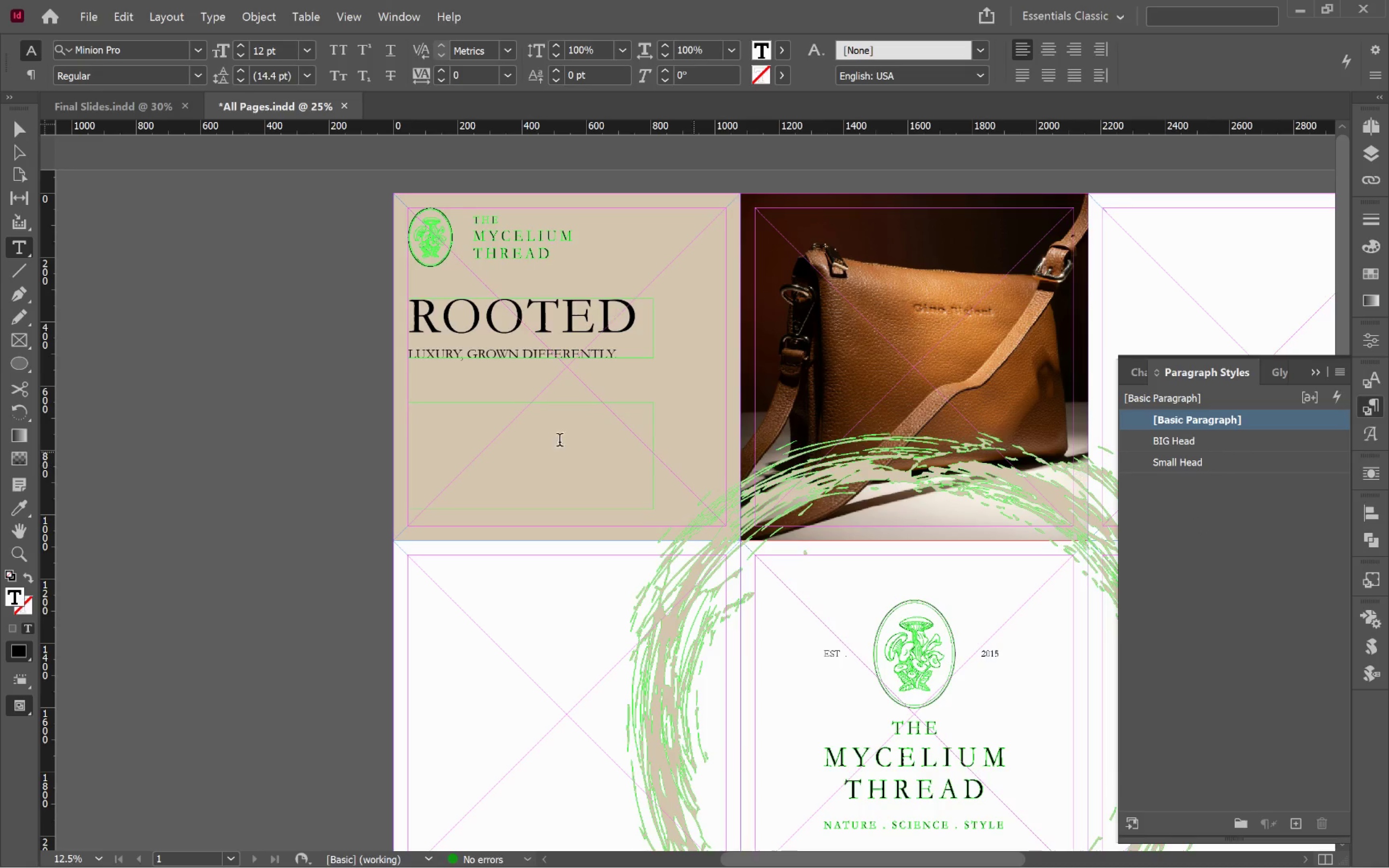 
wait(6.08)
 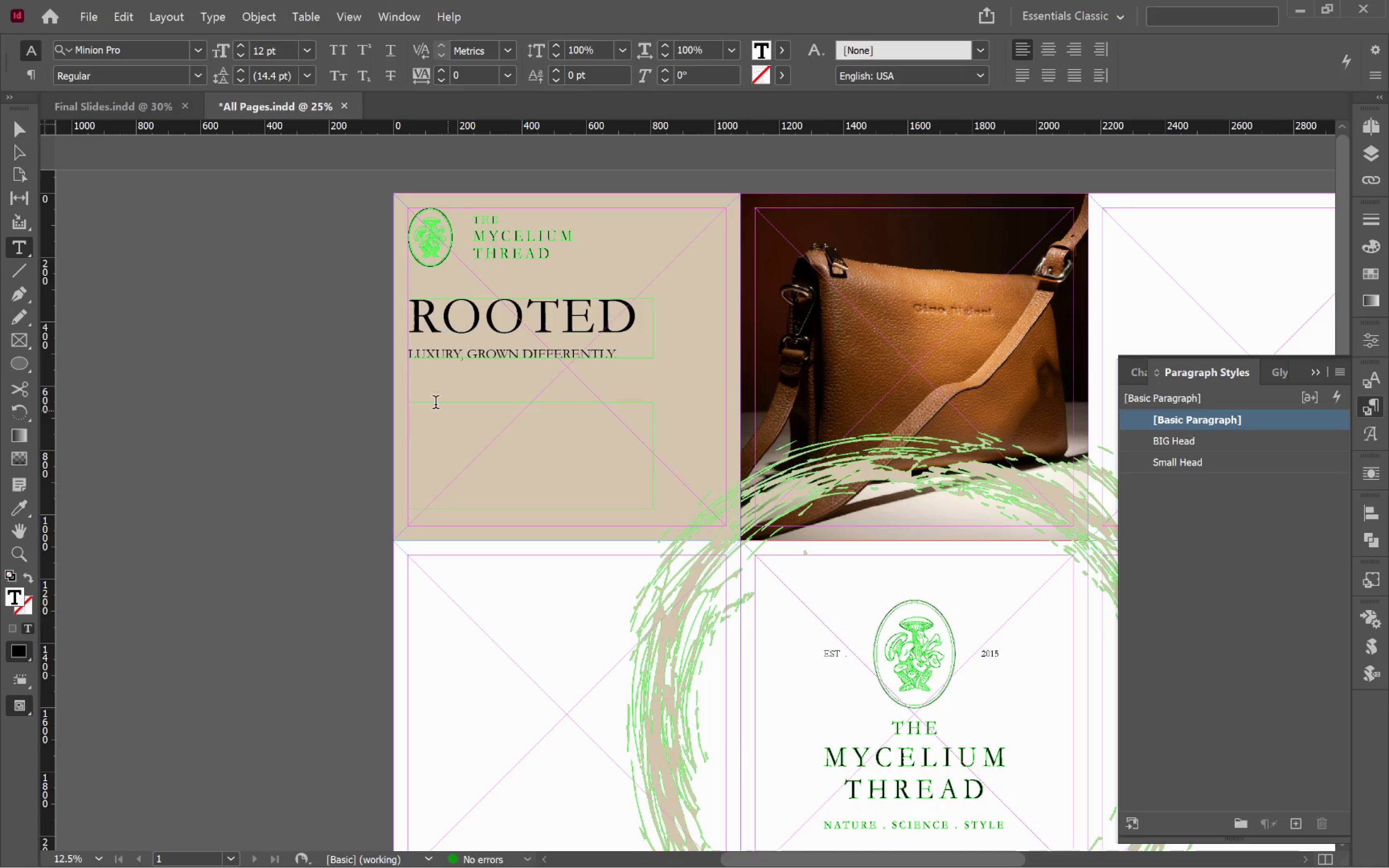 
left_click([1300, 821])
 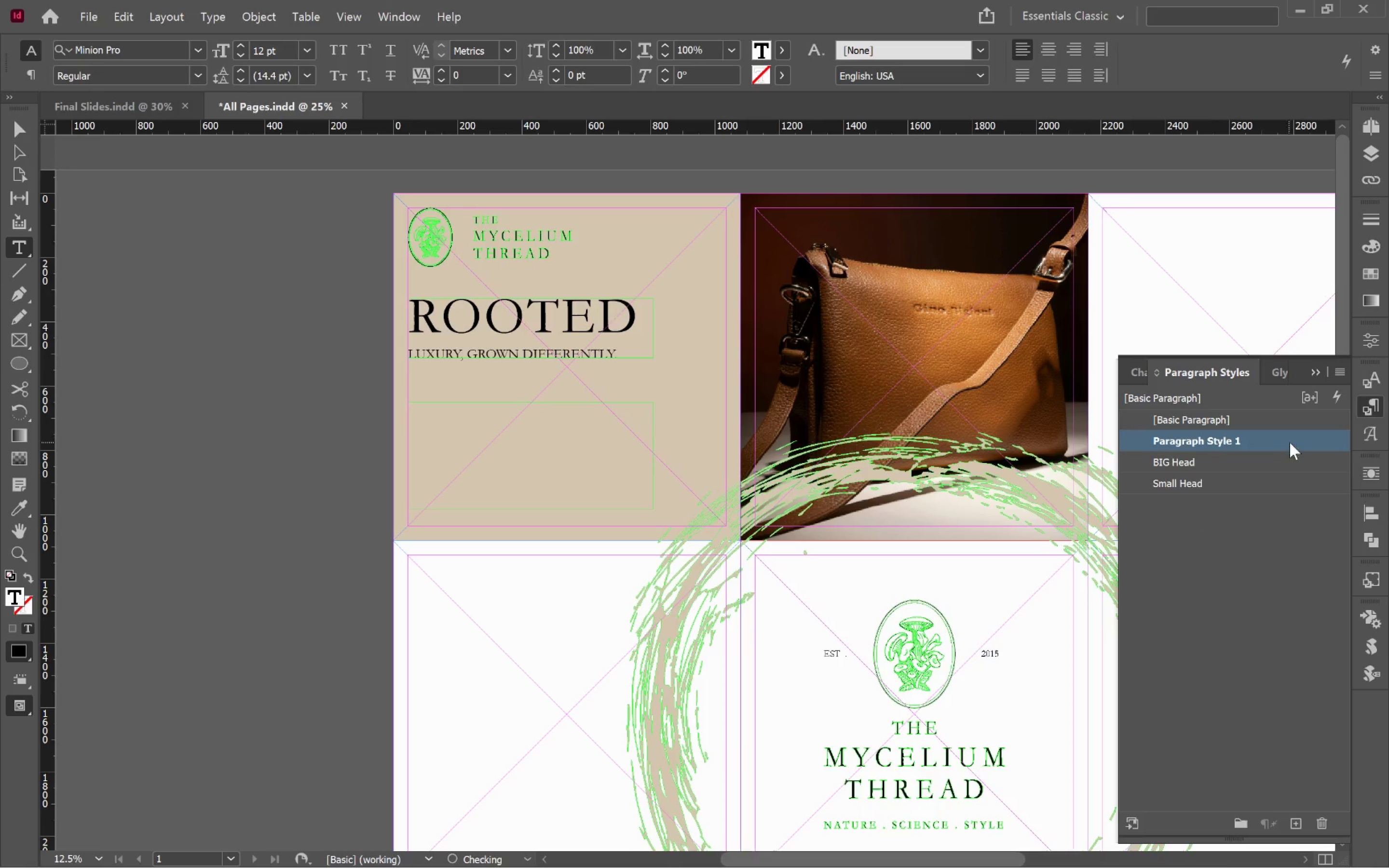 
double_click([1303, 443])
 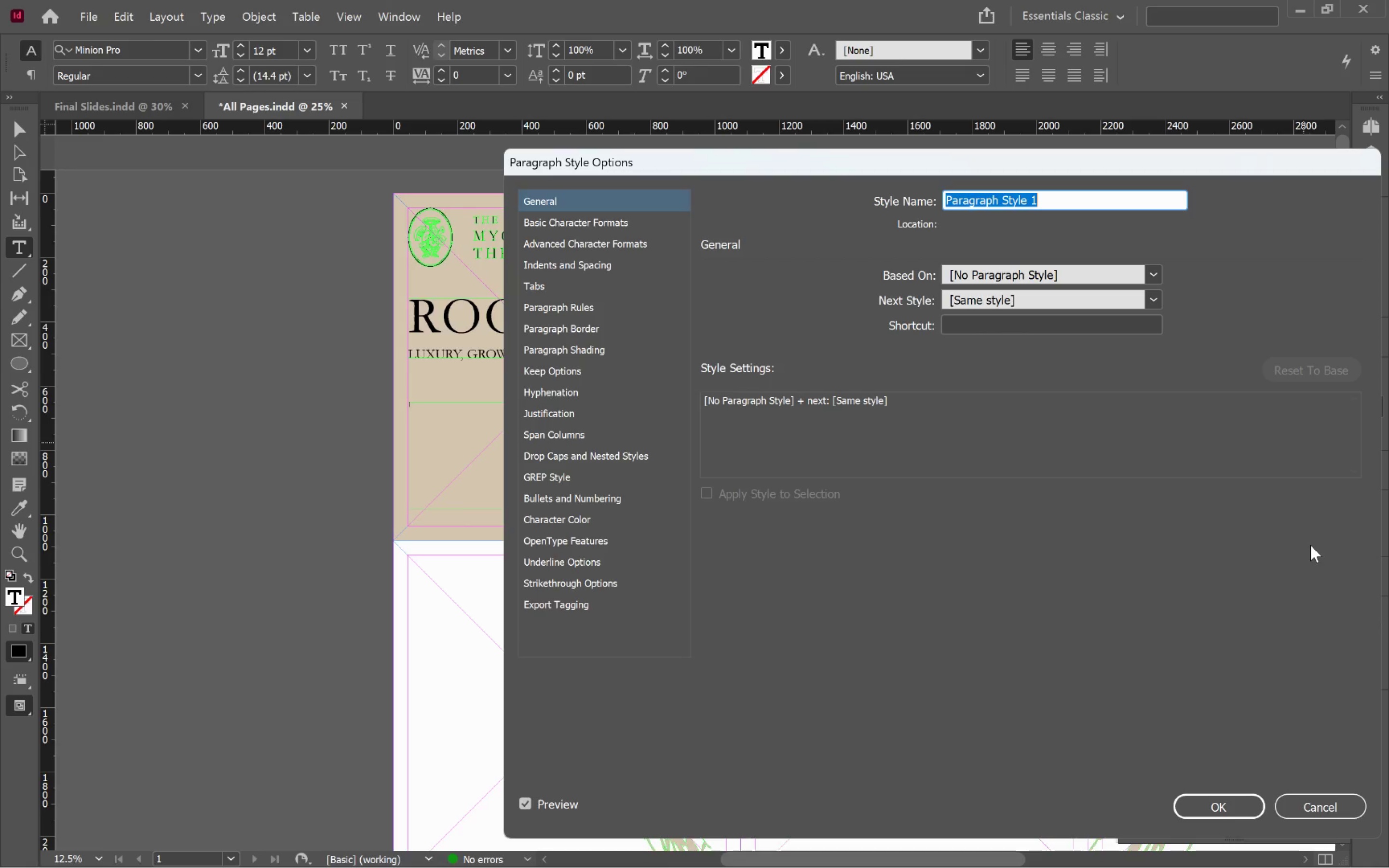 
type(Body Text)
 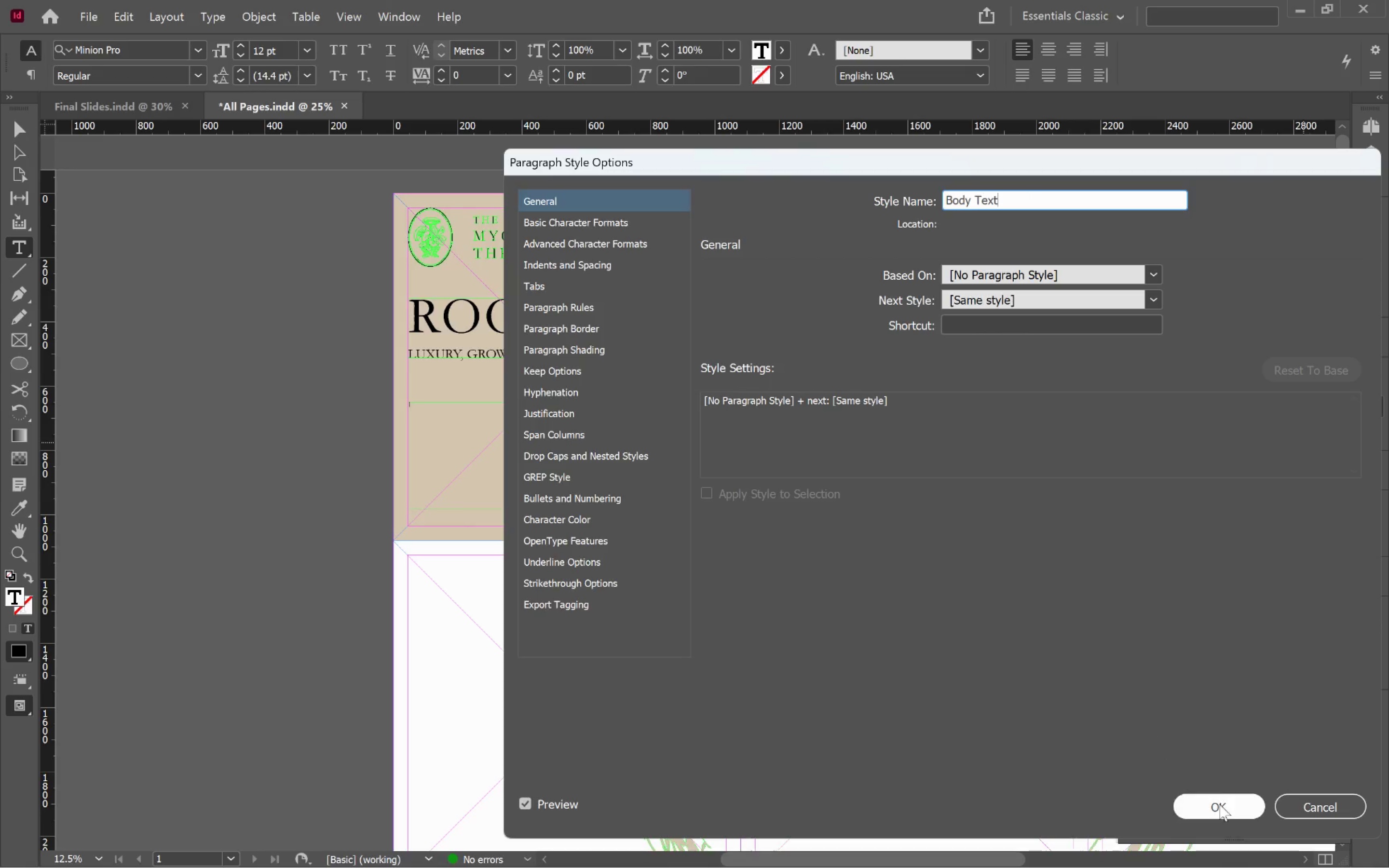 
left_click([1252, 800])
 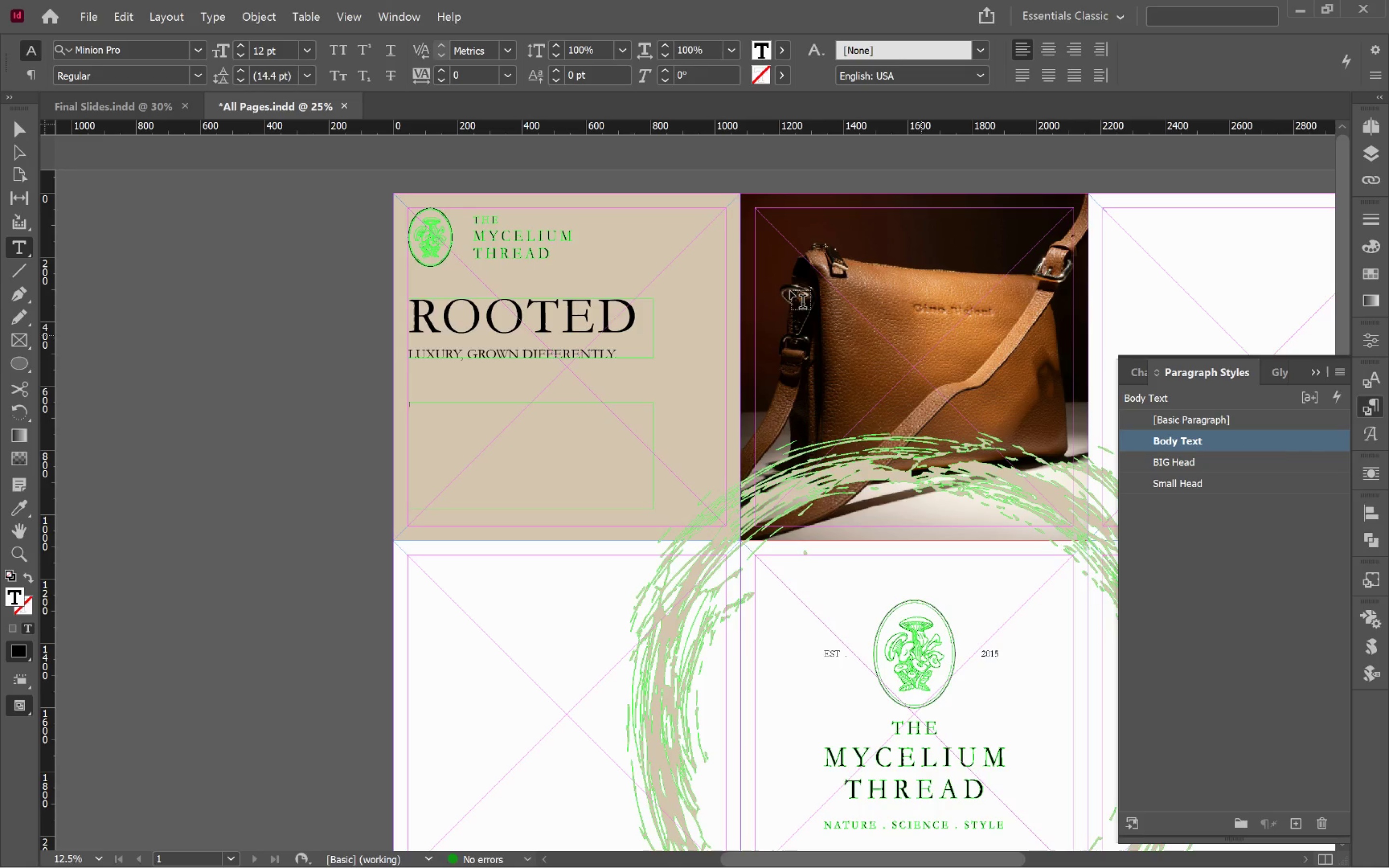 
left_click([209, 17])
 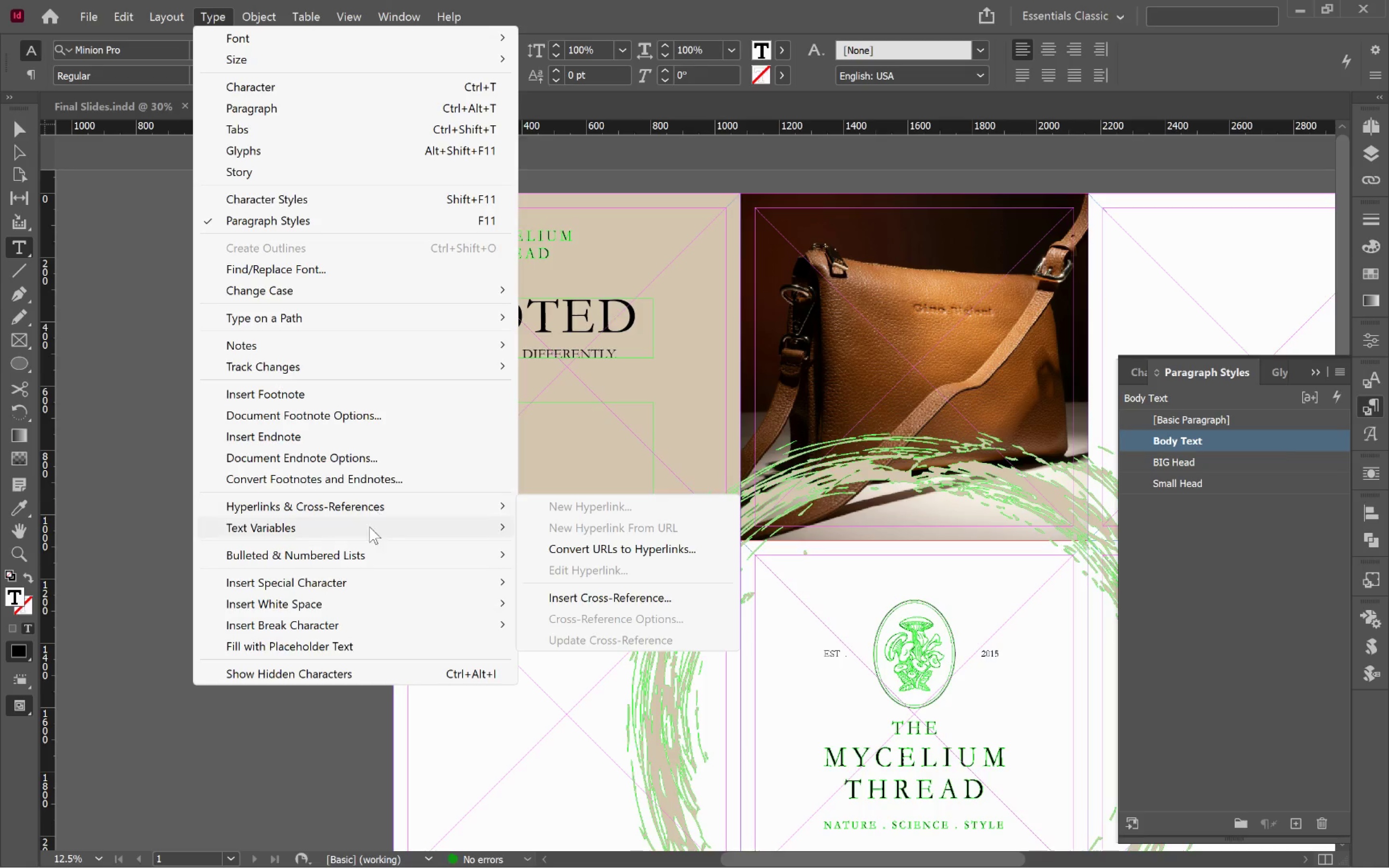 
left_click([371, 650])
 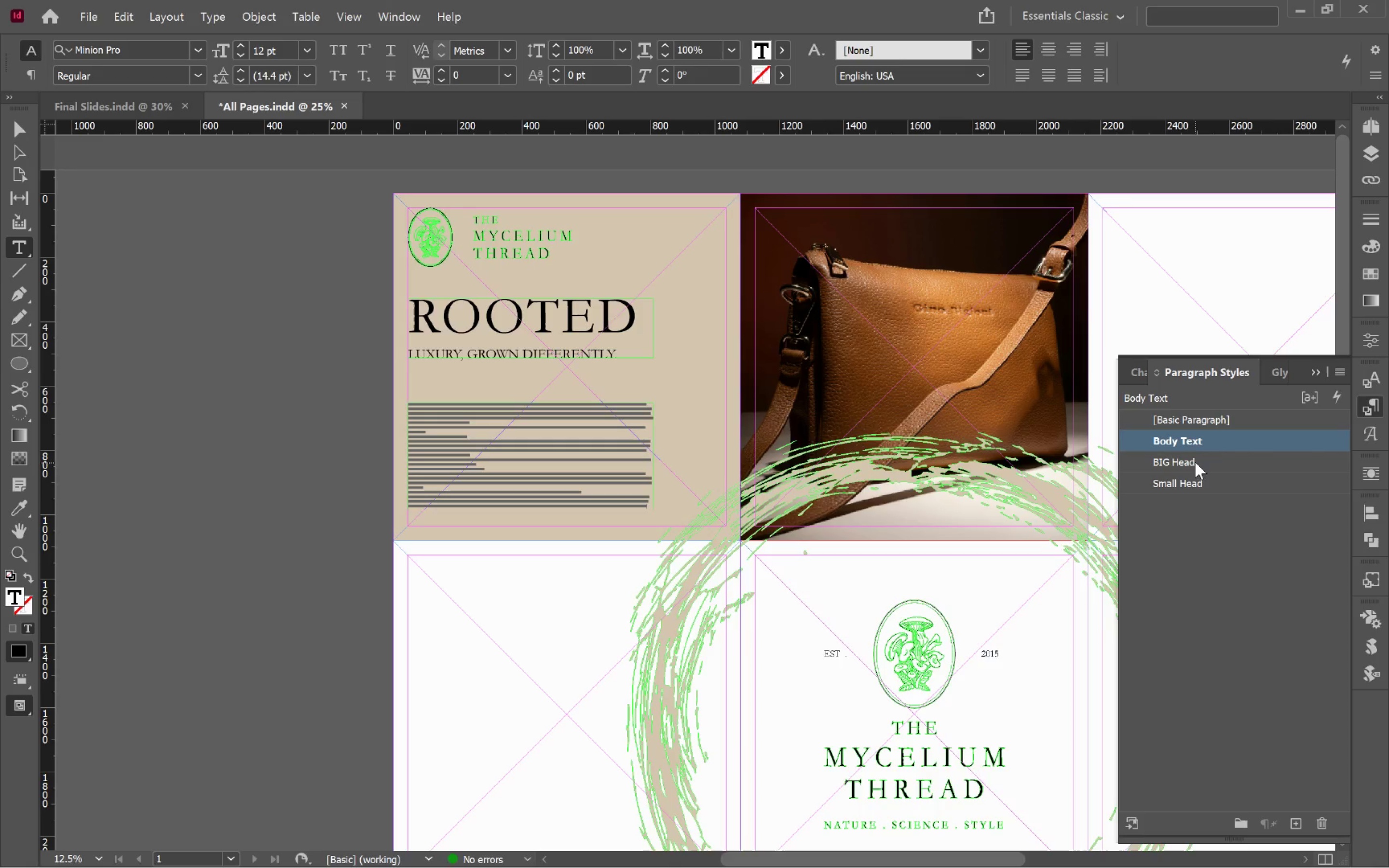 
right_click([1260, 444])
 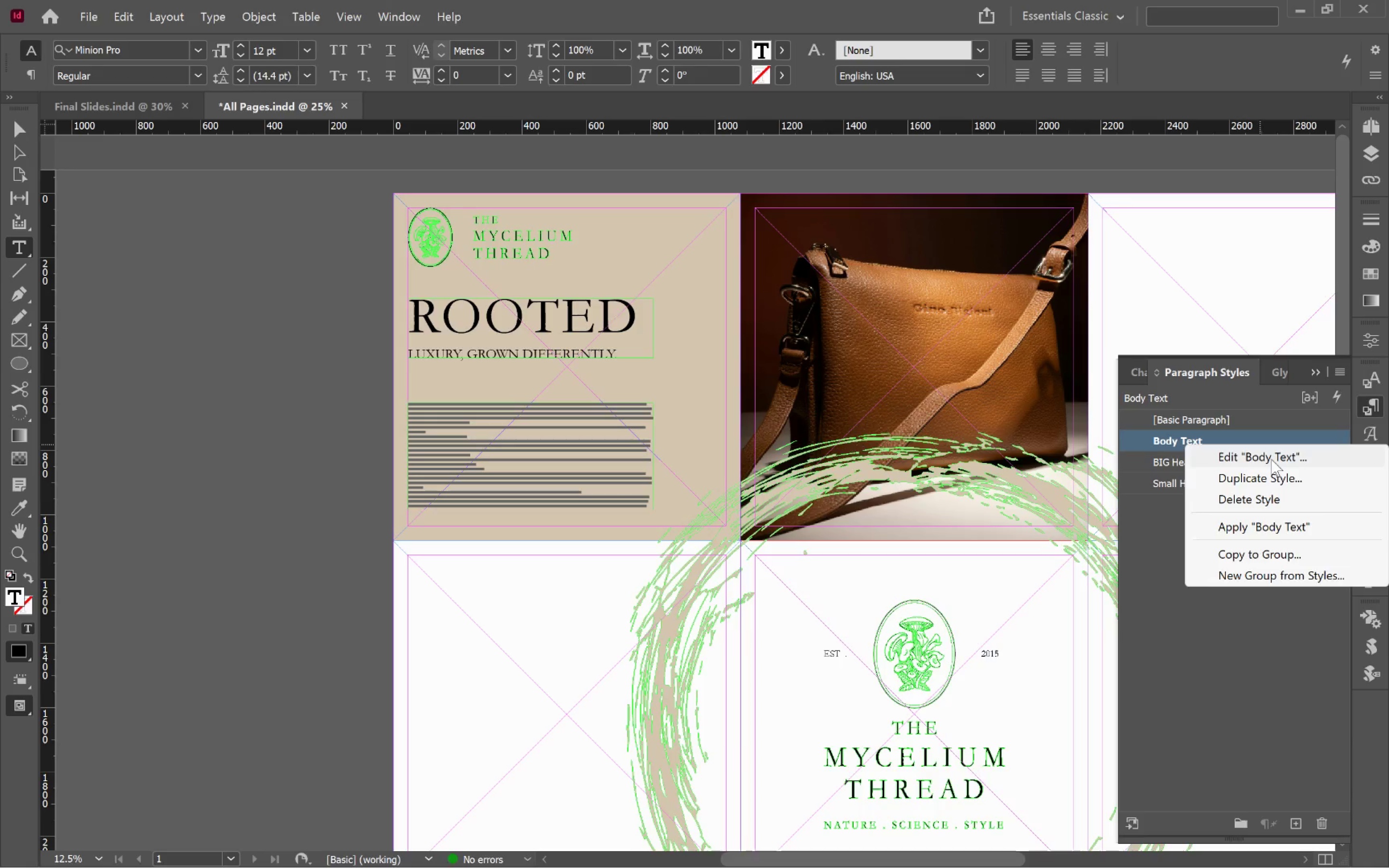 
left_click([1271, 459])
 